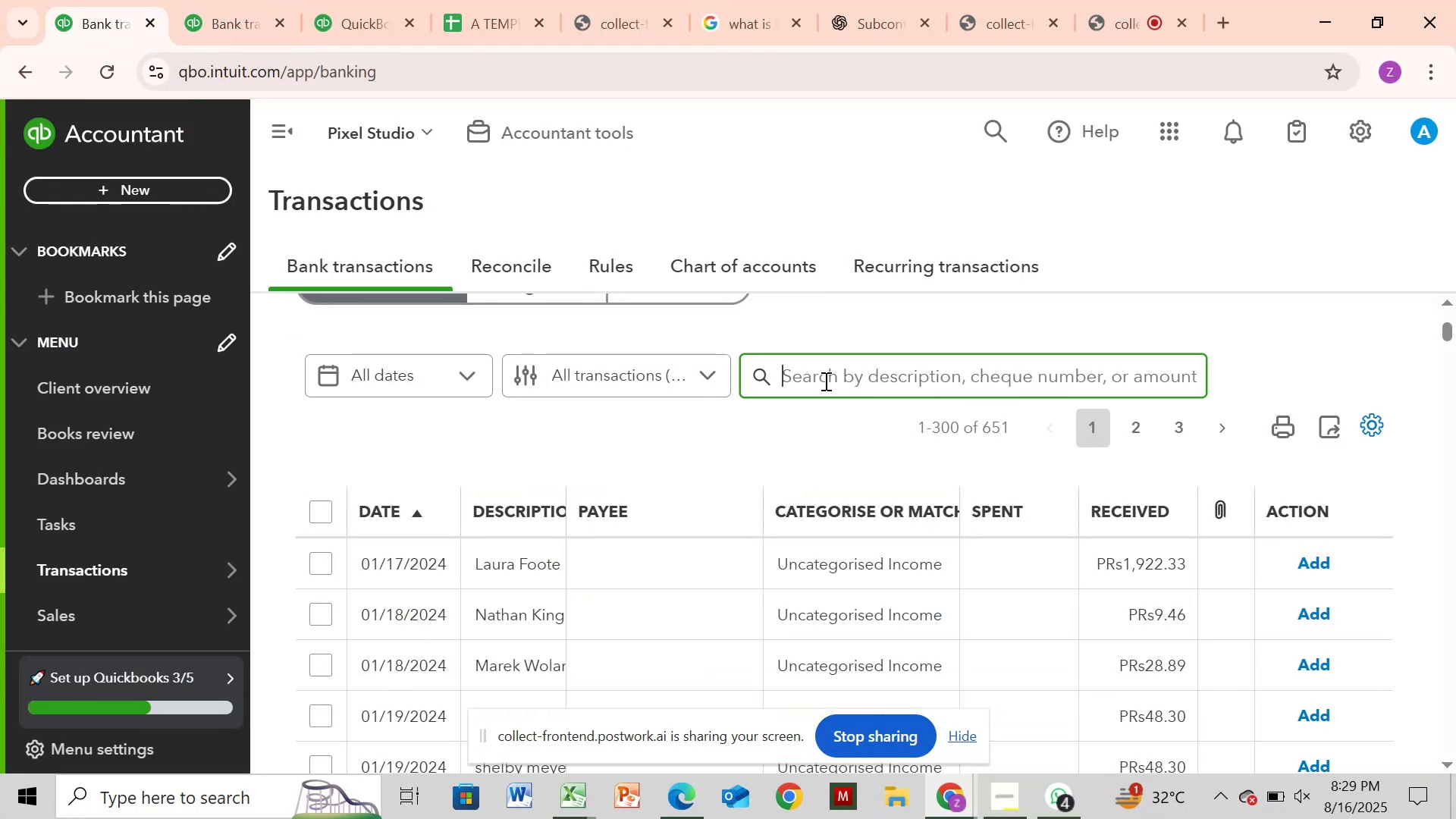 
key(Control+V)
 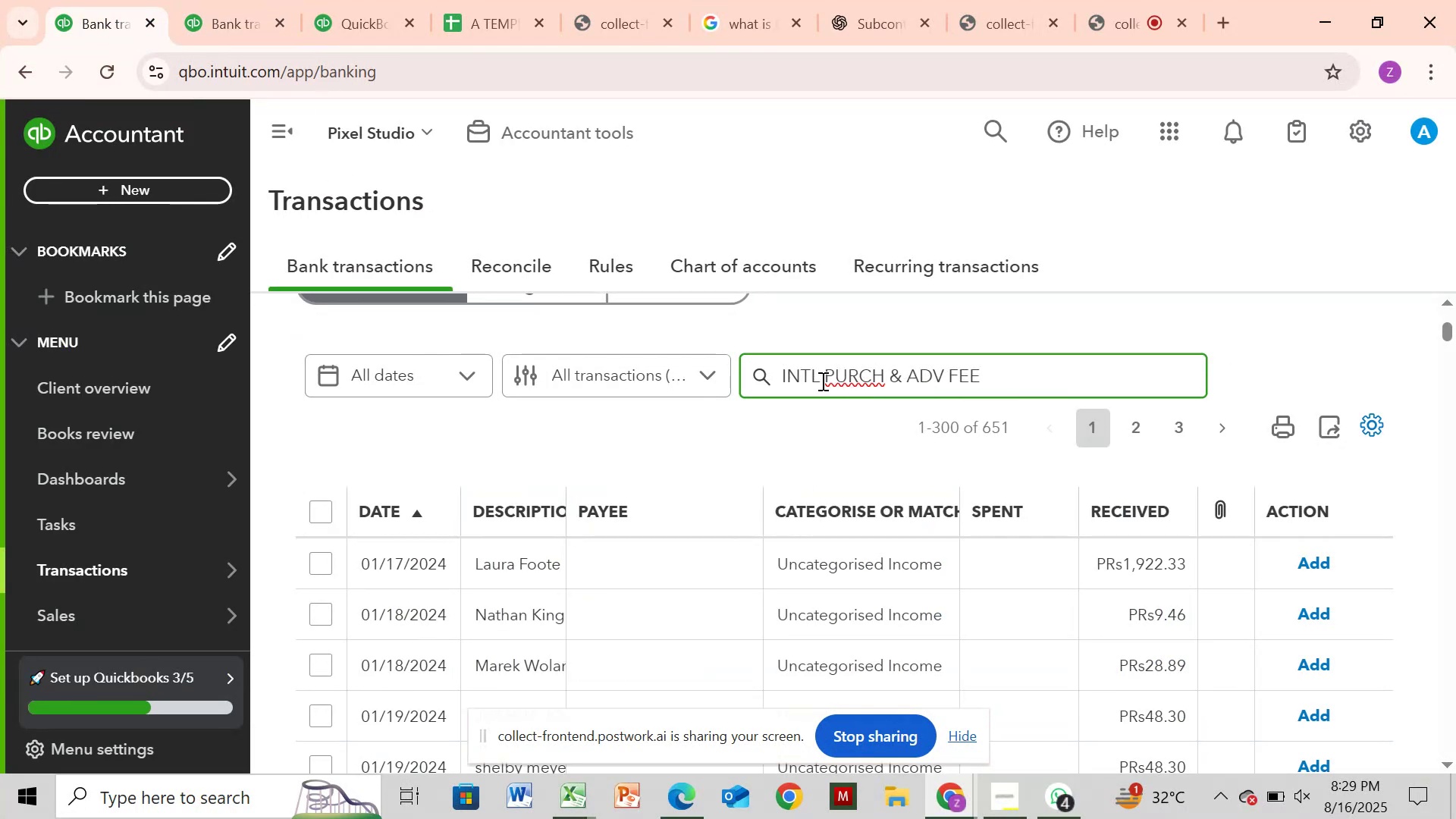 
key(Enter)
 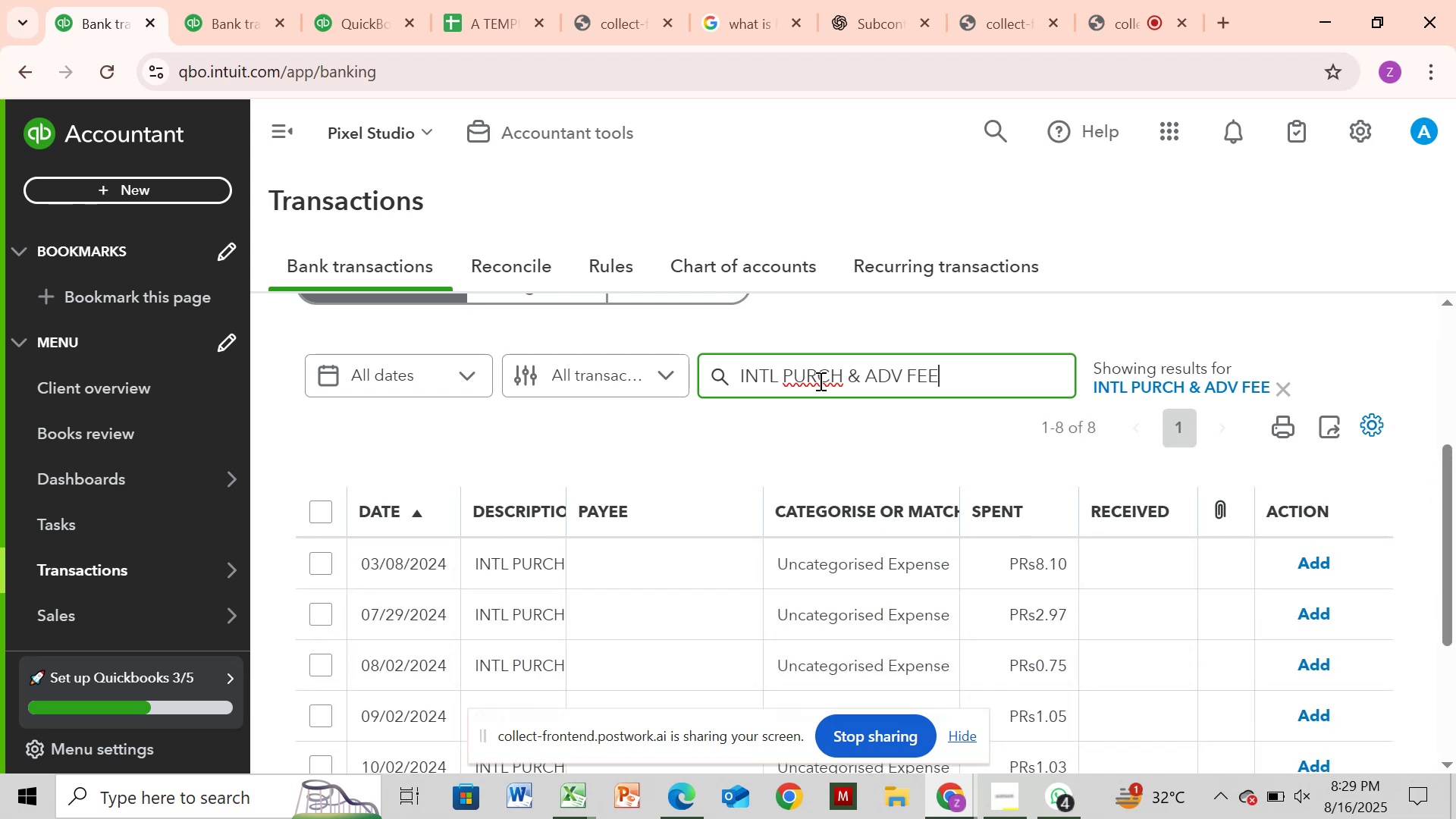 
wait(5.81)
 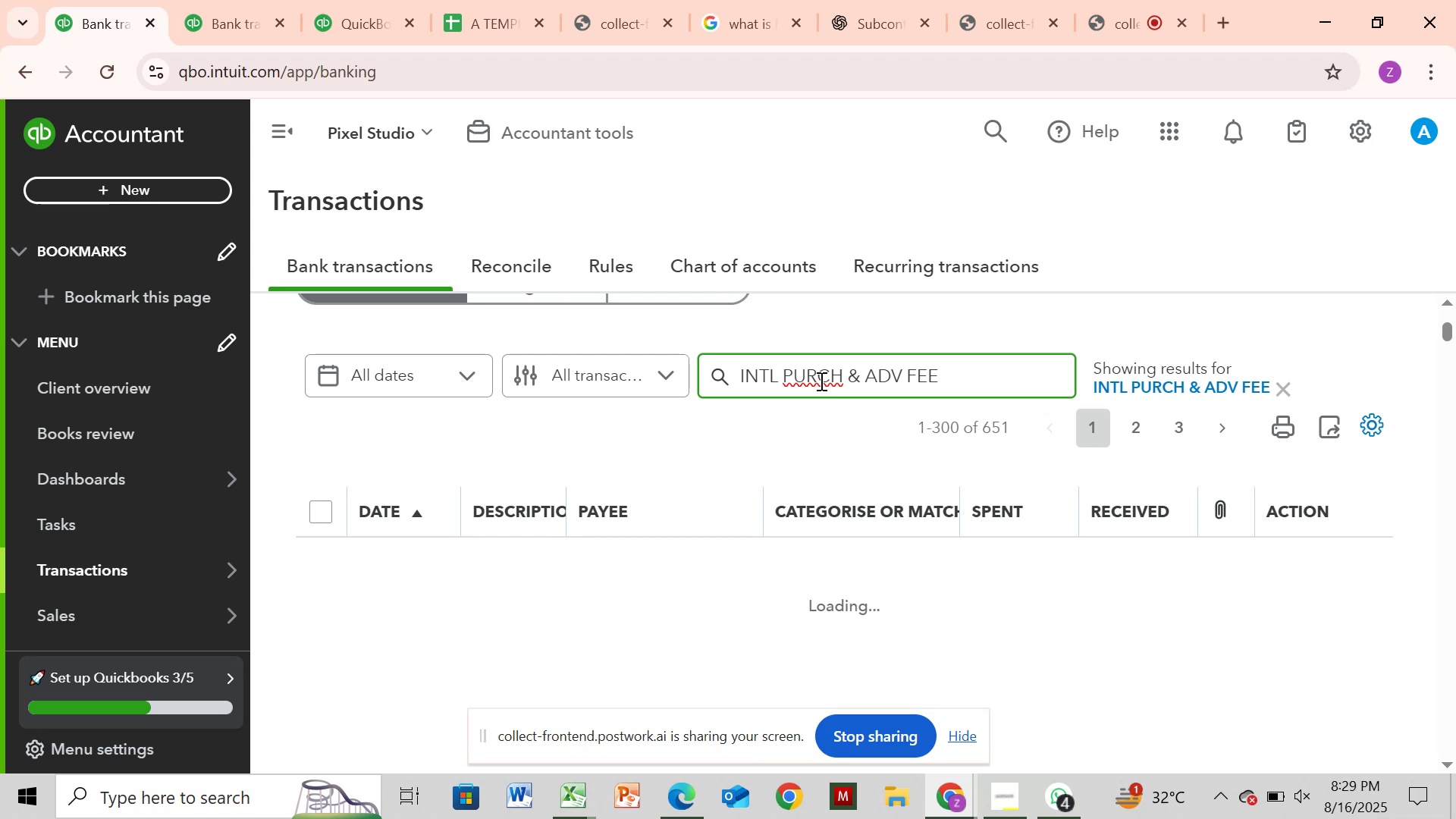 
left_click([322, 512])
 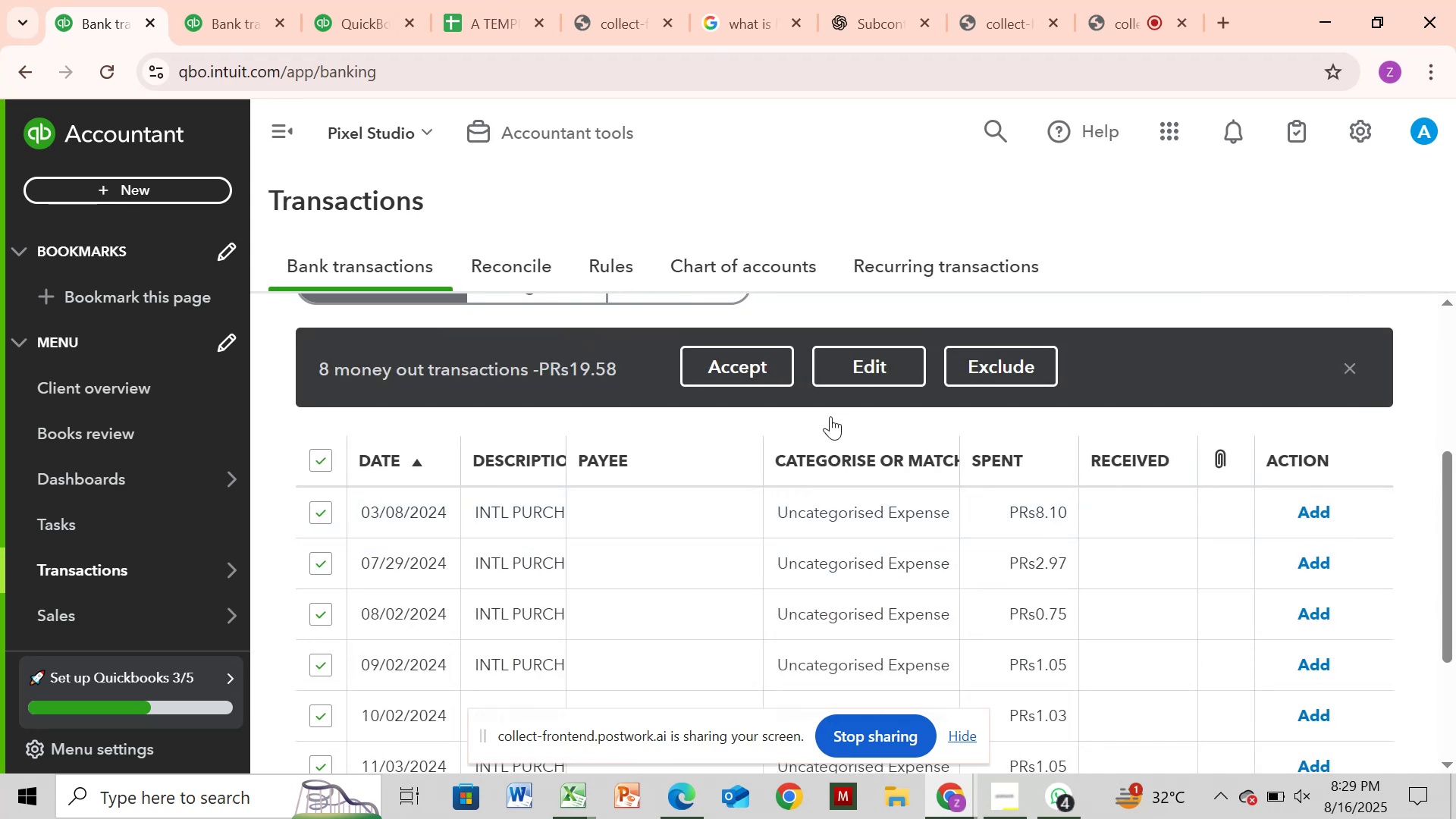 
left_click([855, 381])
 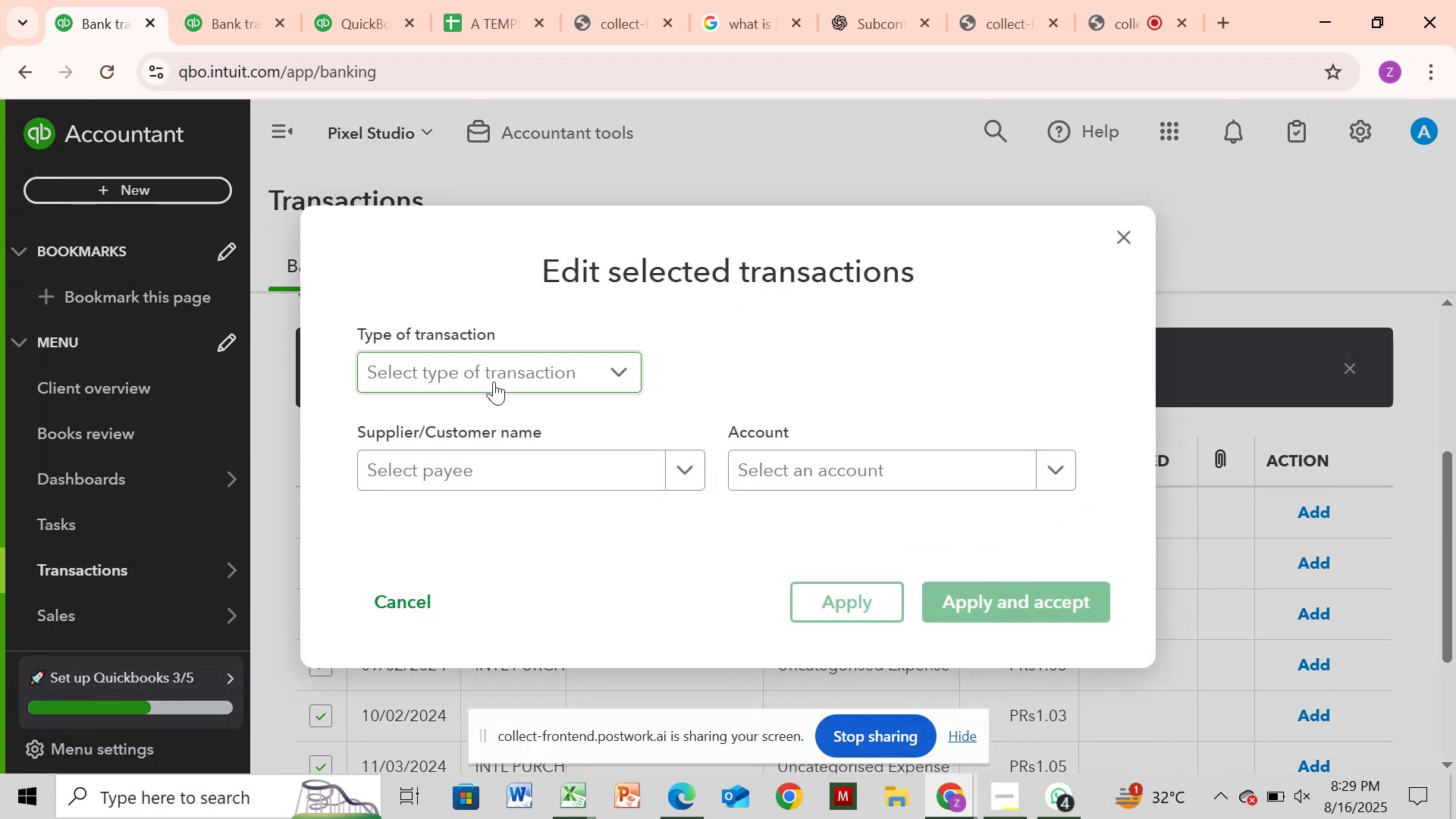 
left_click([494, 381])
 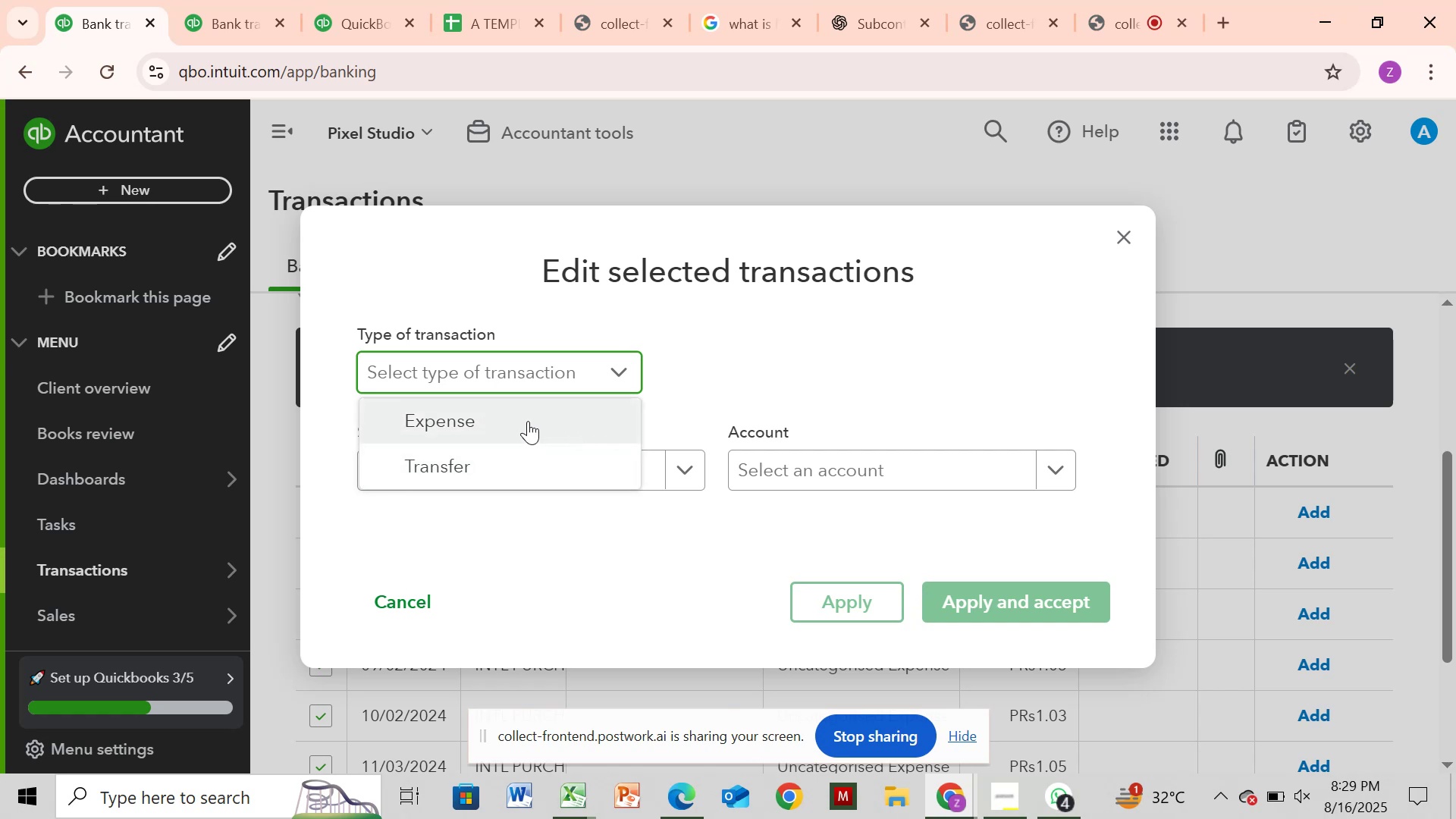 
left_click([526, 420])
 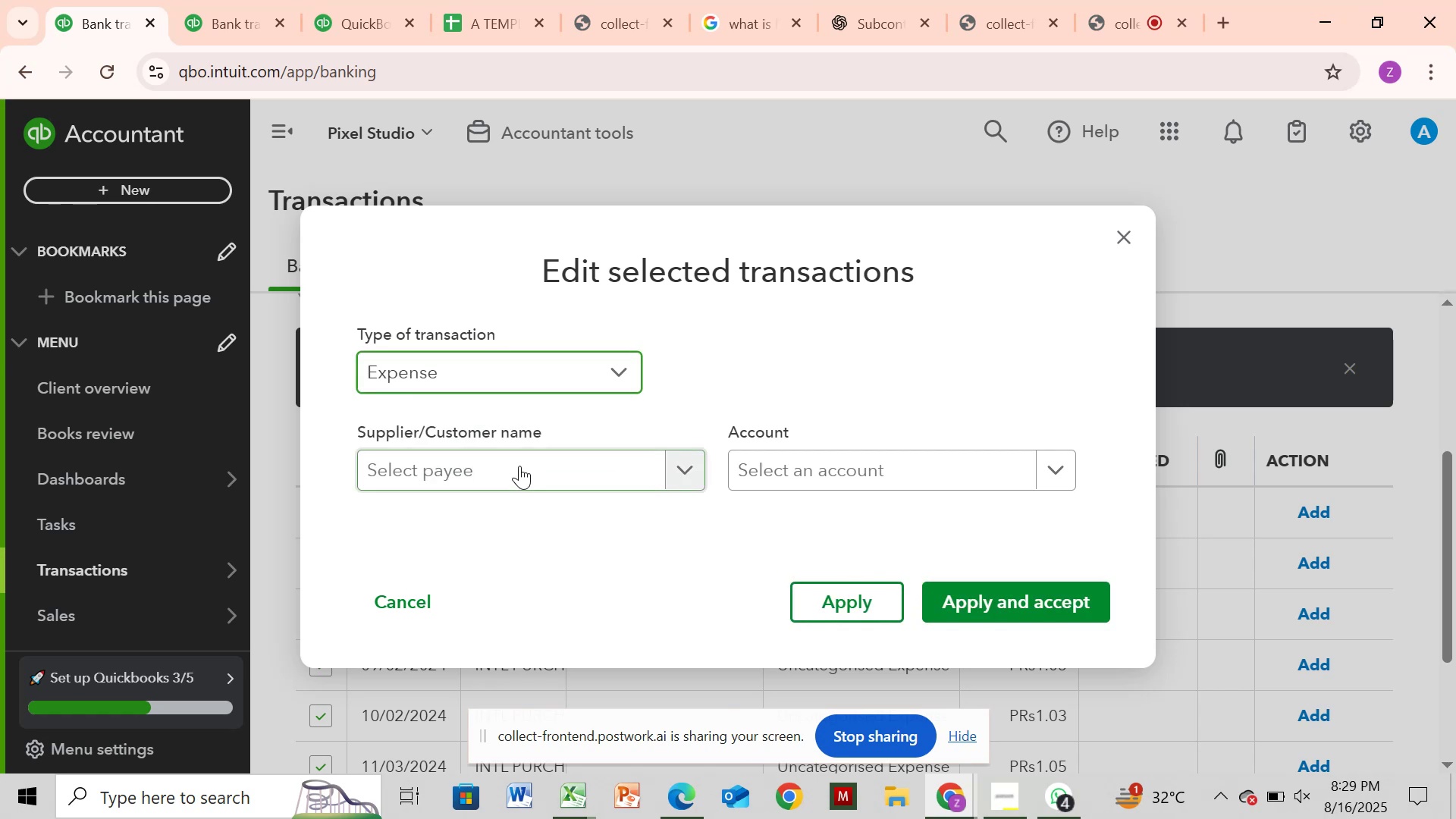 
left_click([519, 466])
 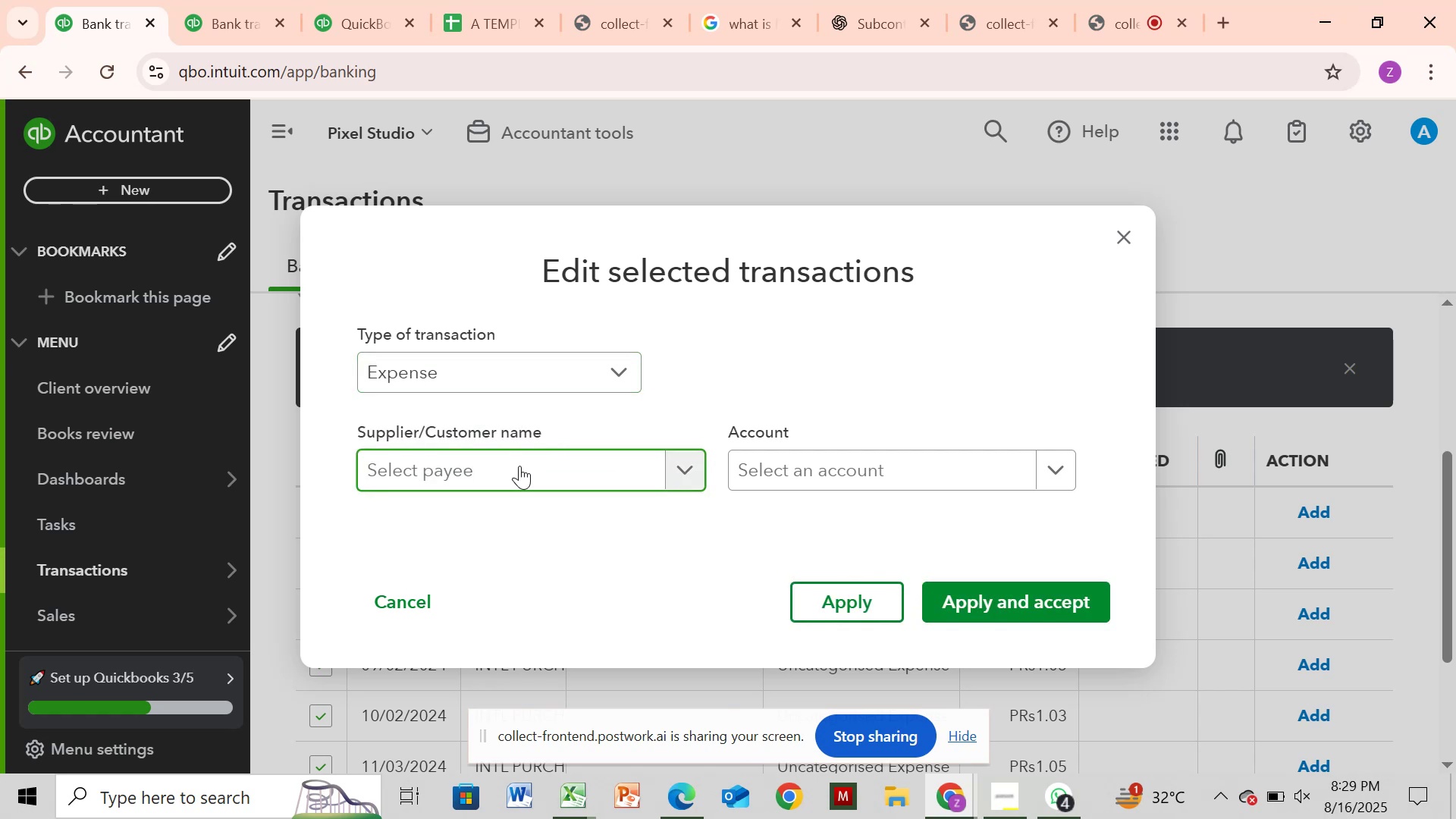 
key(Control+V)
 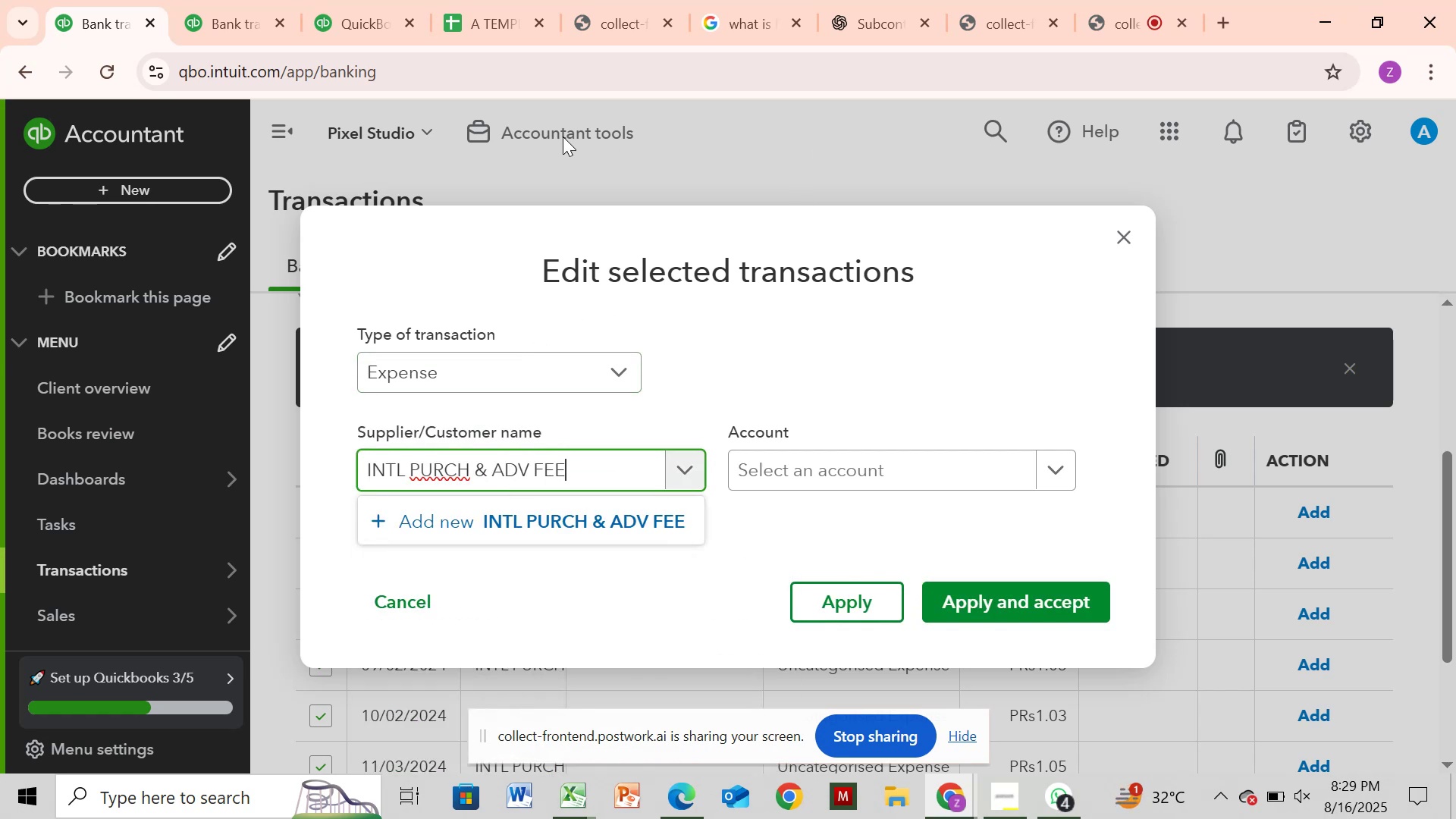 
wait(5.8)
 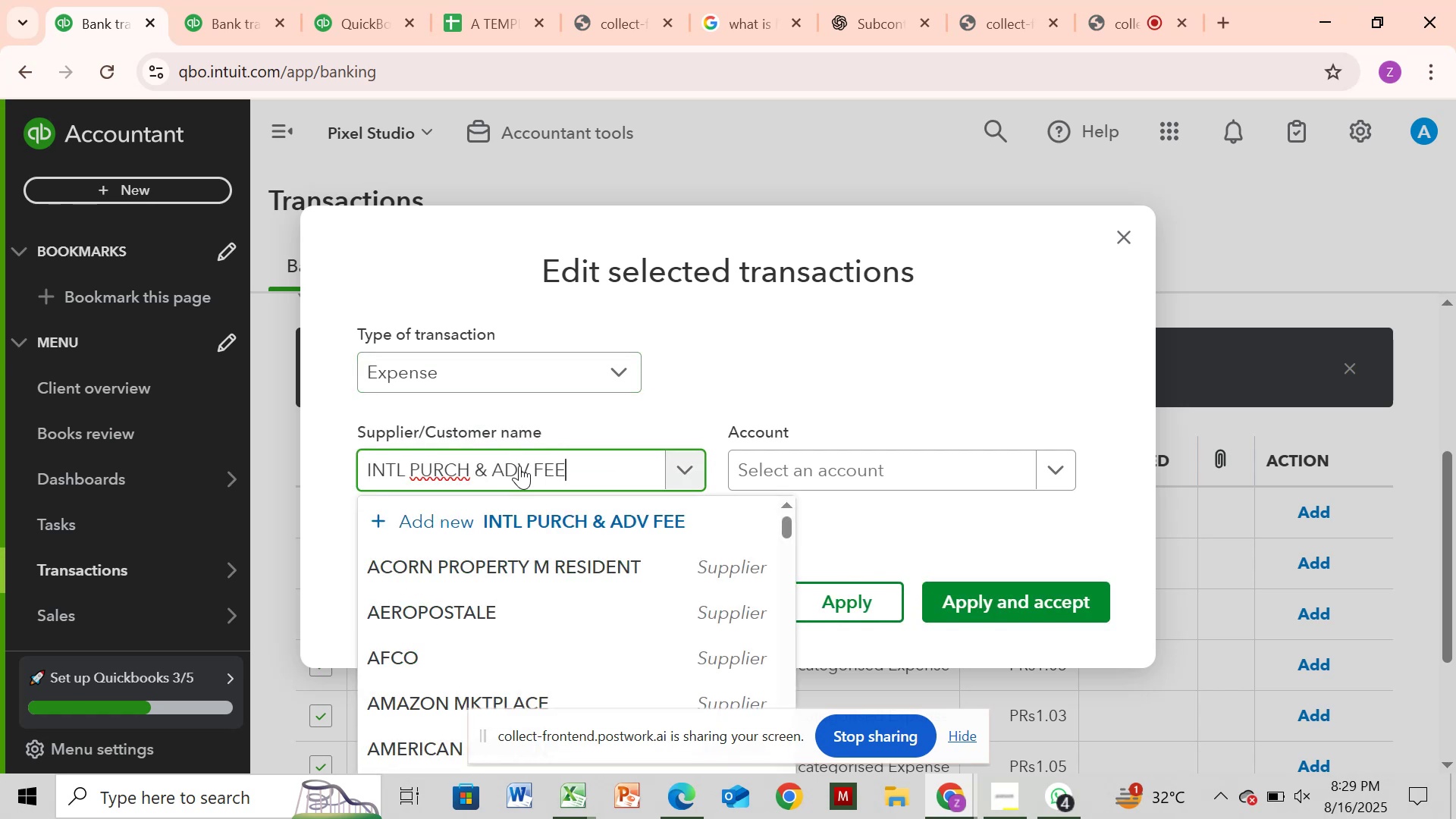 
left_click([754, 13])
 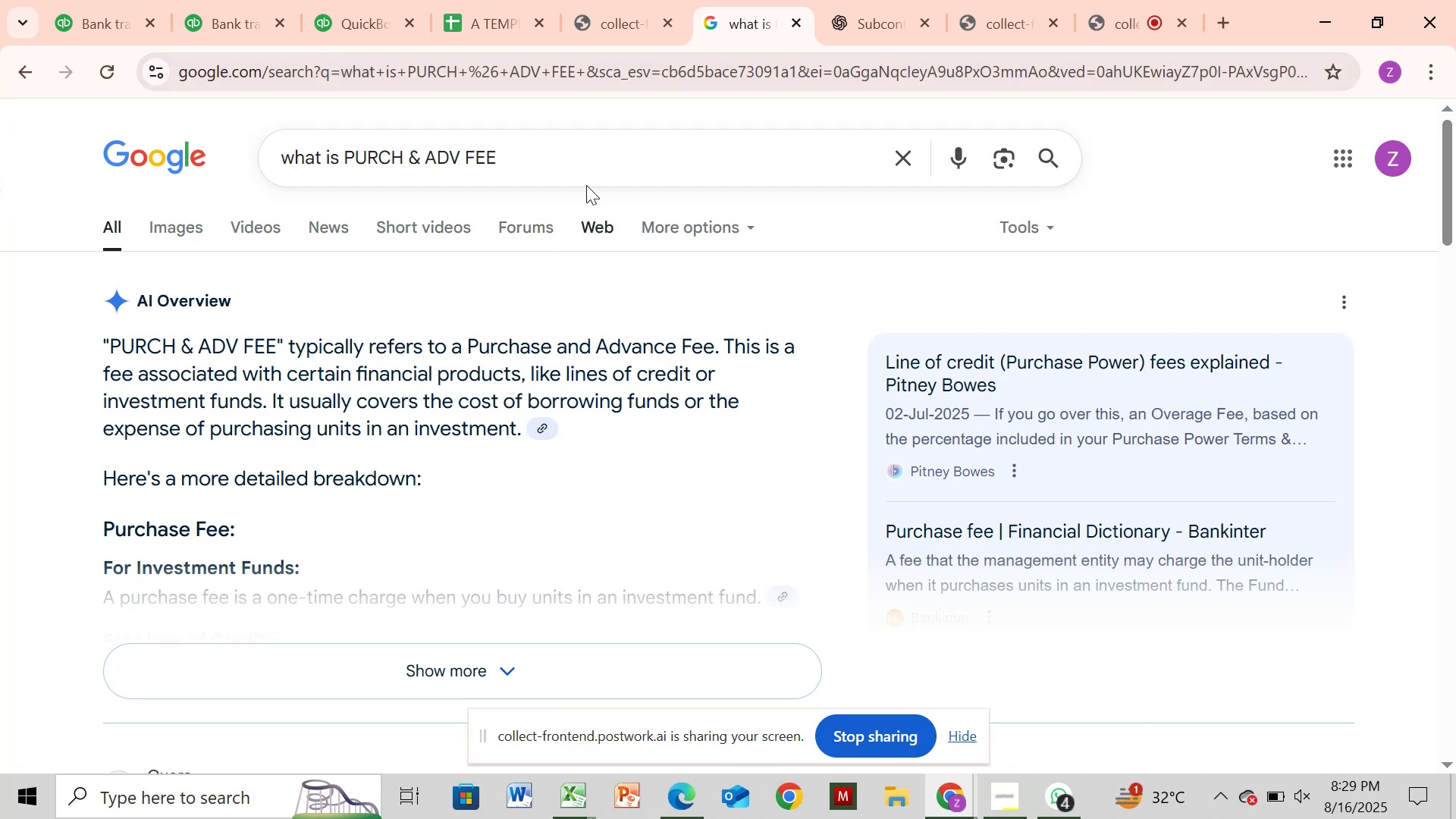 
left_click([609, 139])
 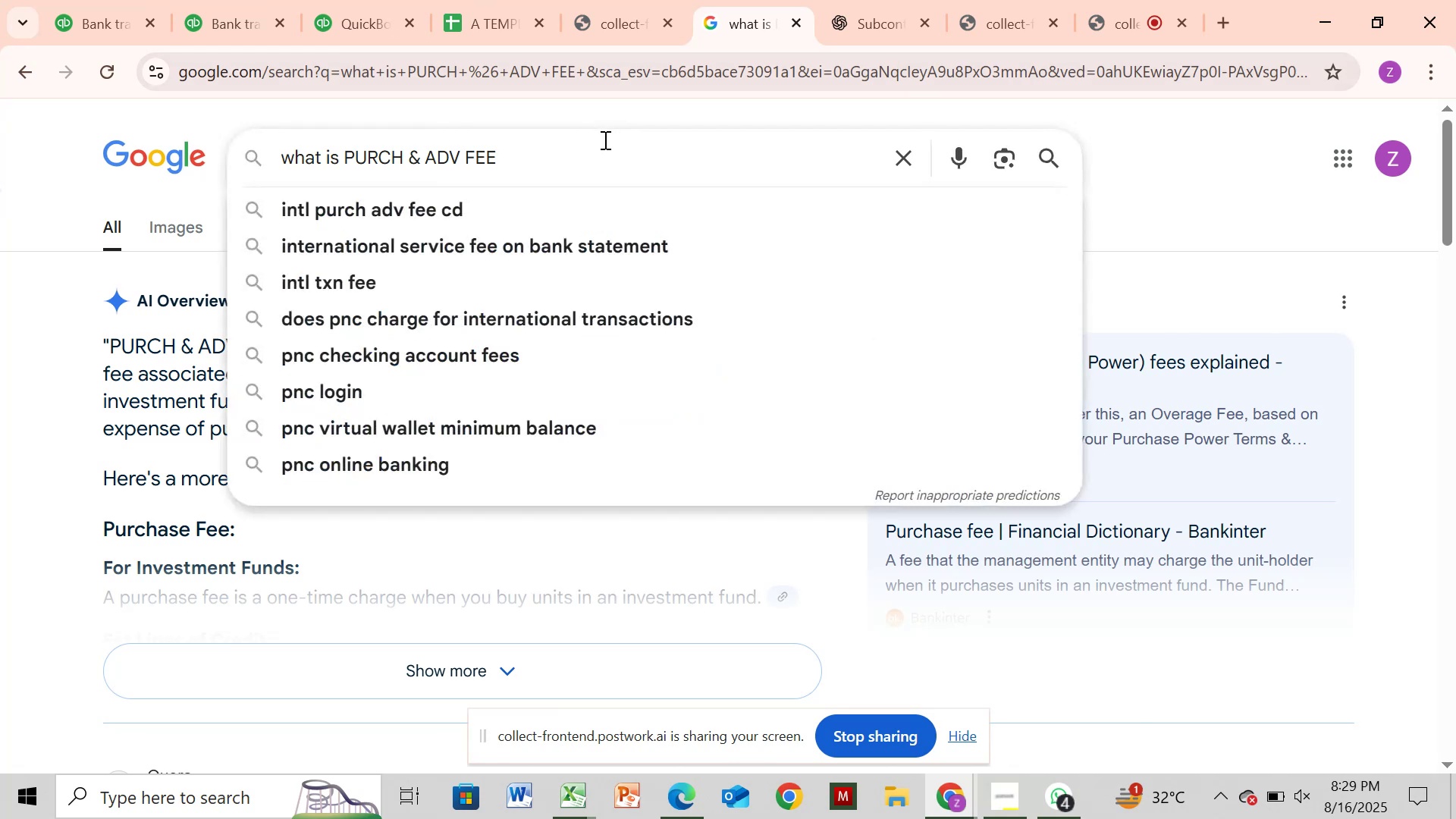 
hold_key(key=Backspace, duration=1.01)
 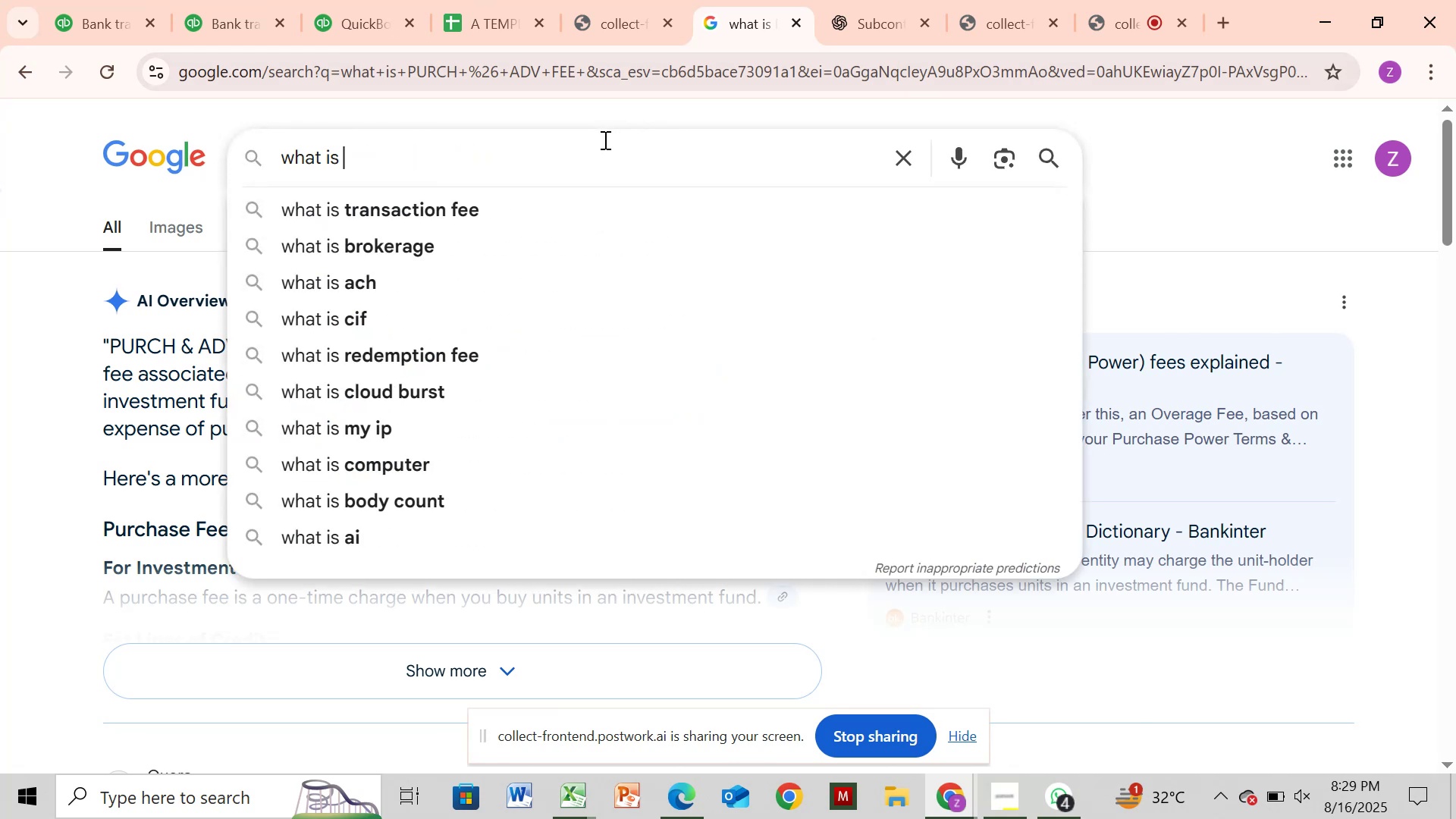 
key(Control+V)
 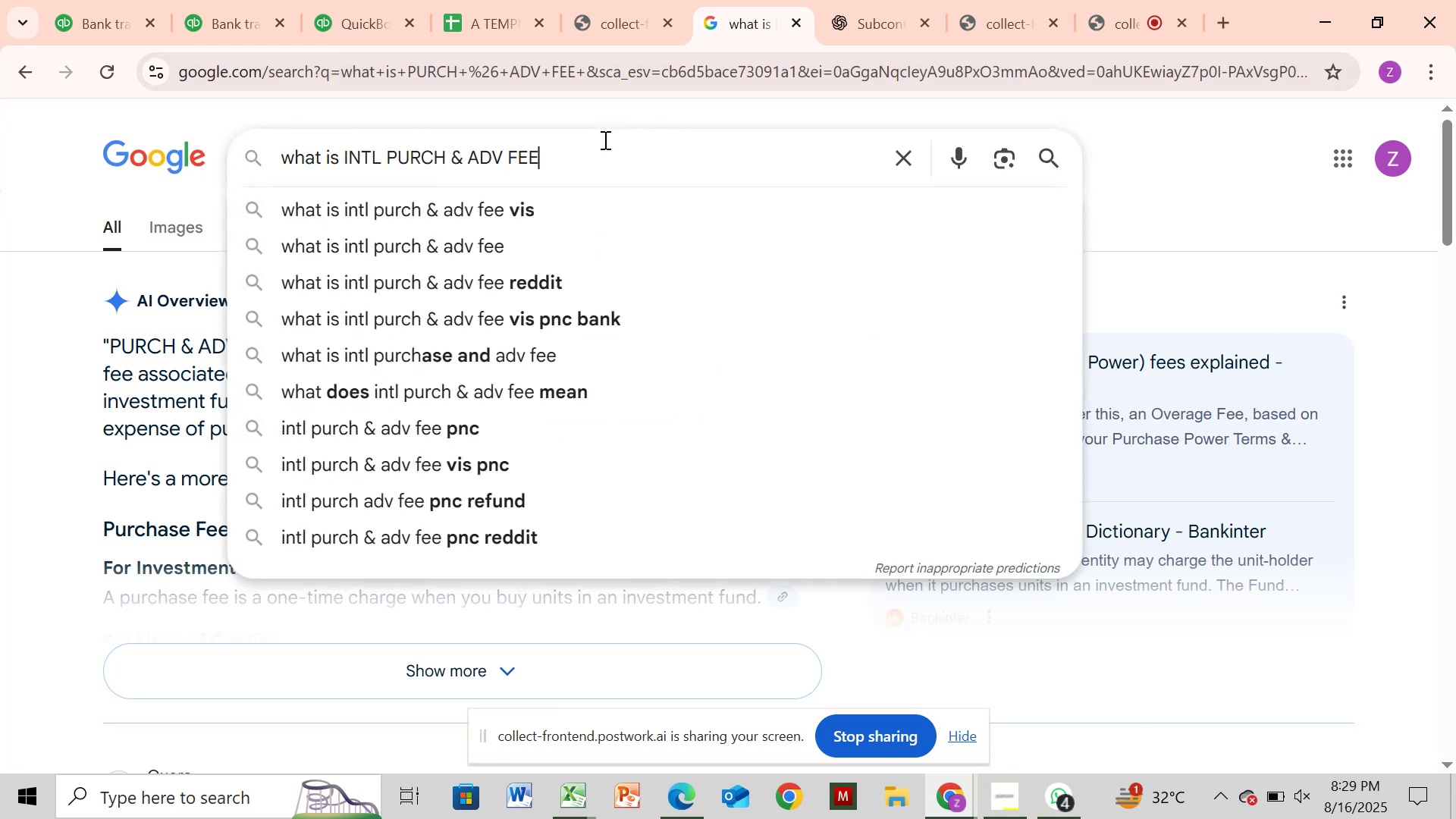 
key(Enter)
 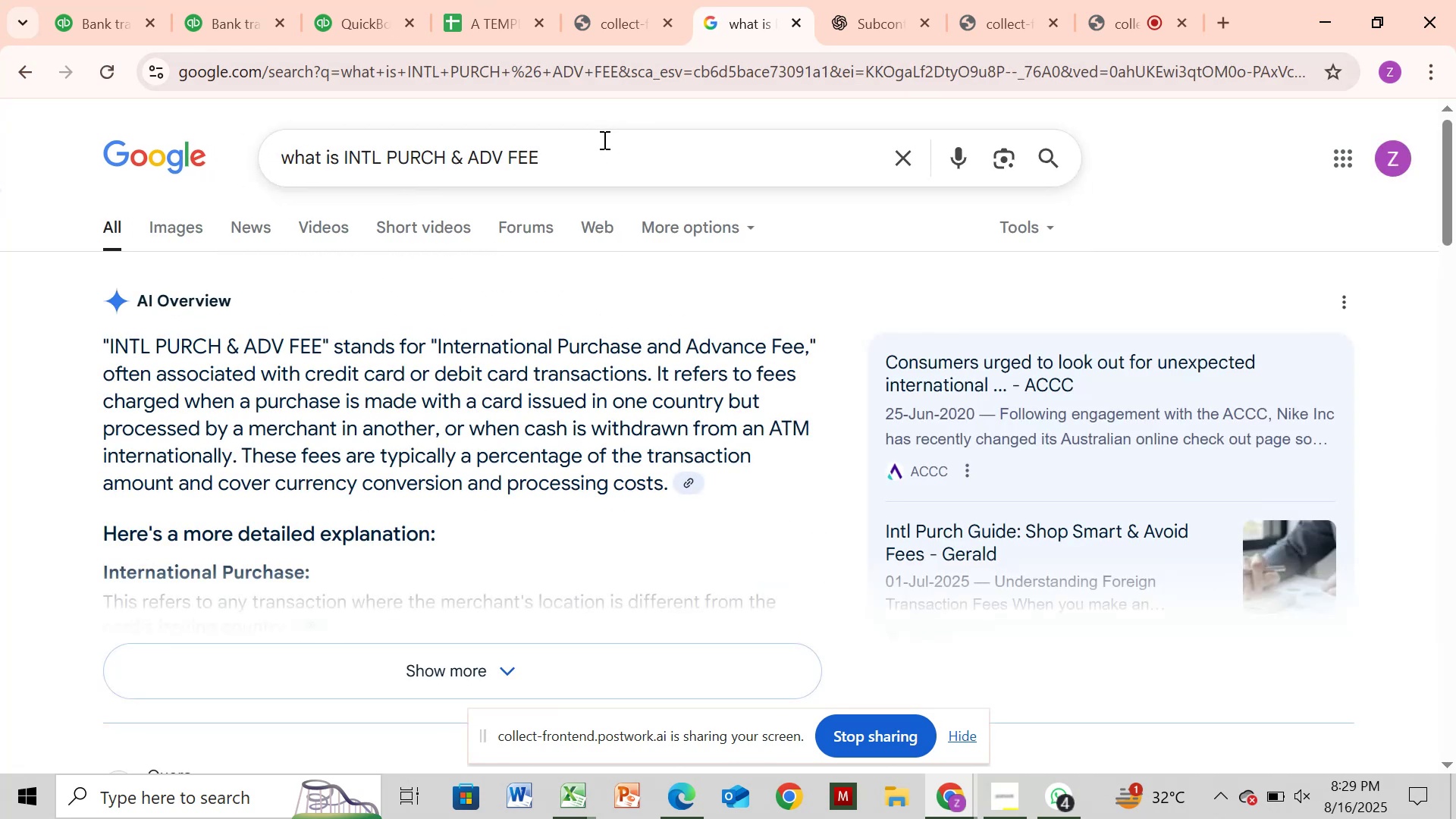 
wait(5.73)
 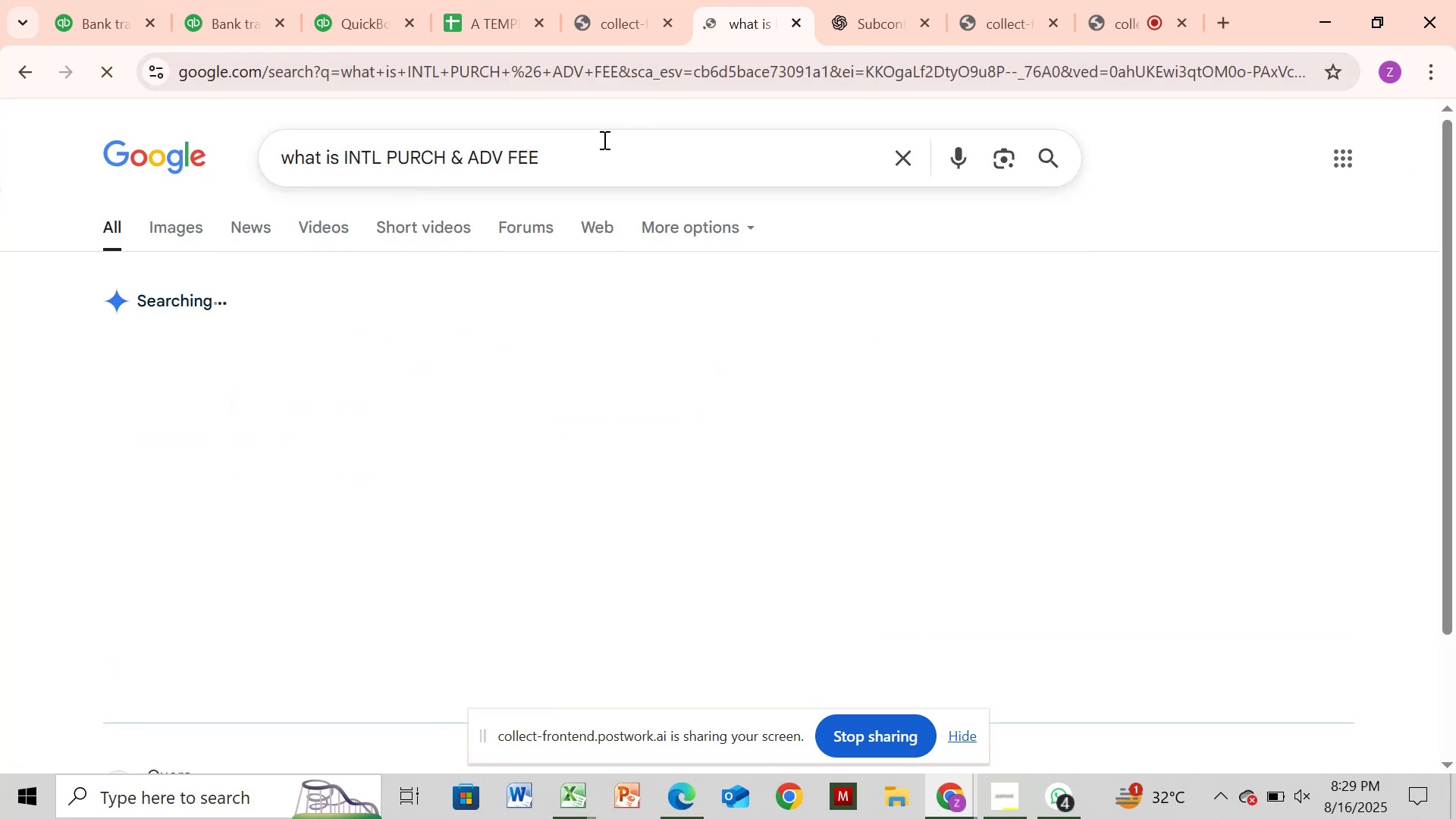 
left_click([78, 3])
 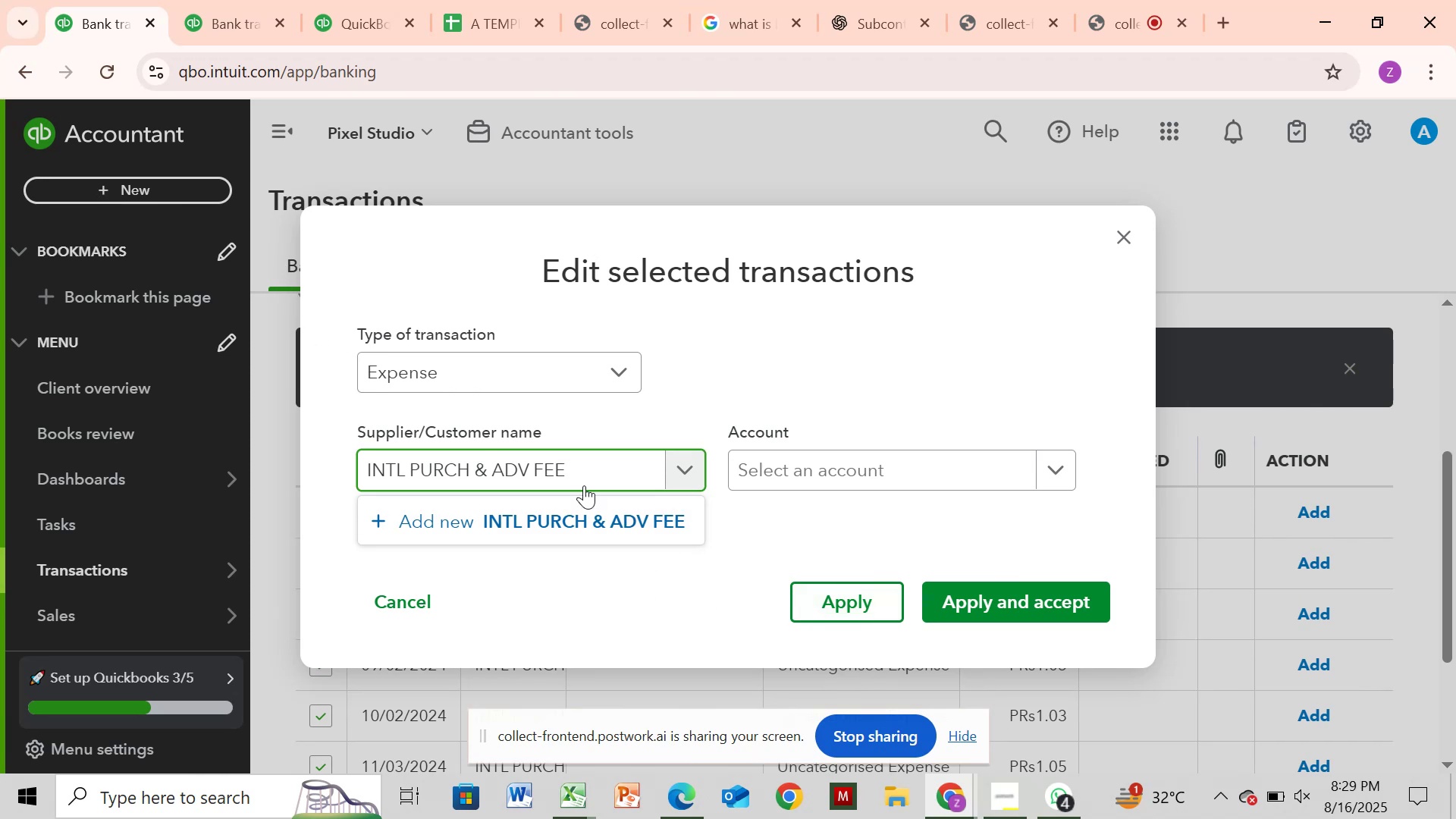 
left_click_drag(start_coordinate=[574, 512], to_coordinate=[574, 517])
 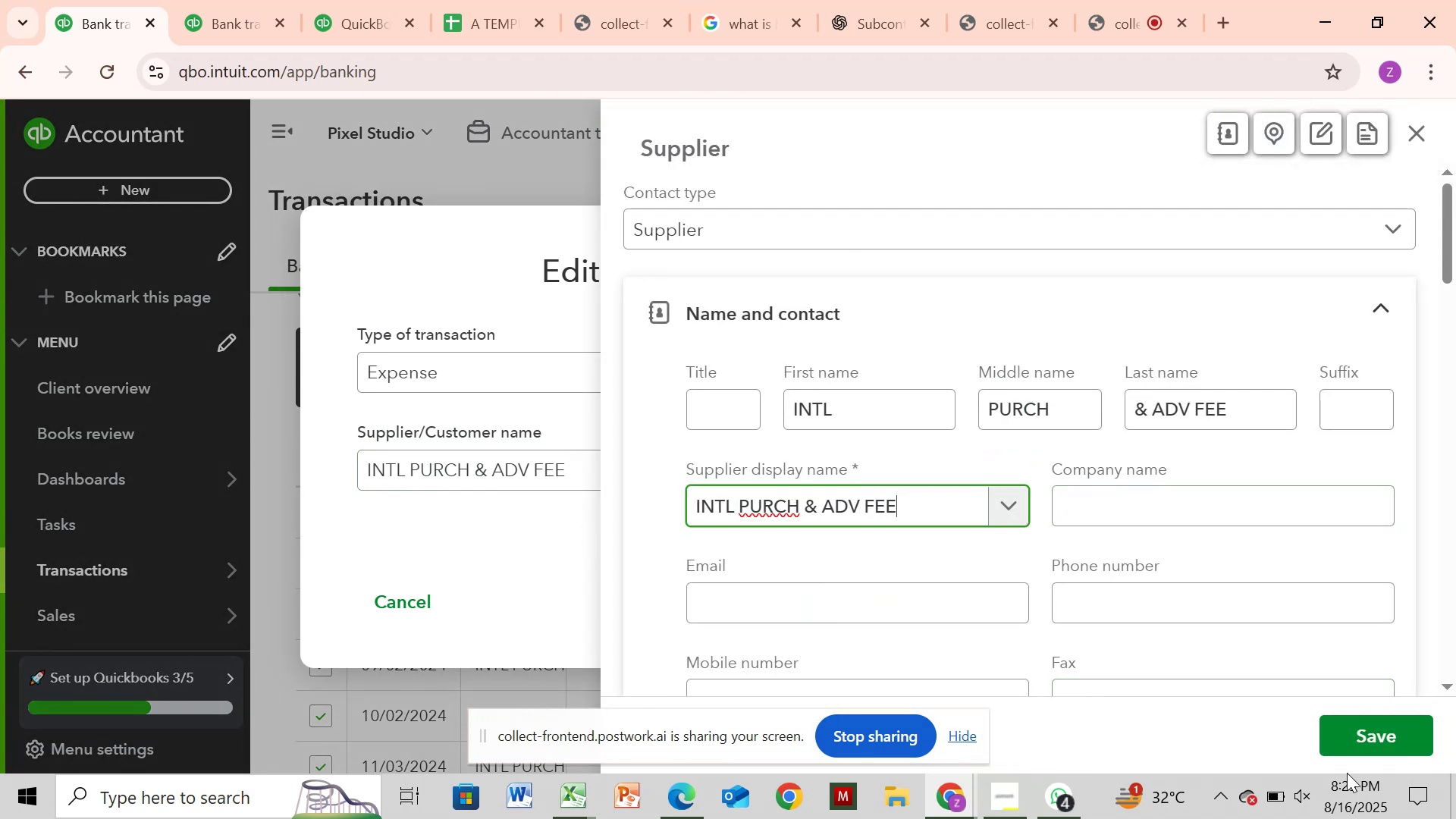 
left_click([1329, 726])
 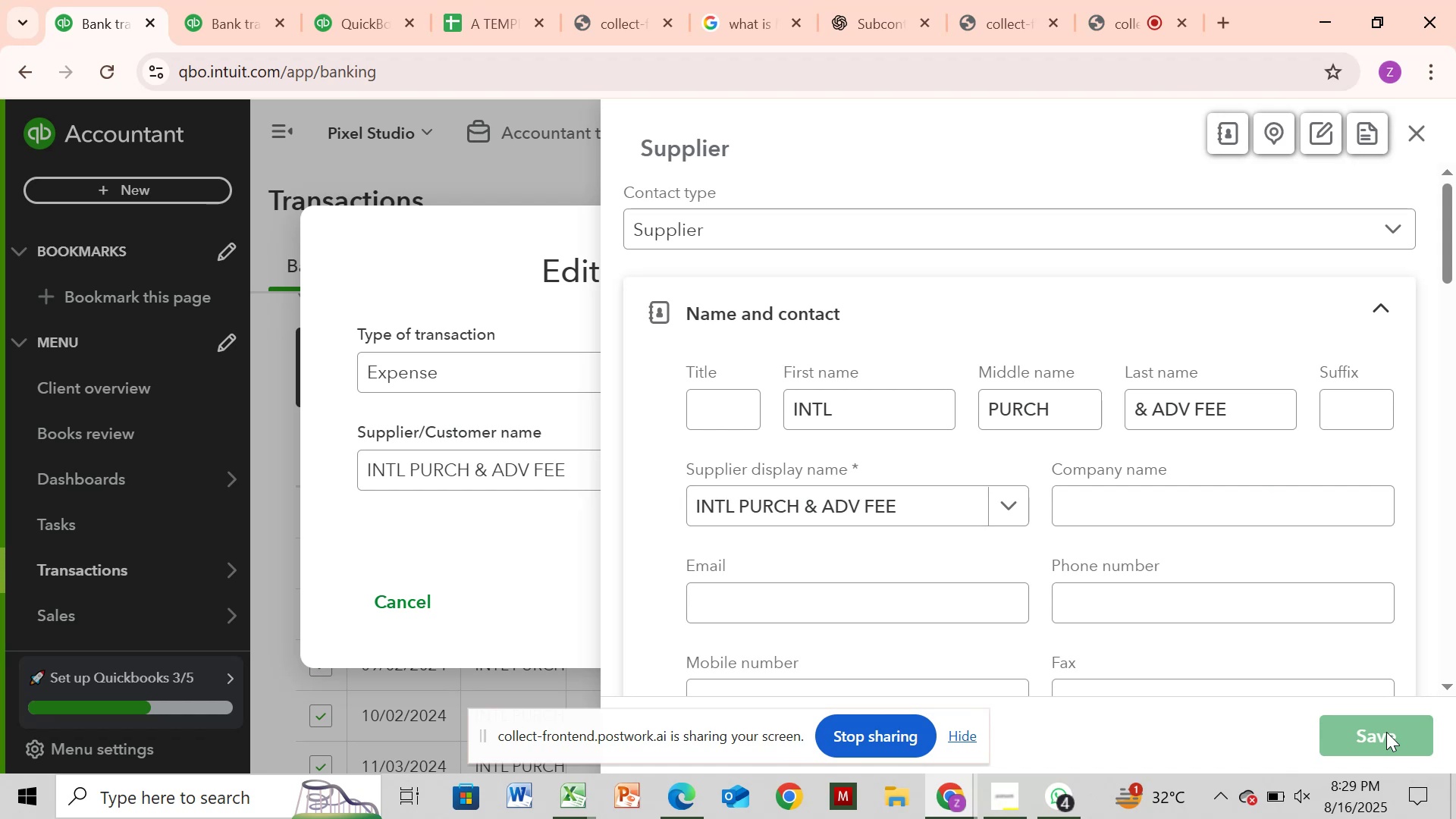 
wait(19.21)
 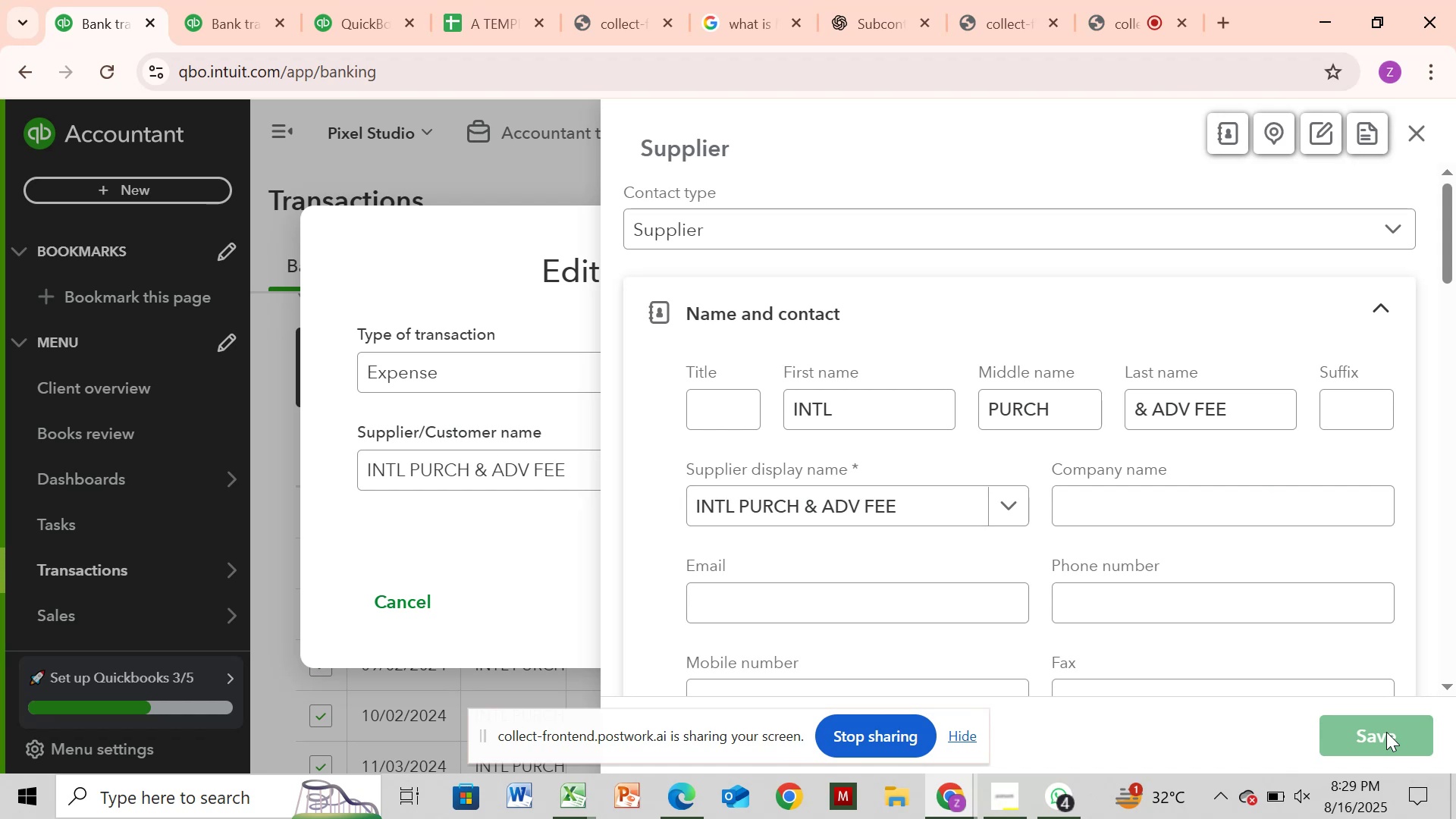 
left_click([1065, 475])
 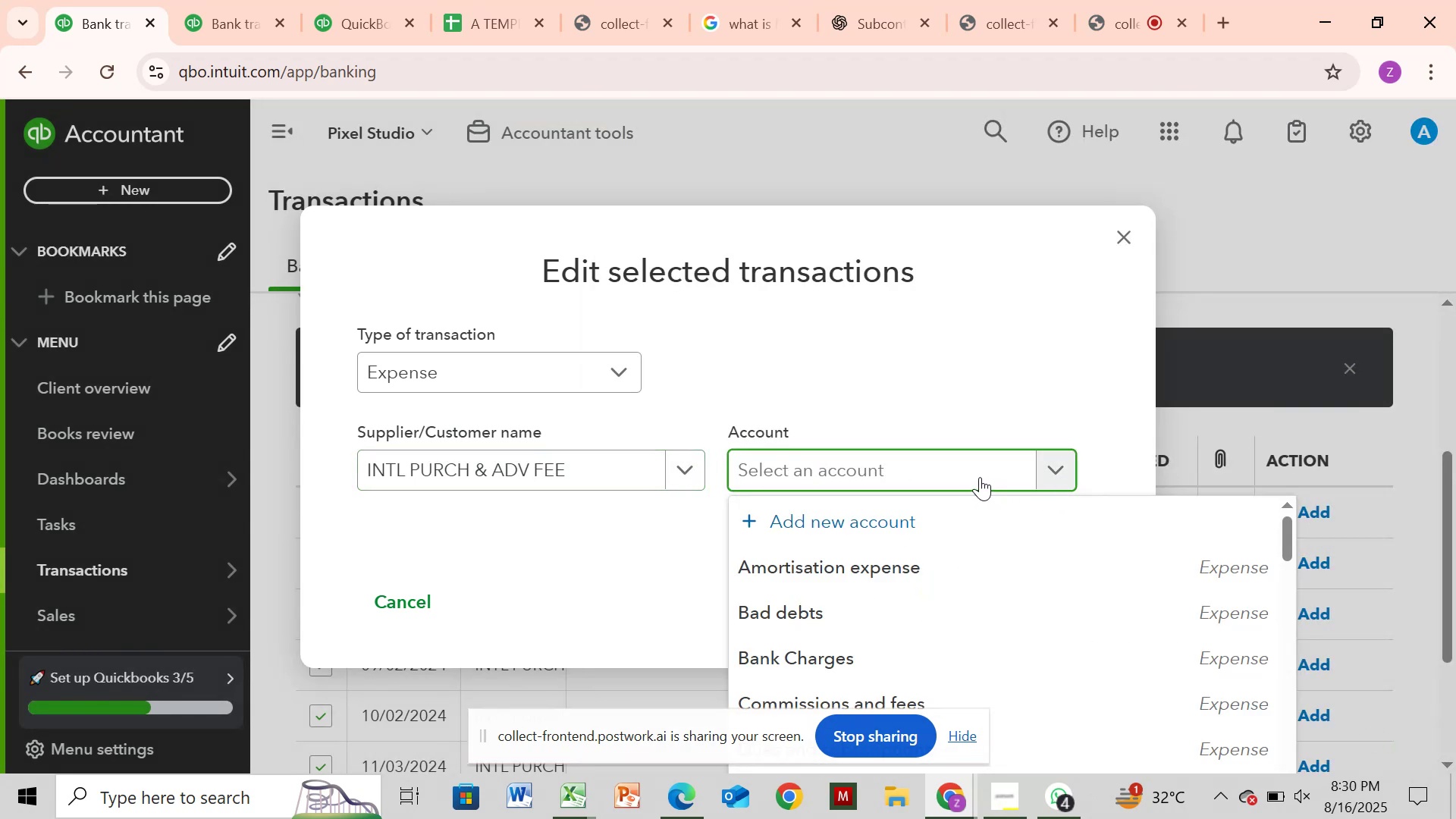 
type(ba)
 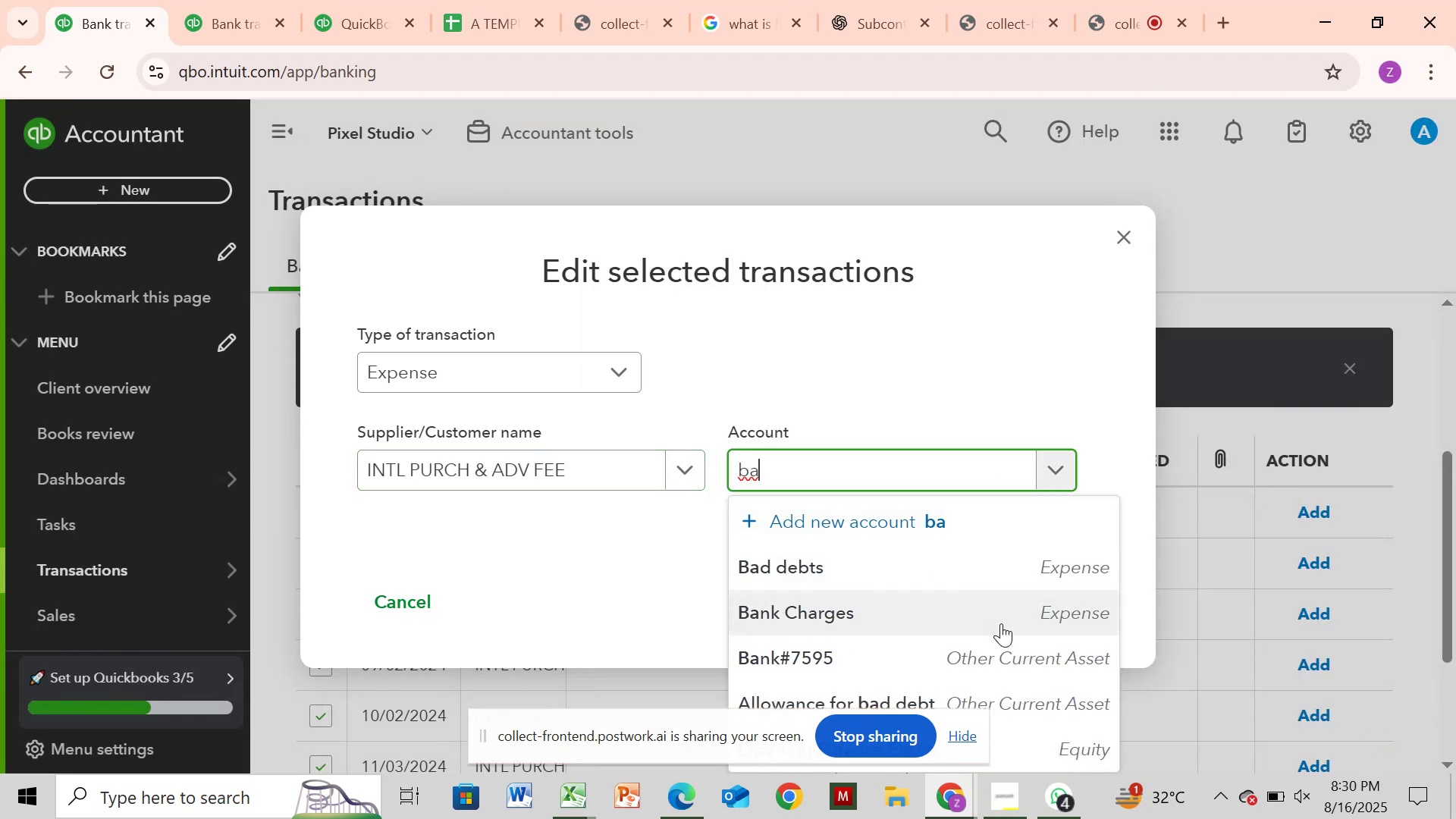 
left_click([1001, 623])
 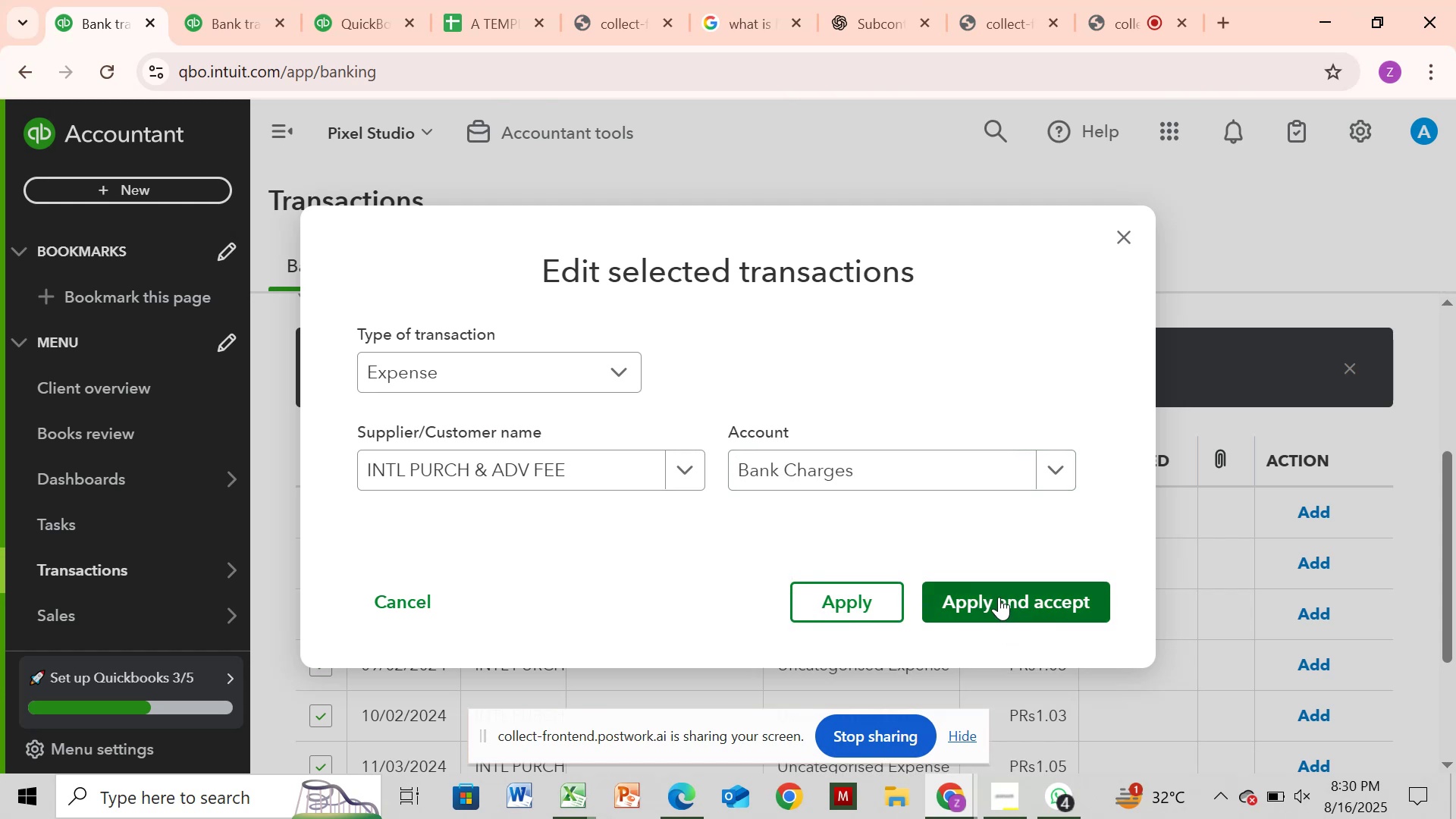 
left_click([999, 597])
 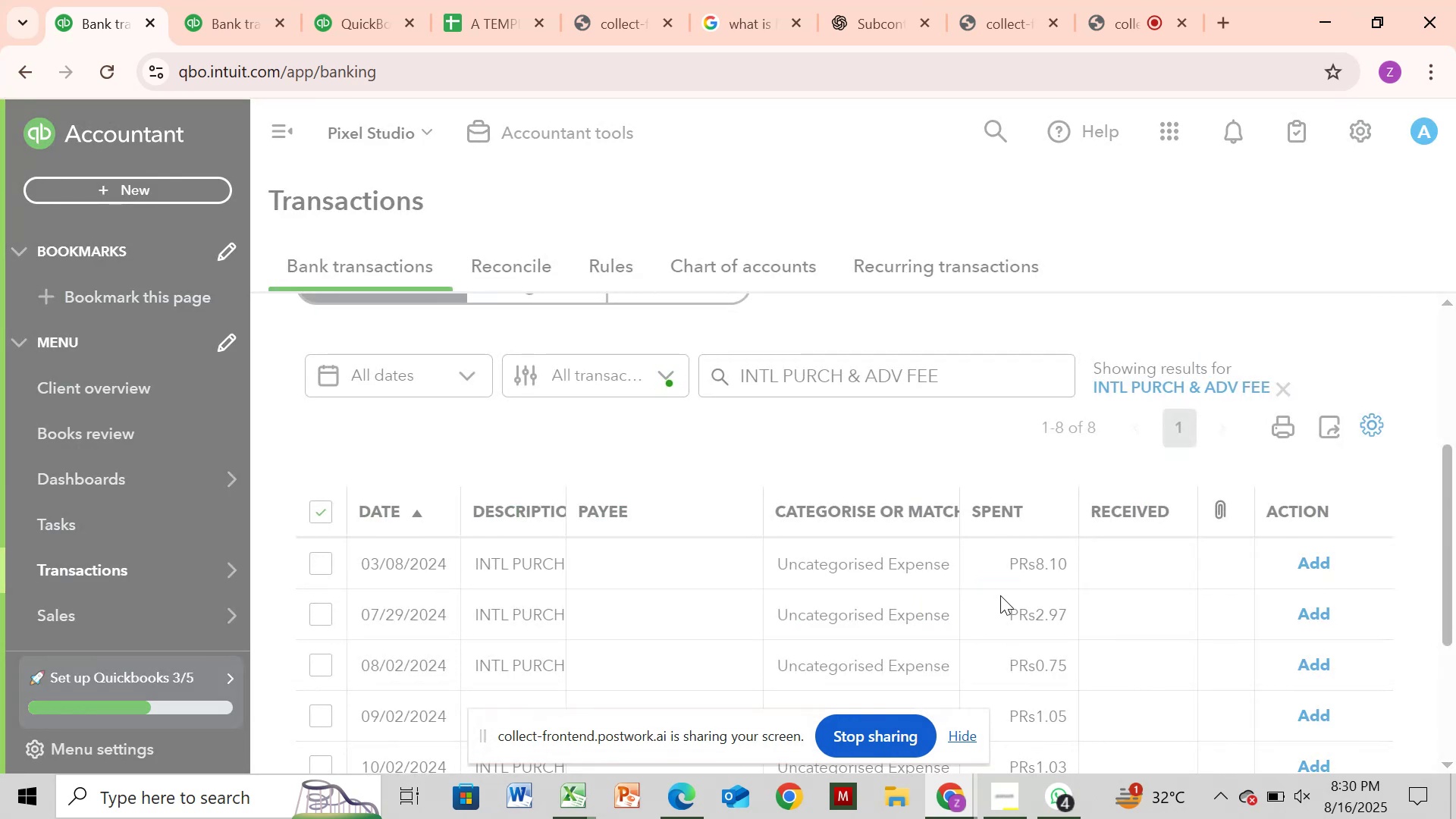 
wait(8.97)
 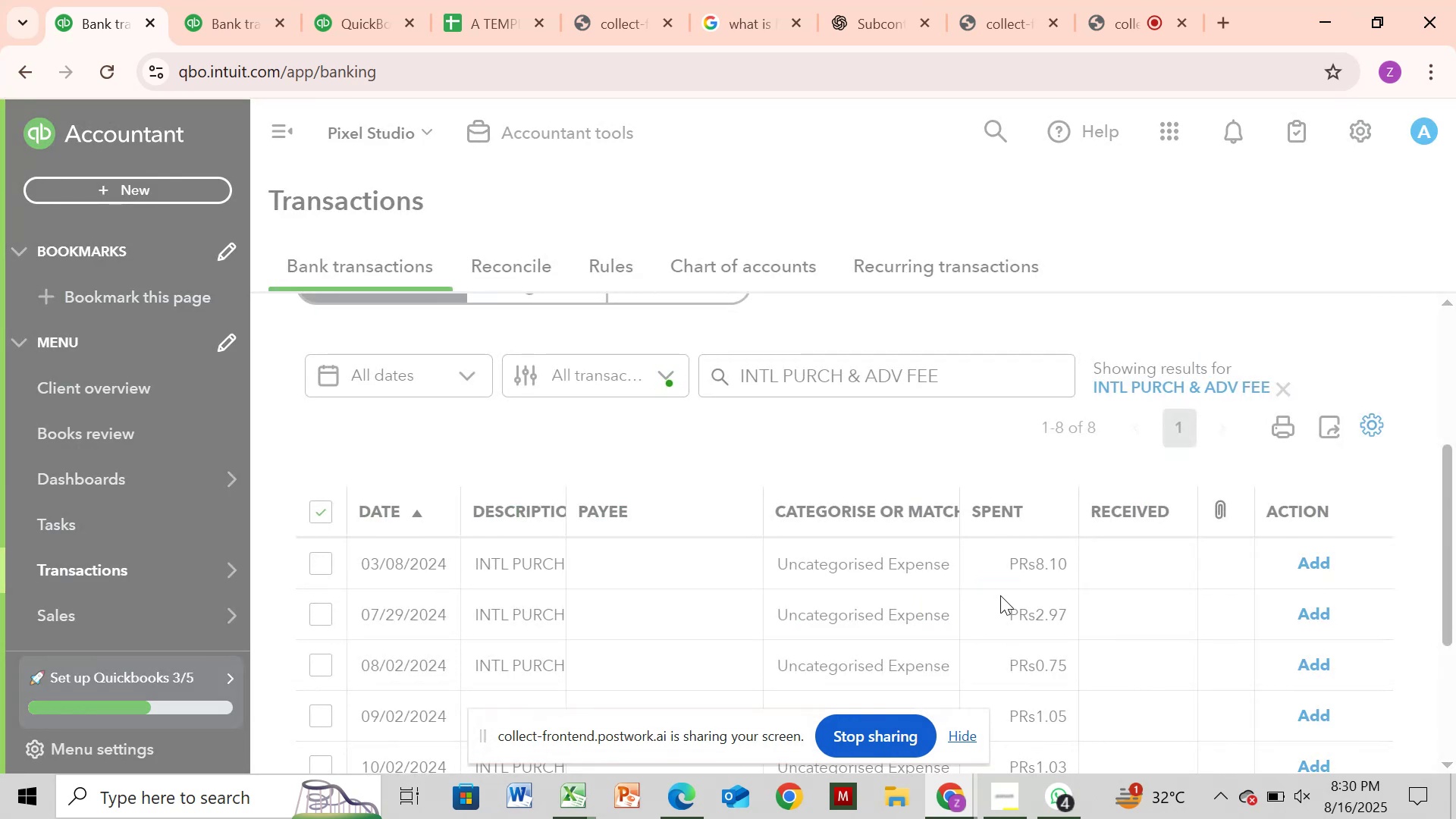 
scroll: coordinate [996, 679], scroll_direction: down, amount: 2.0
 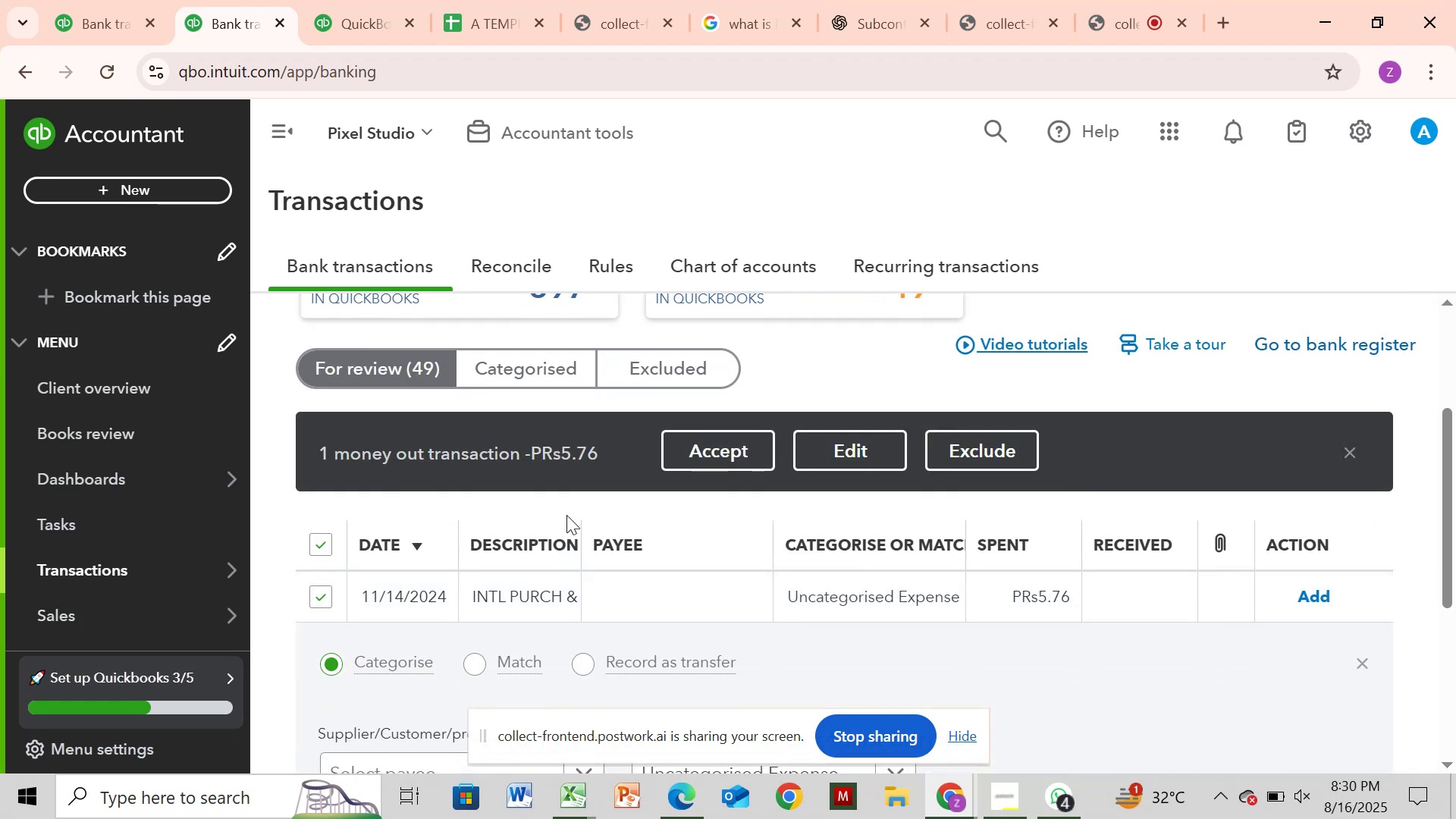 
left_click([824, 456])
 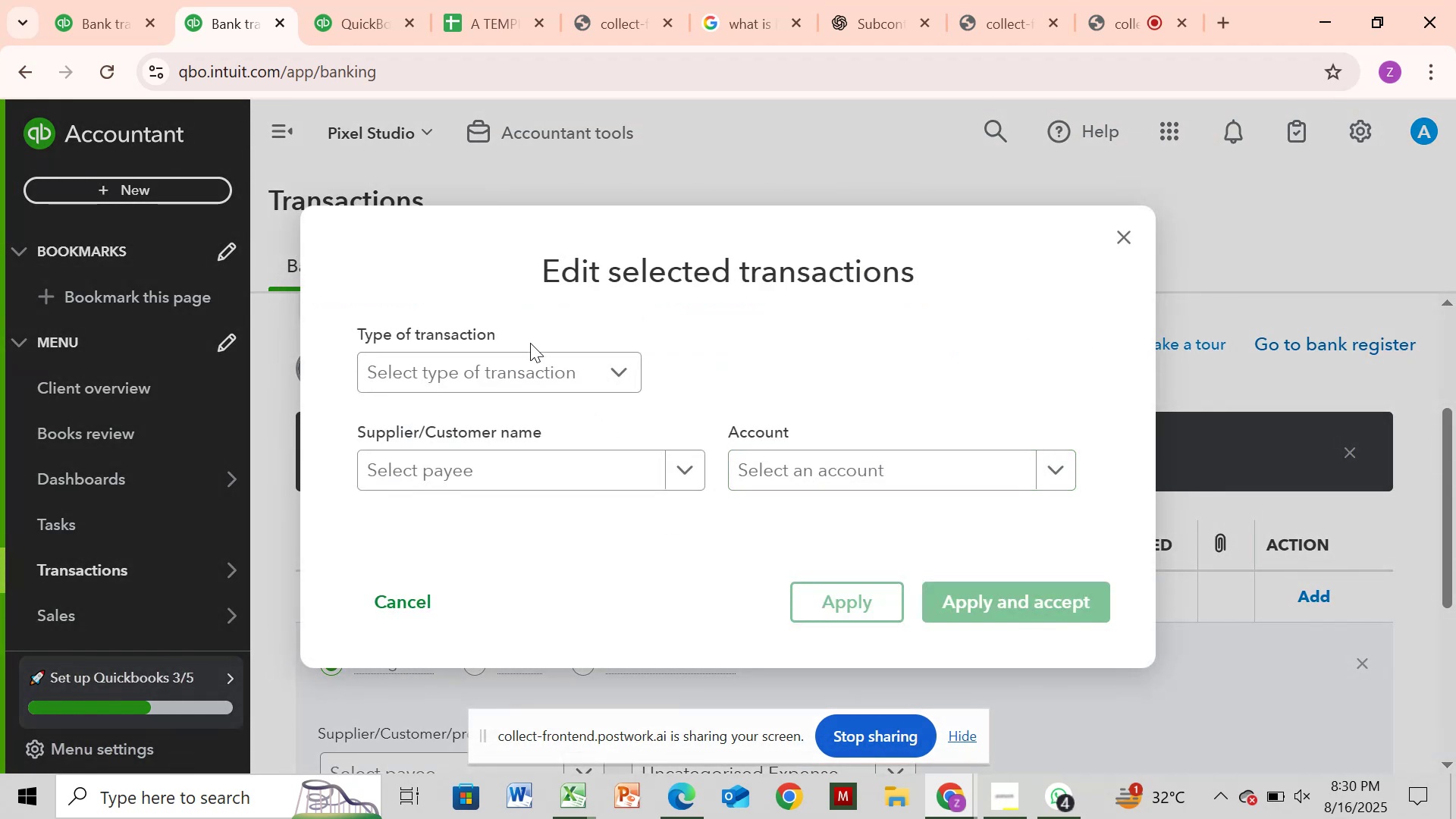 
left_click([542, 365])
 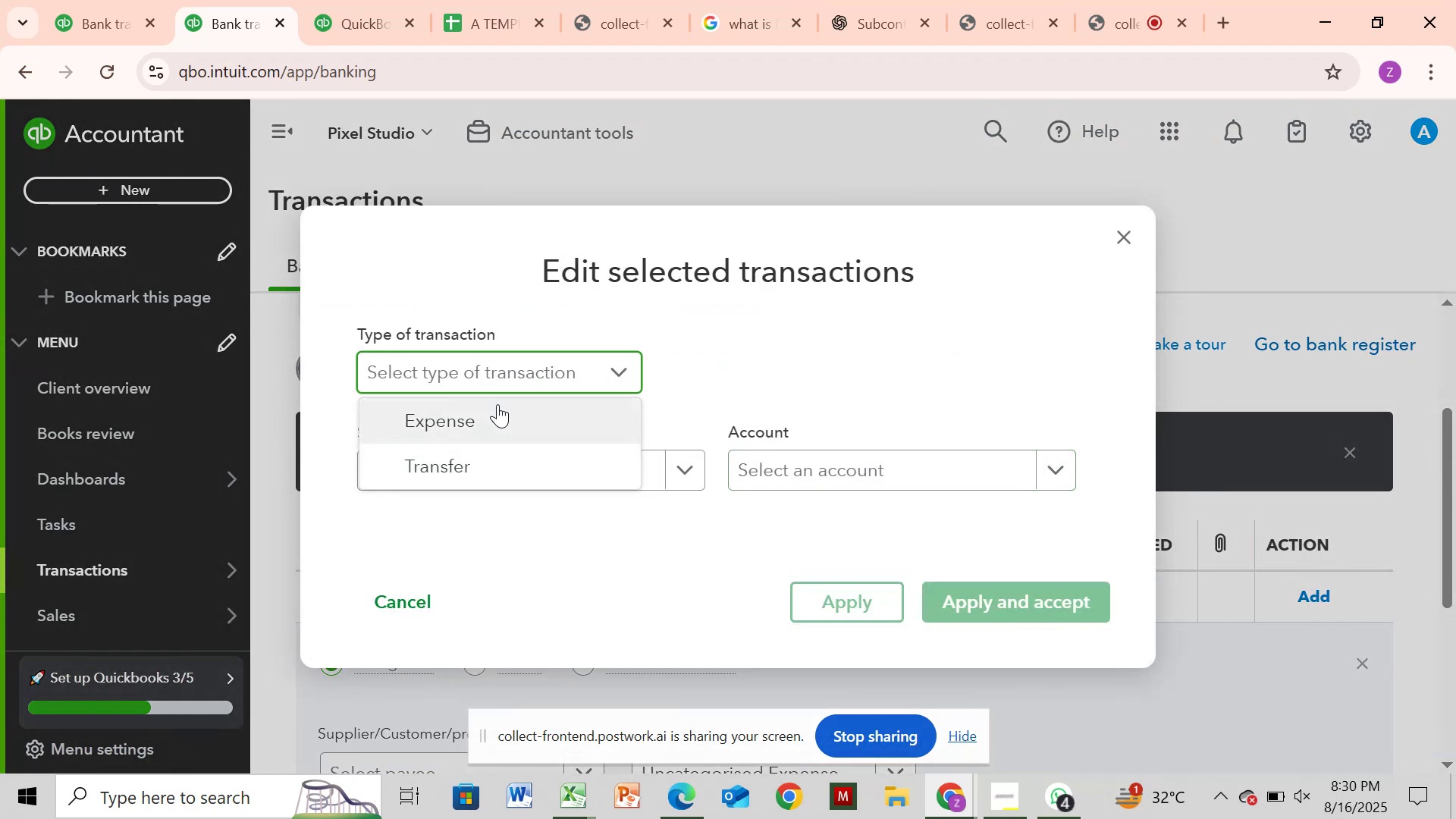 
left_click([497, 410])
 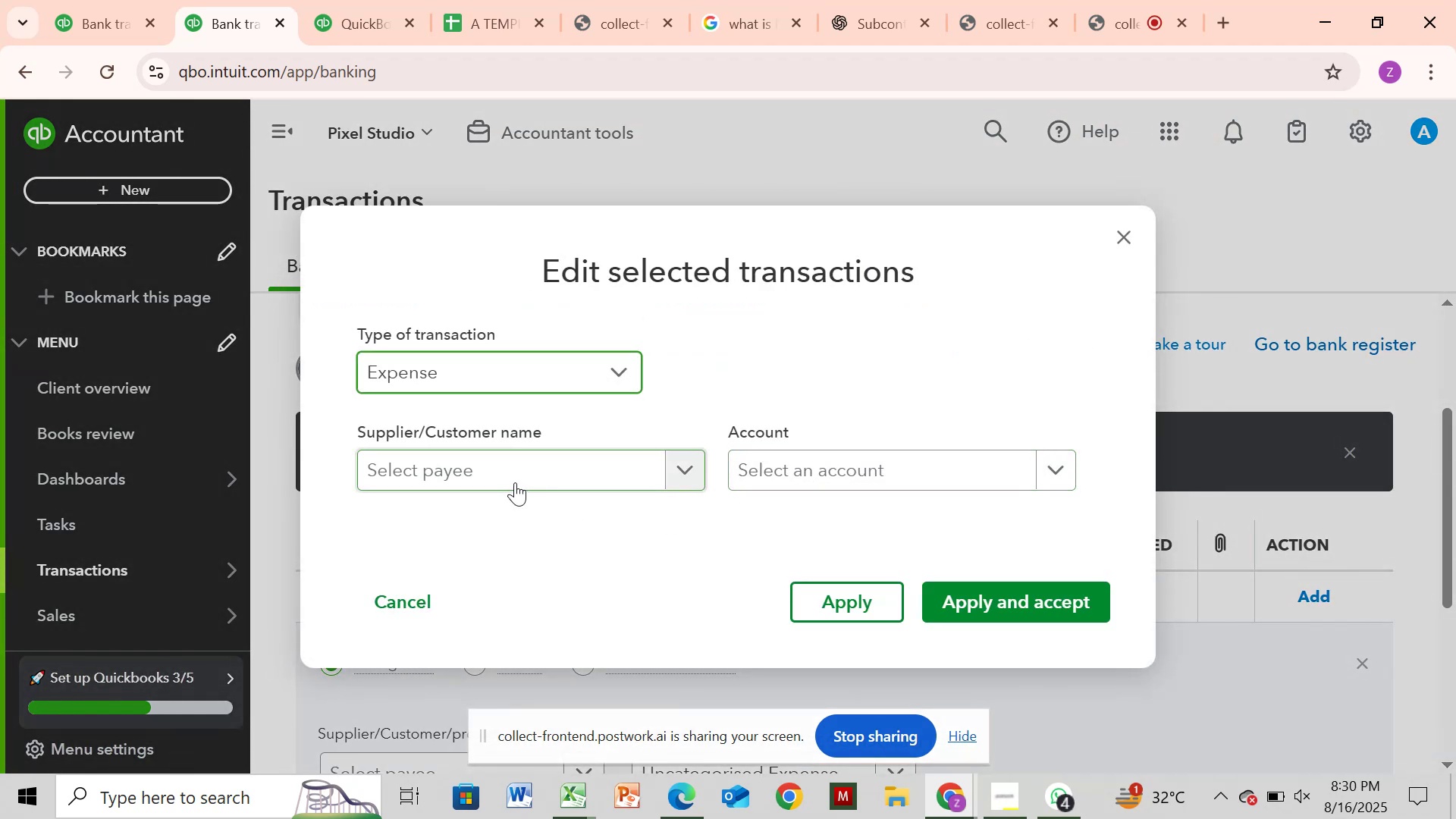 
left_click([515, 482])
 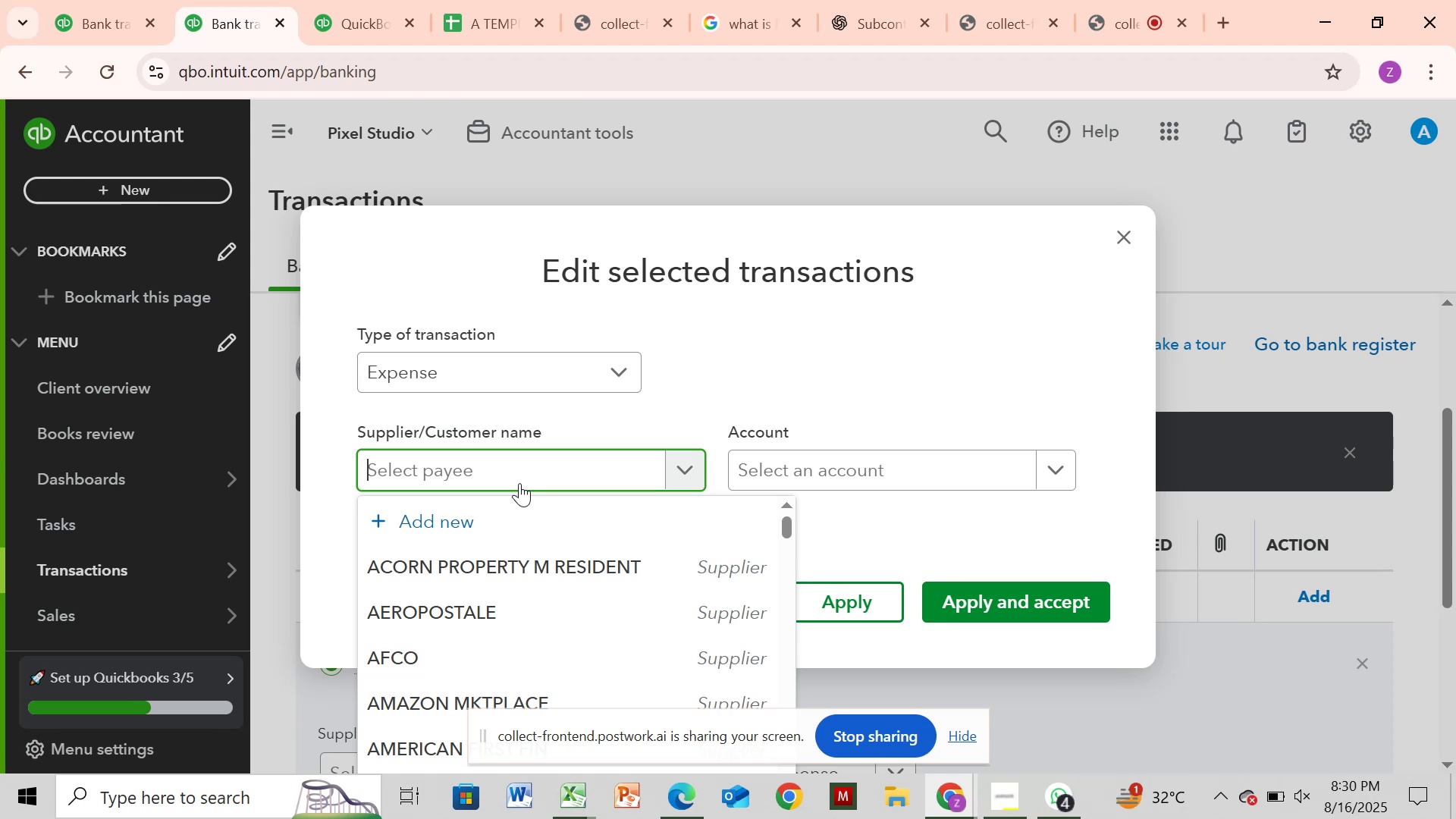 
key(Control+V)
 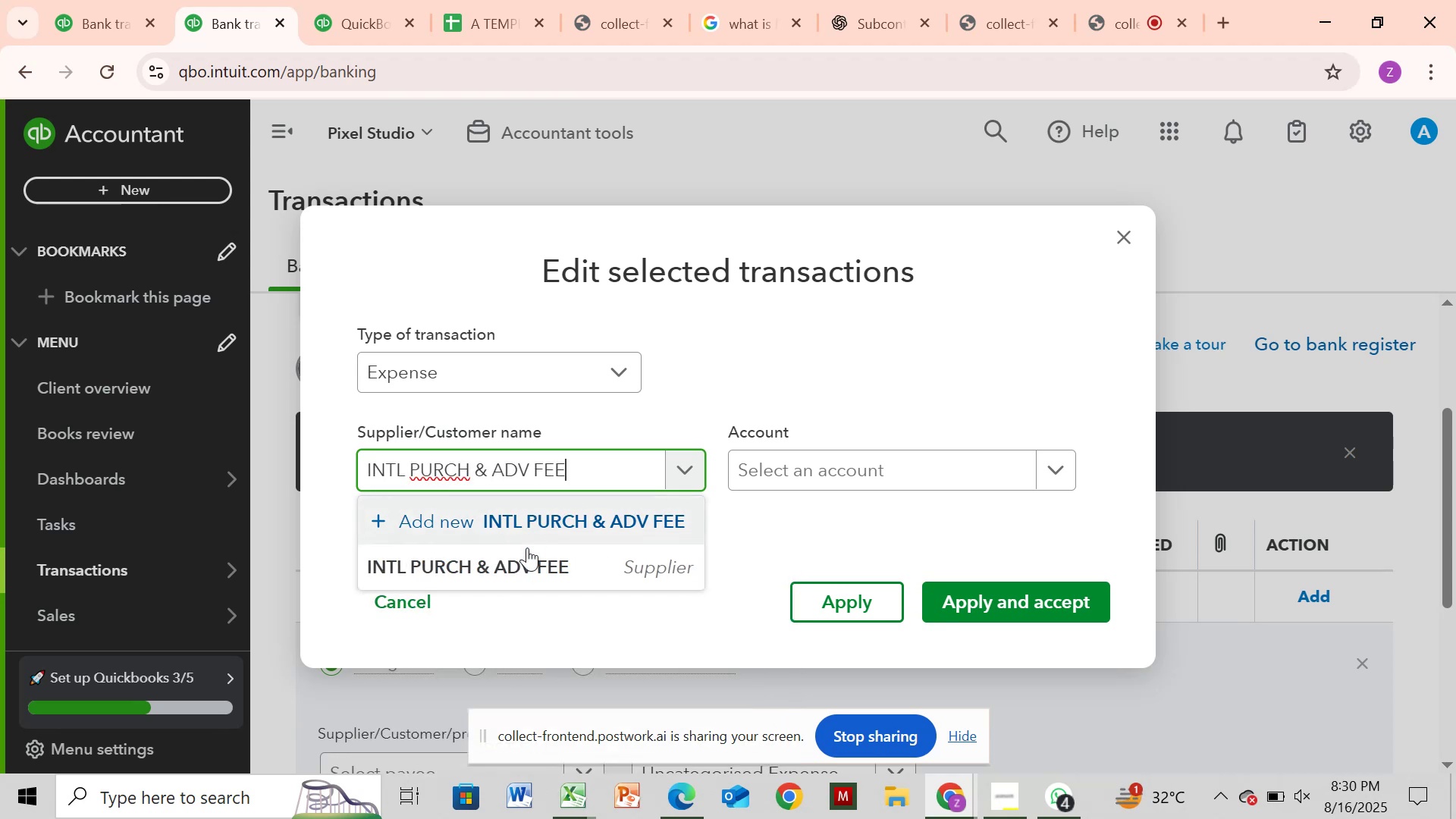 
left_click([526, 559])
 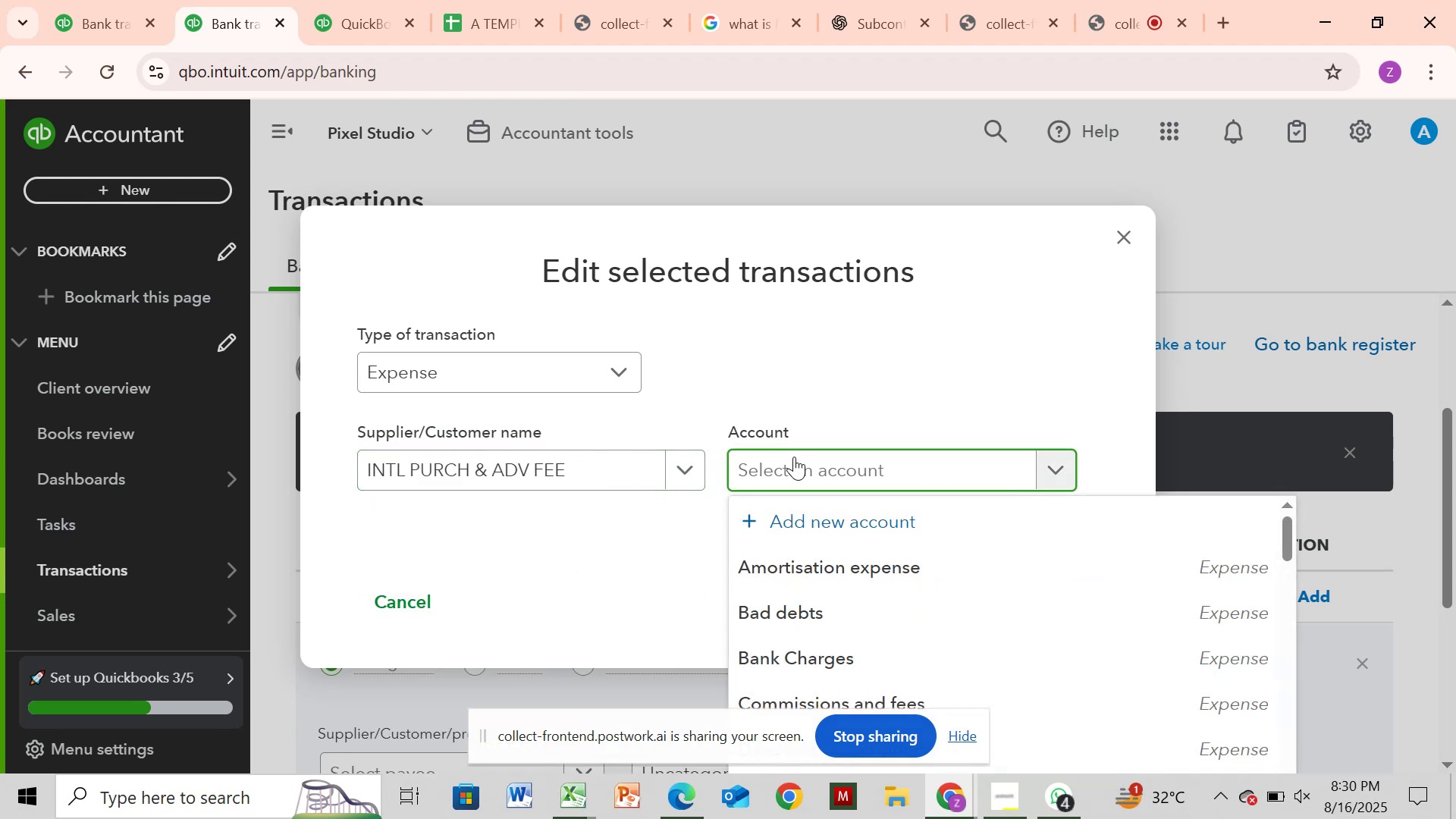 
type(ban)
 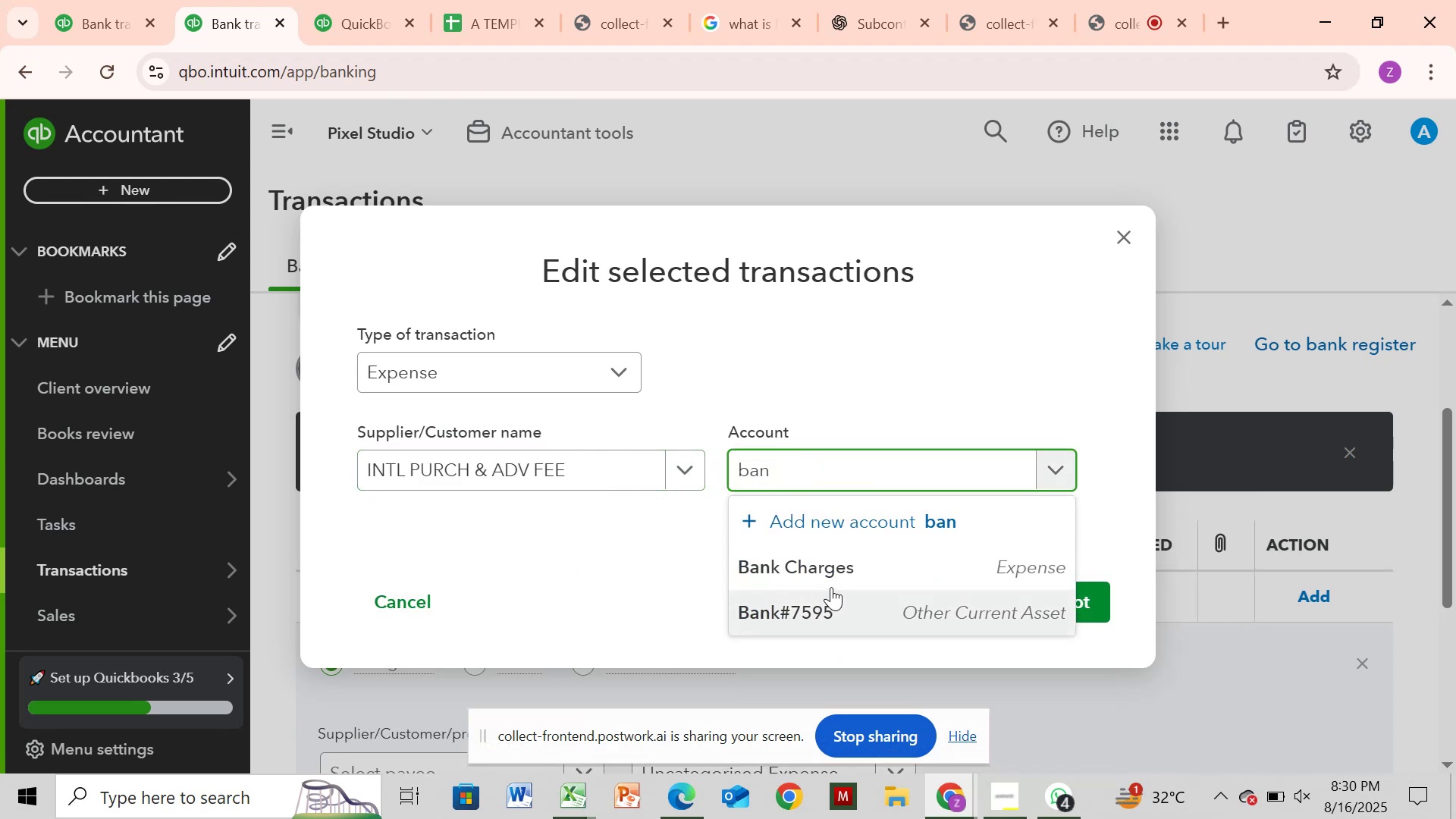 
left_click([814, 576])
 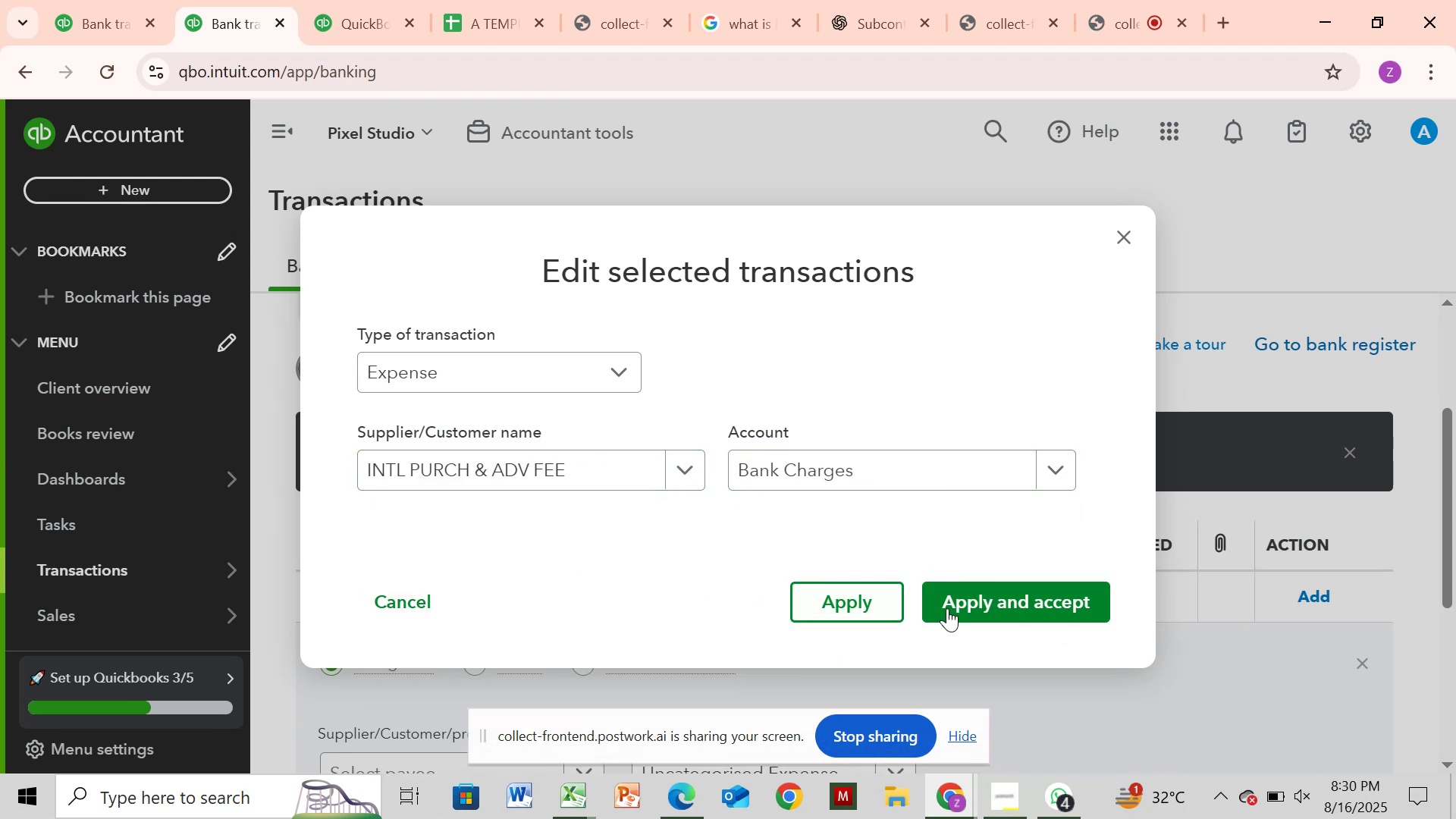 
left_click([953, 610])
 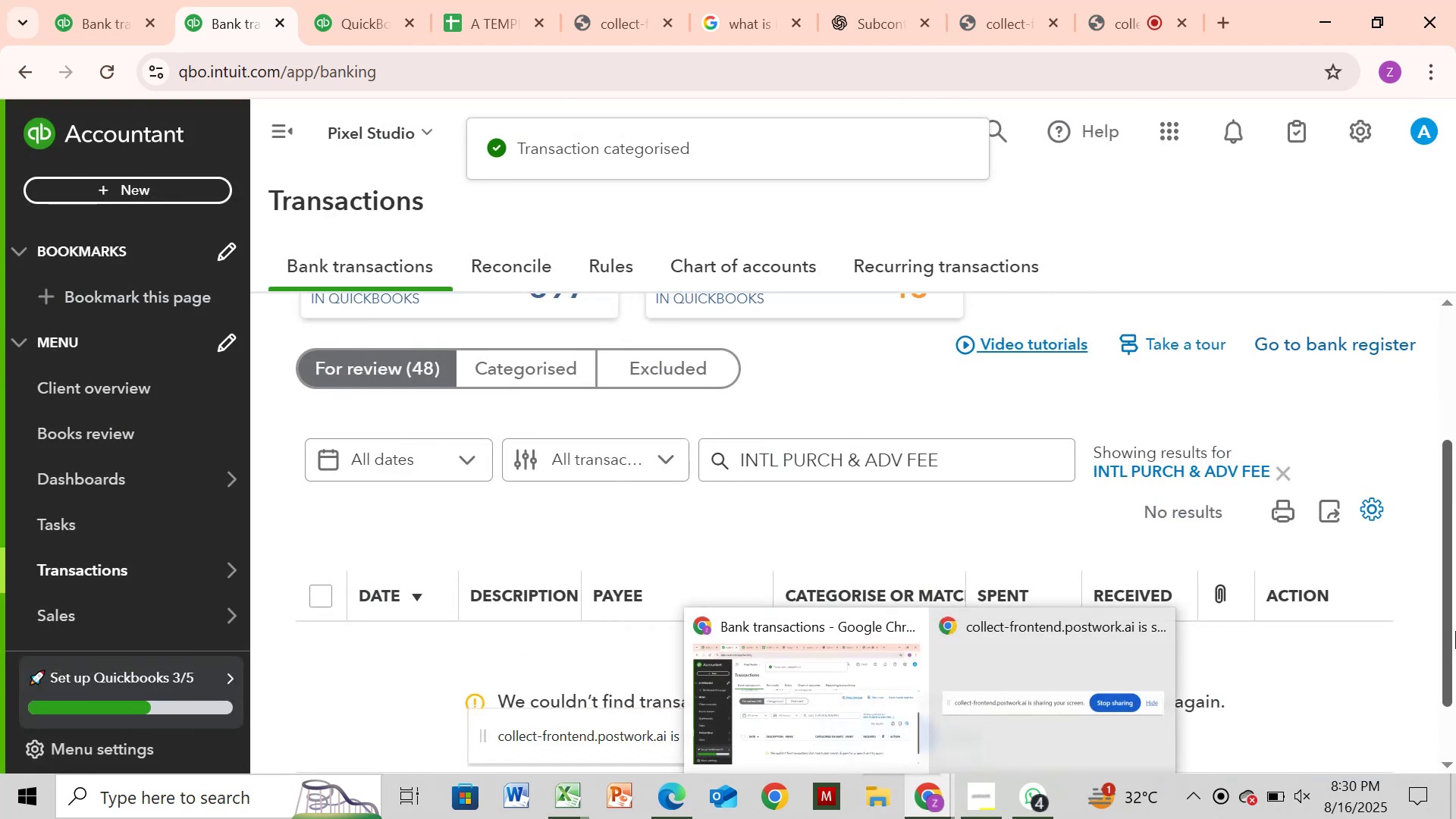 
wait(7.82)
 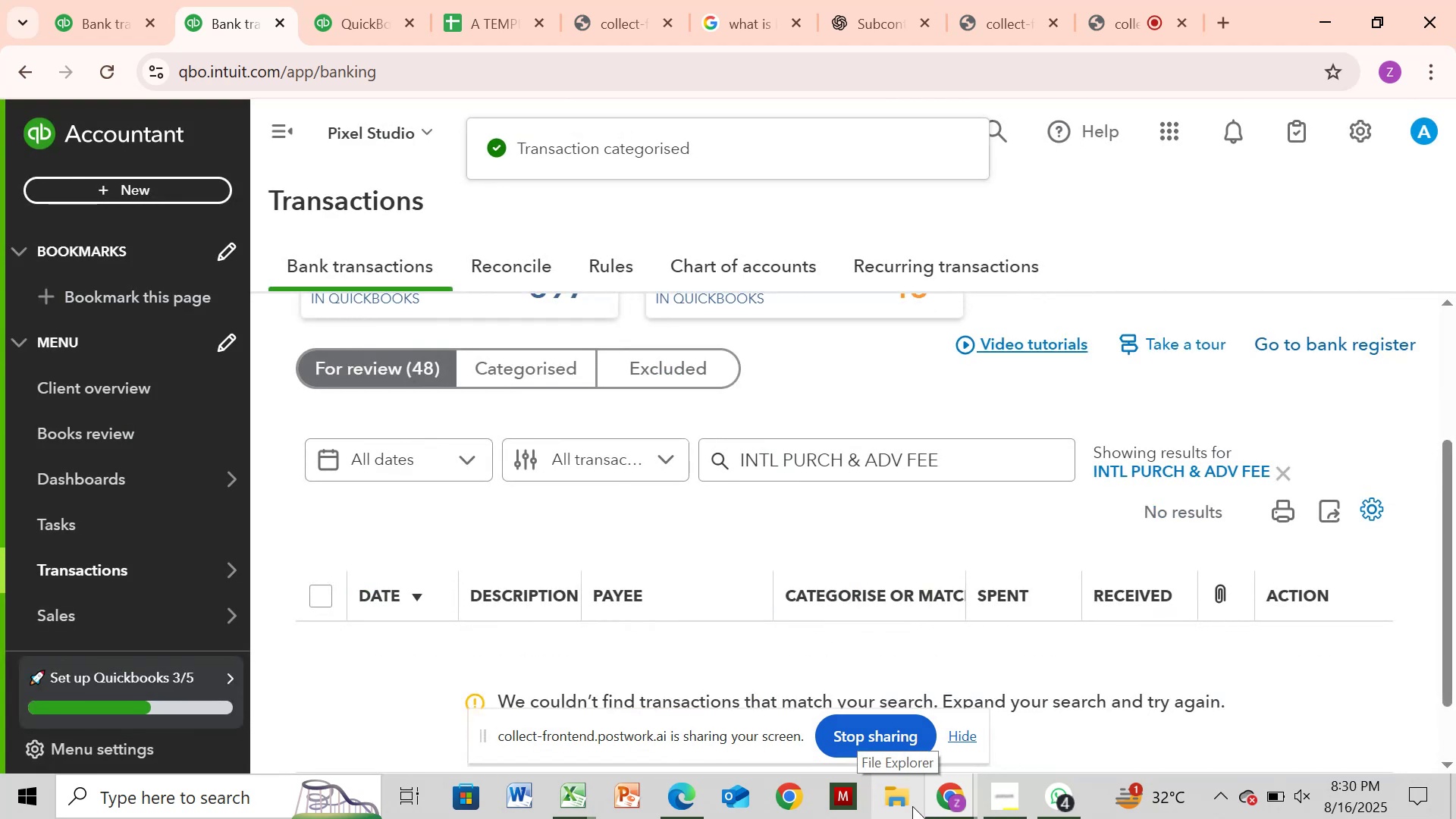 
left_click([1287, 478])
 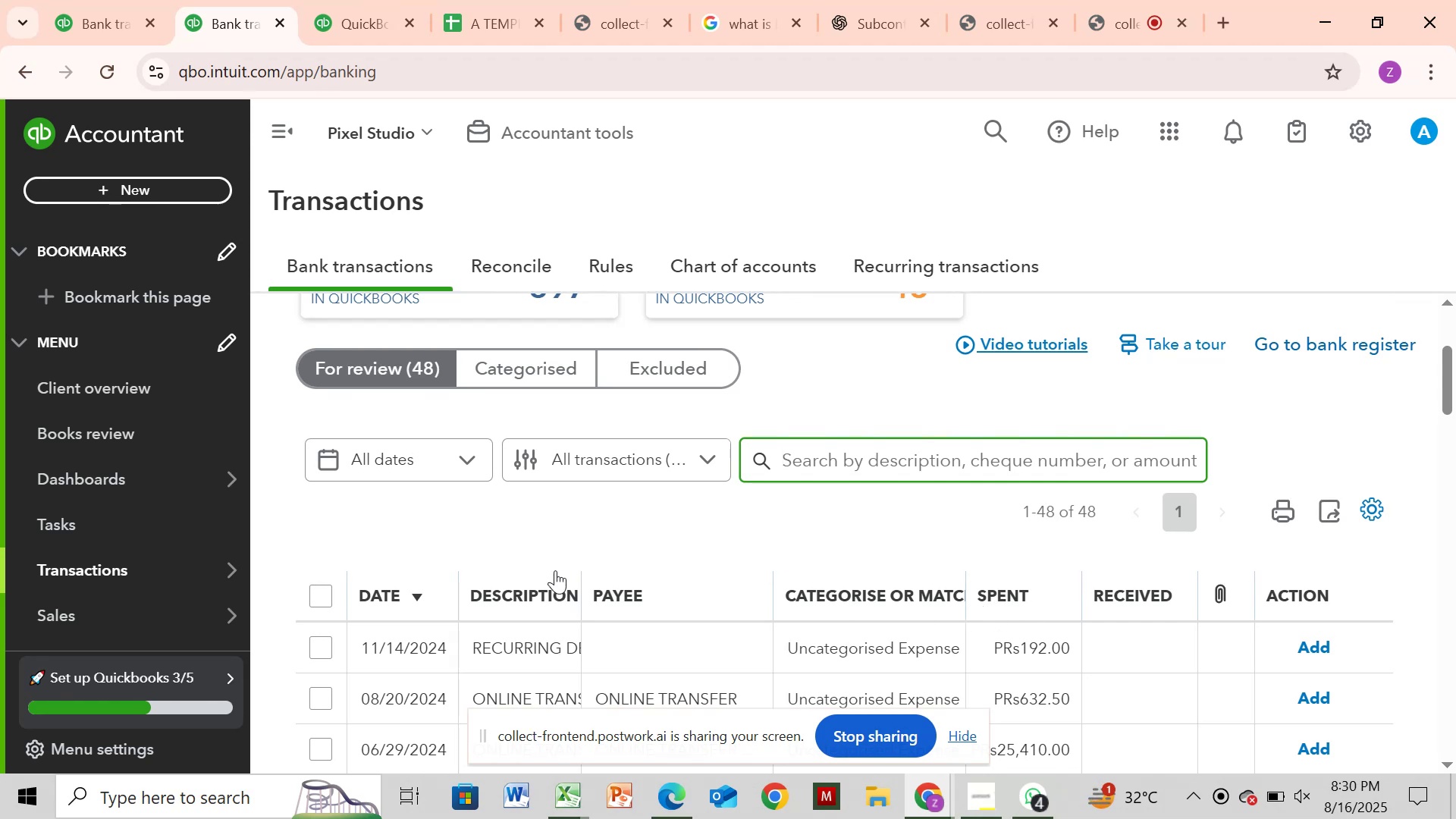 
wait(5.18)
 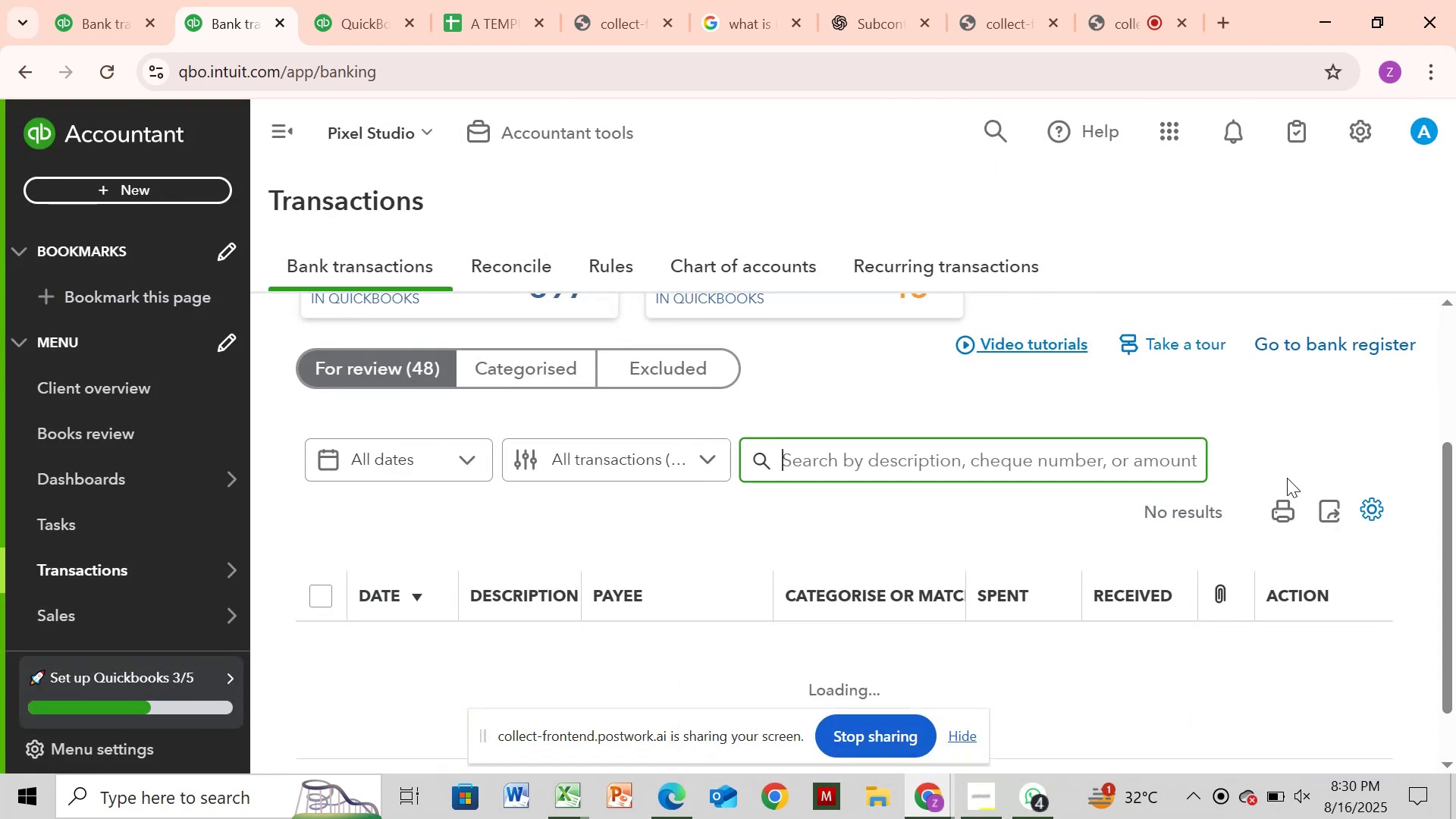 
left_click([567, 628])
 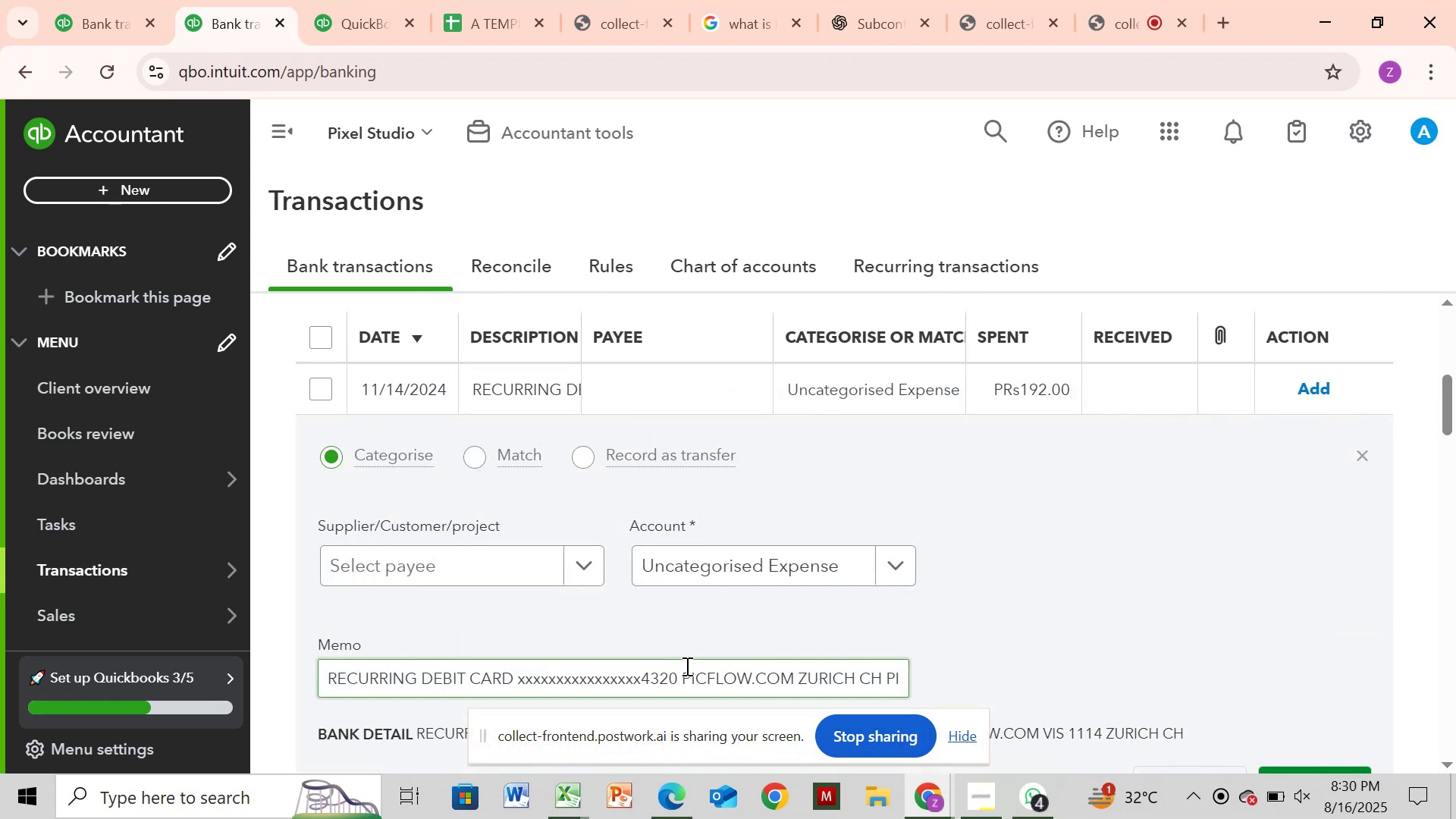 
wait(5.32)
 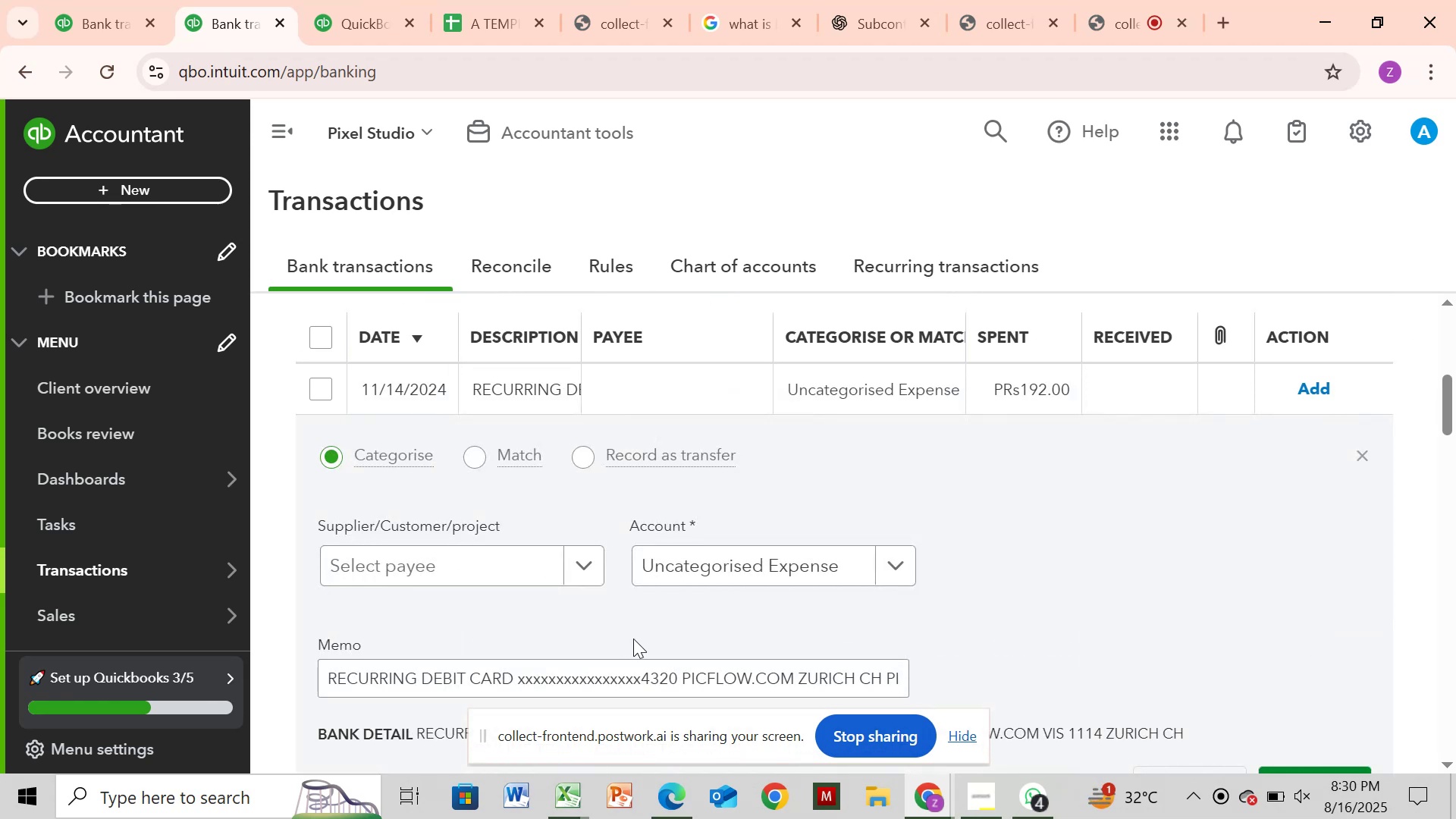 
left_click_drag(start_coordinate=[680, 673], to_coordinate=[858, 697])
 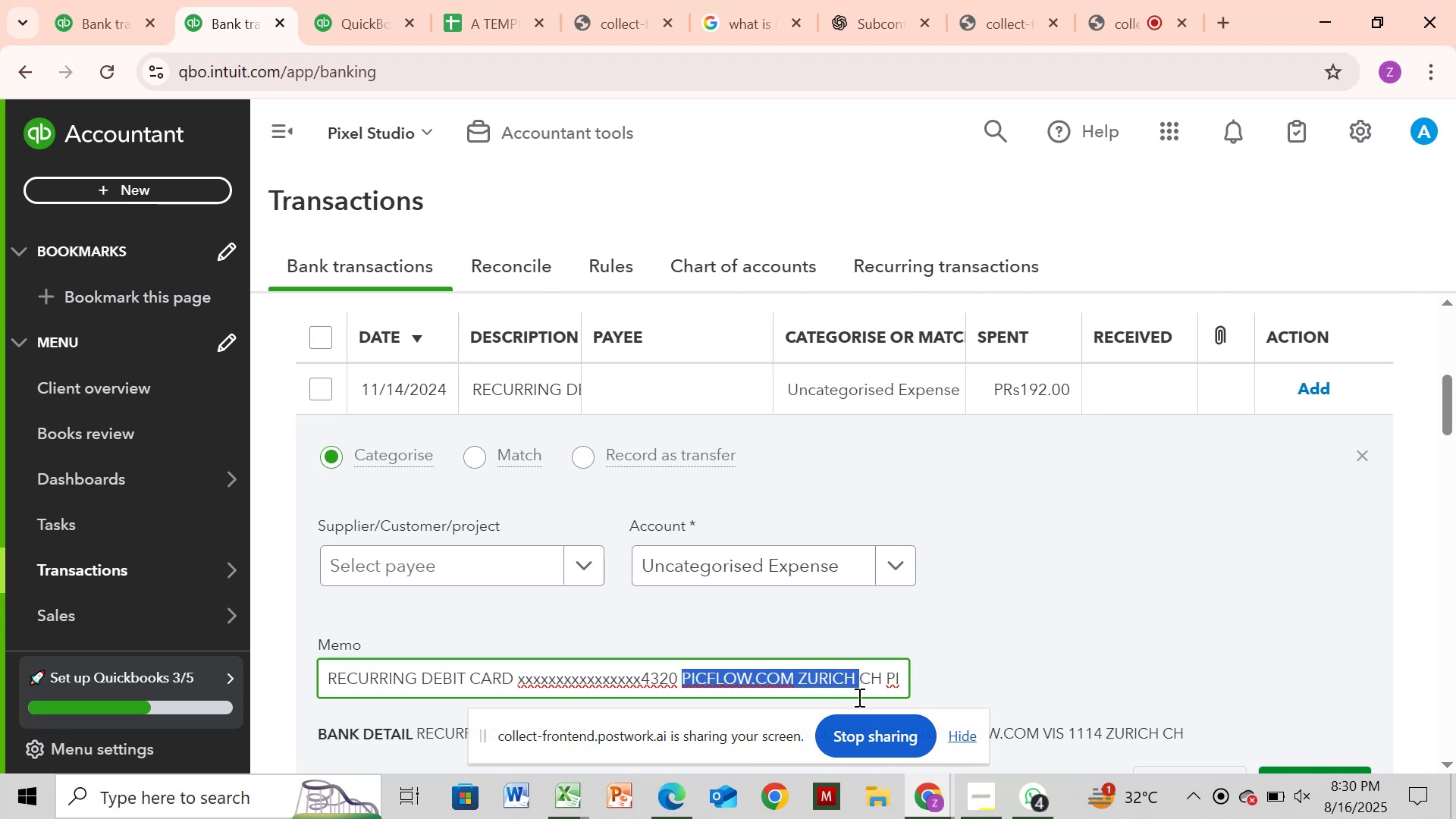 
key(Control+C)
 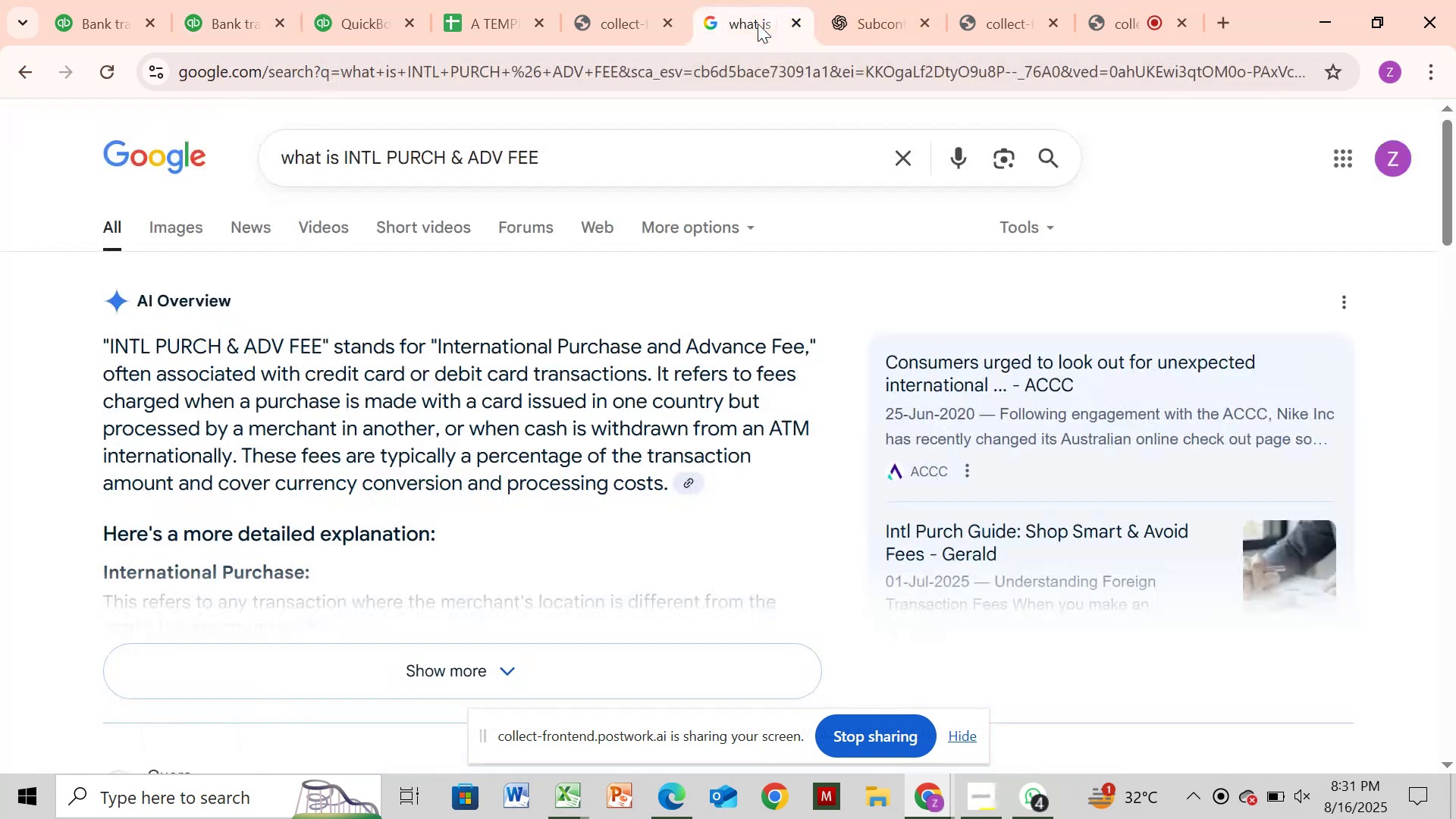 
left_click([755, 149])
 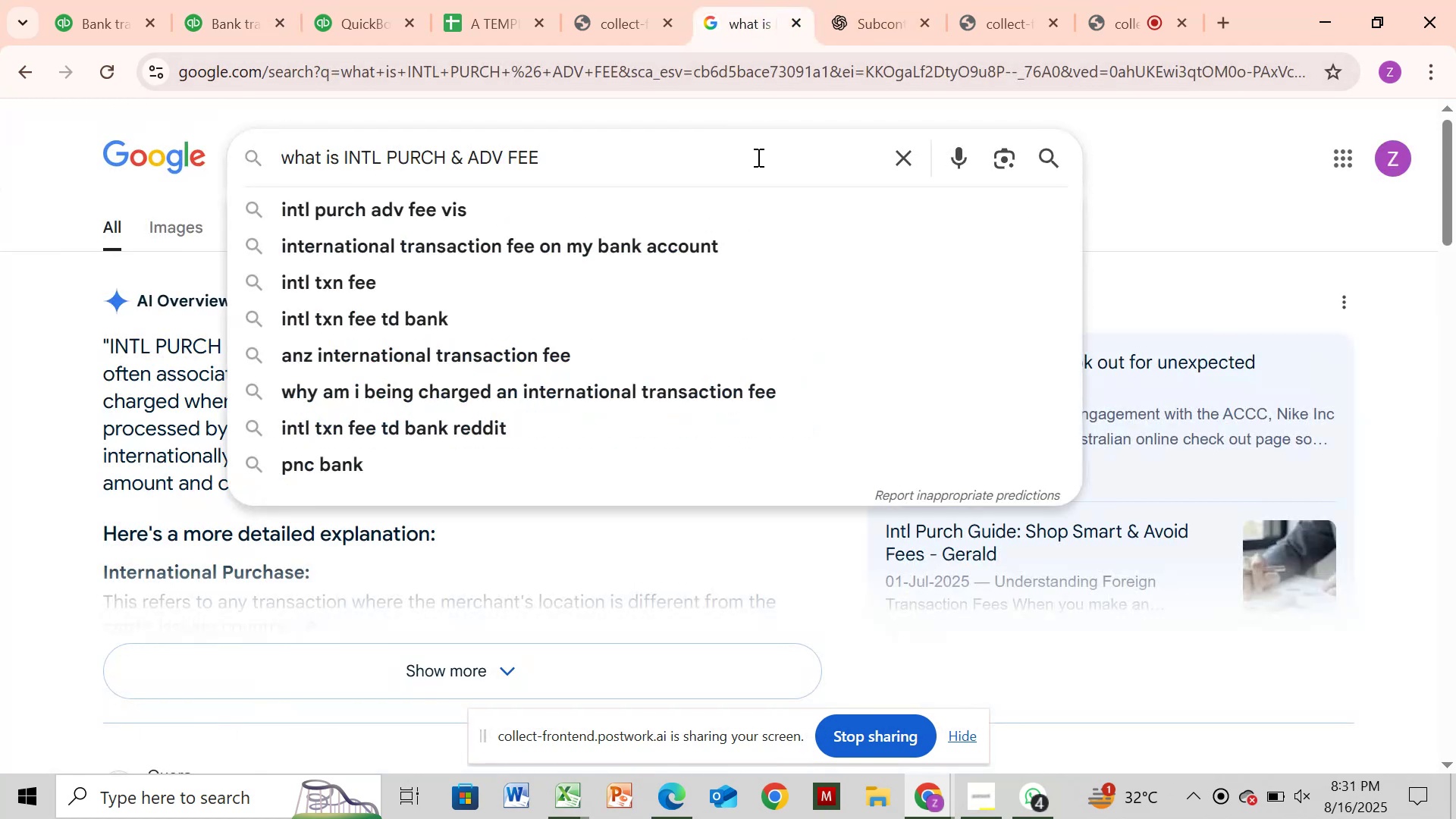 
hold_key(key=Backspace, duration=1.17)
 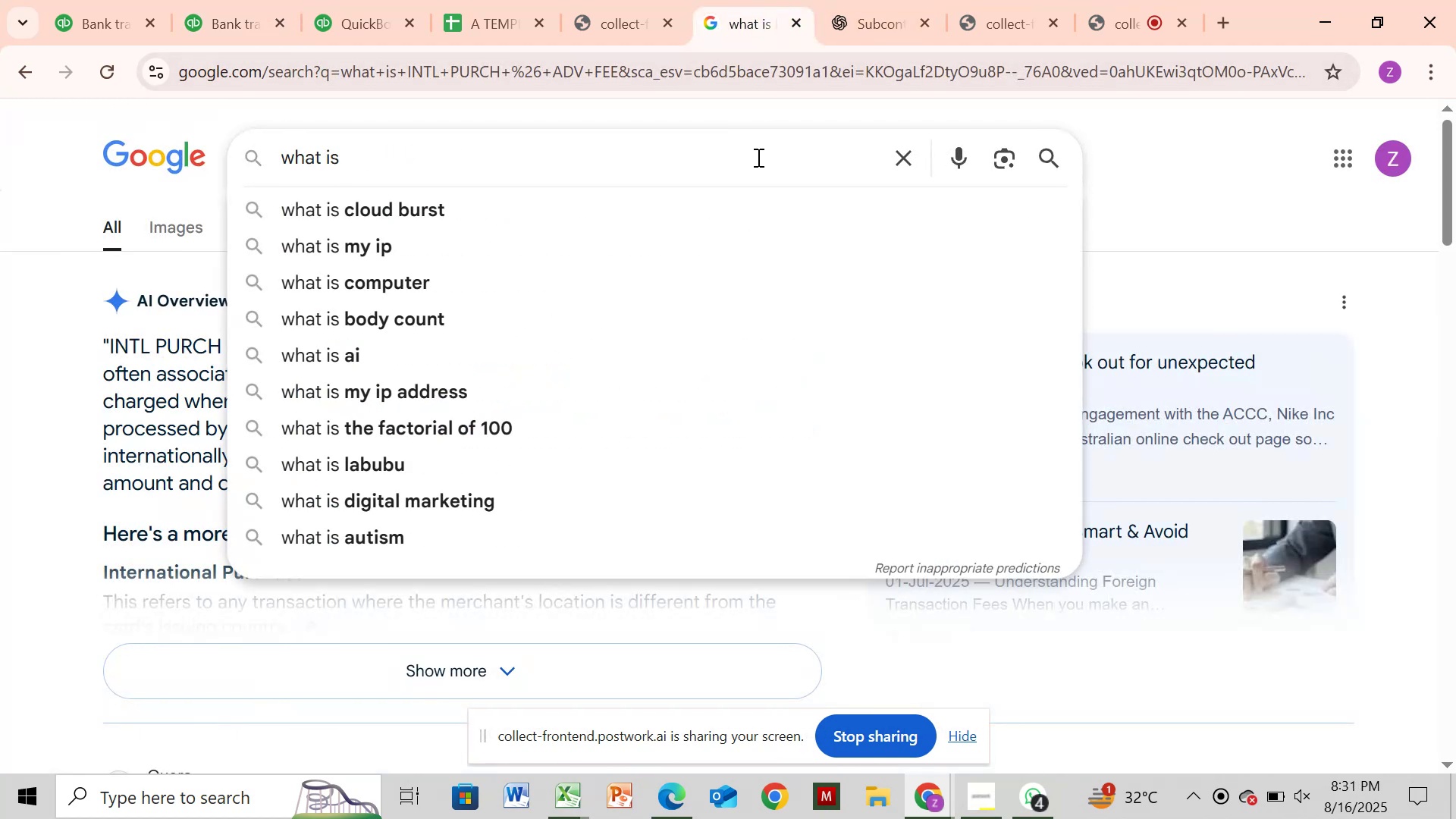 
key(Control+V)
 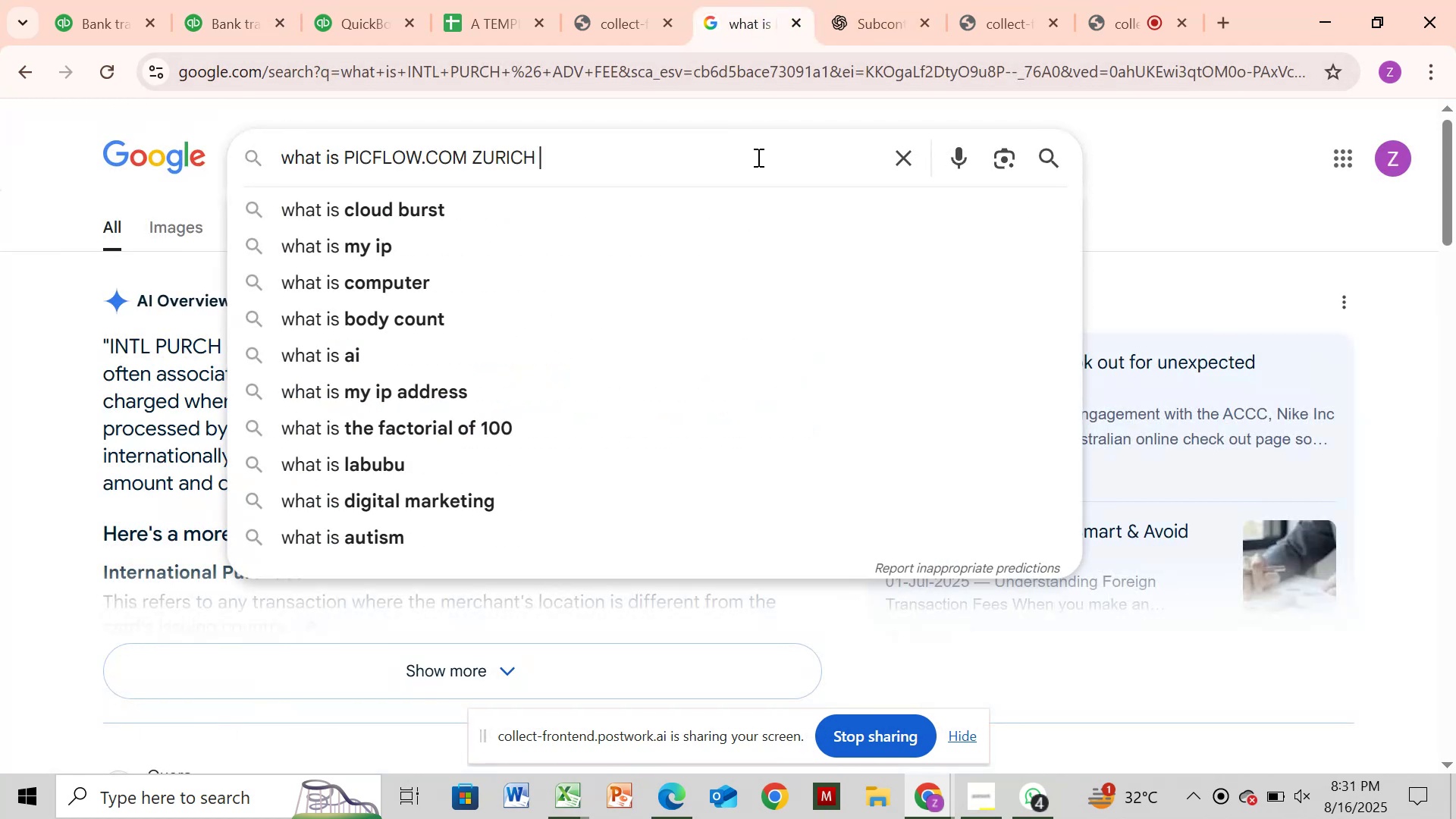 
key(Enter)
 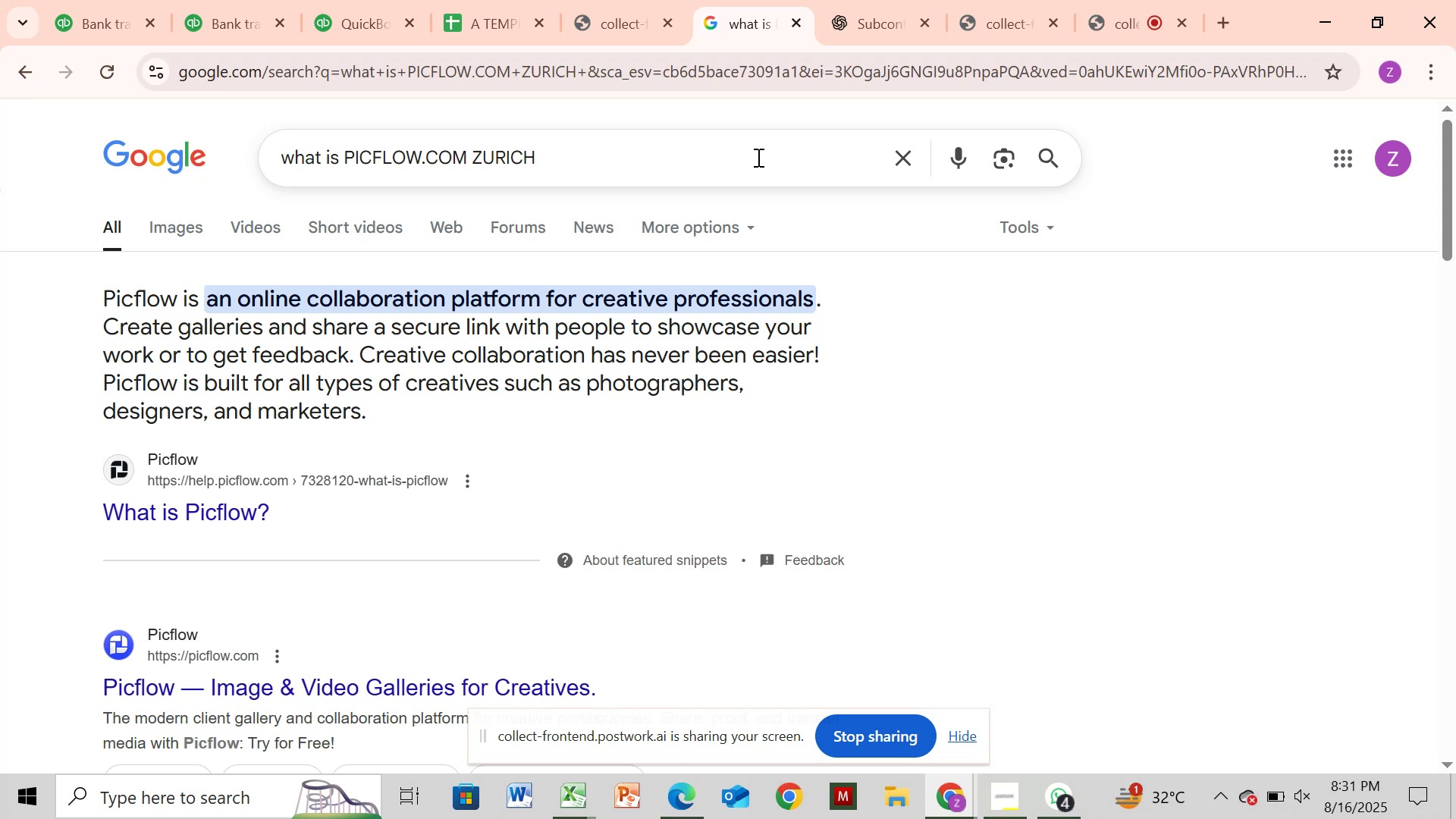 
wait(40.0)
 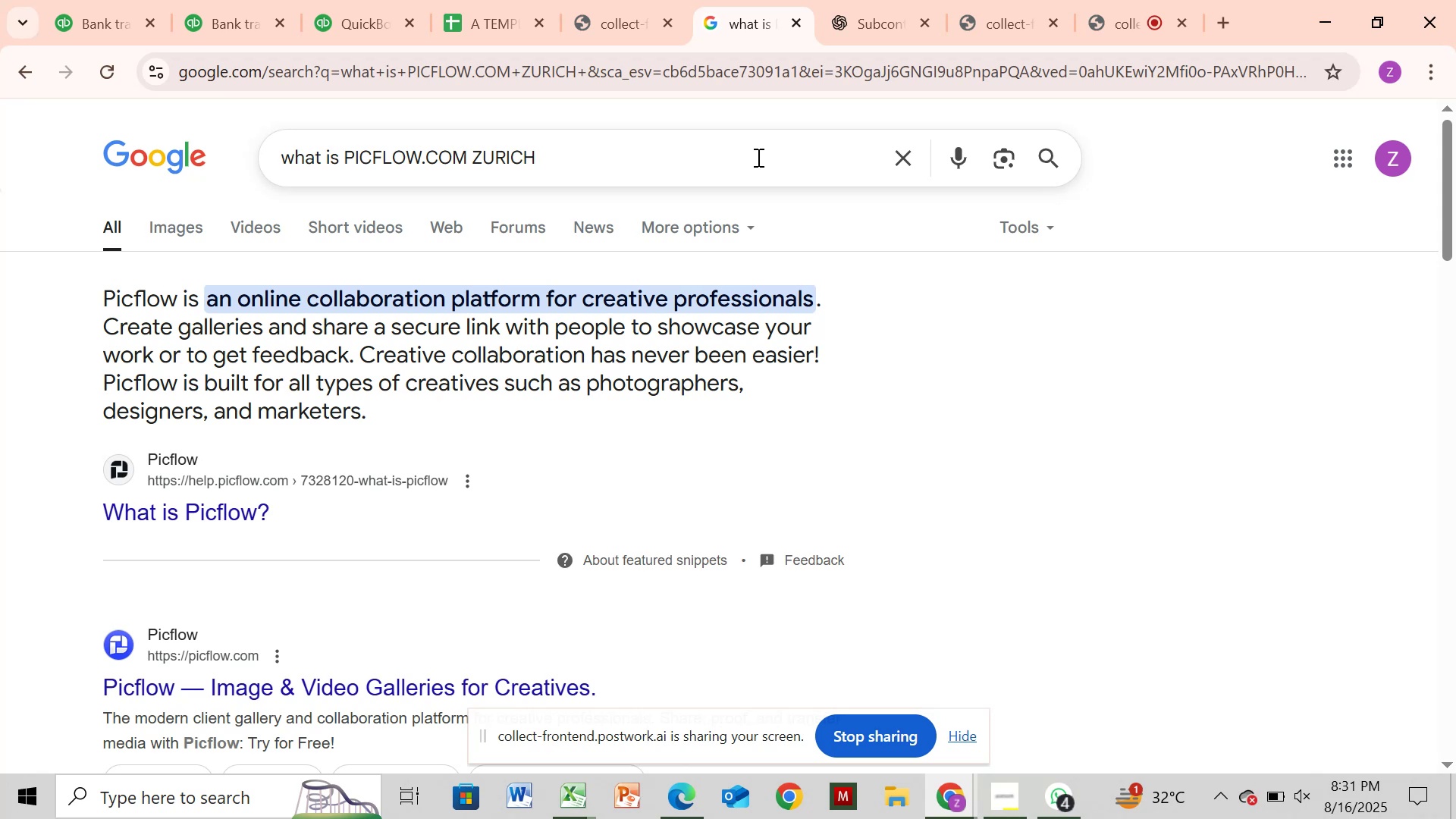 
left_click_drag(start_coordinate=[1445, 418], to_coordinate=[1448, 393])
 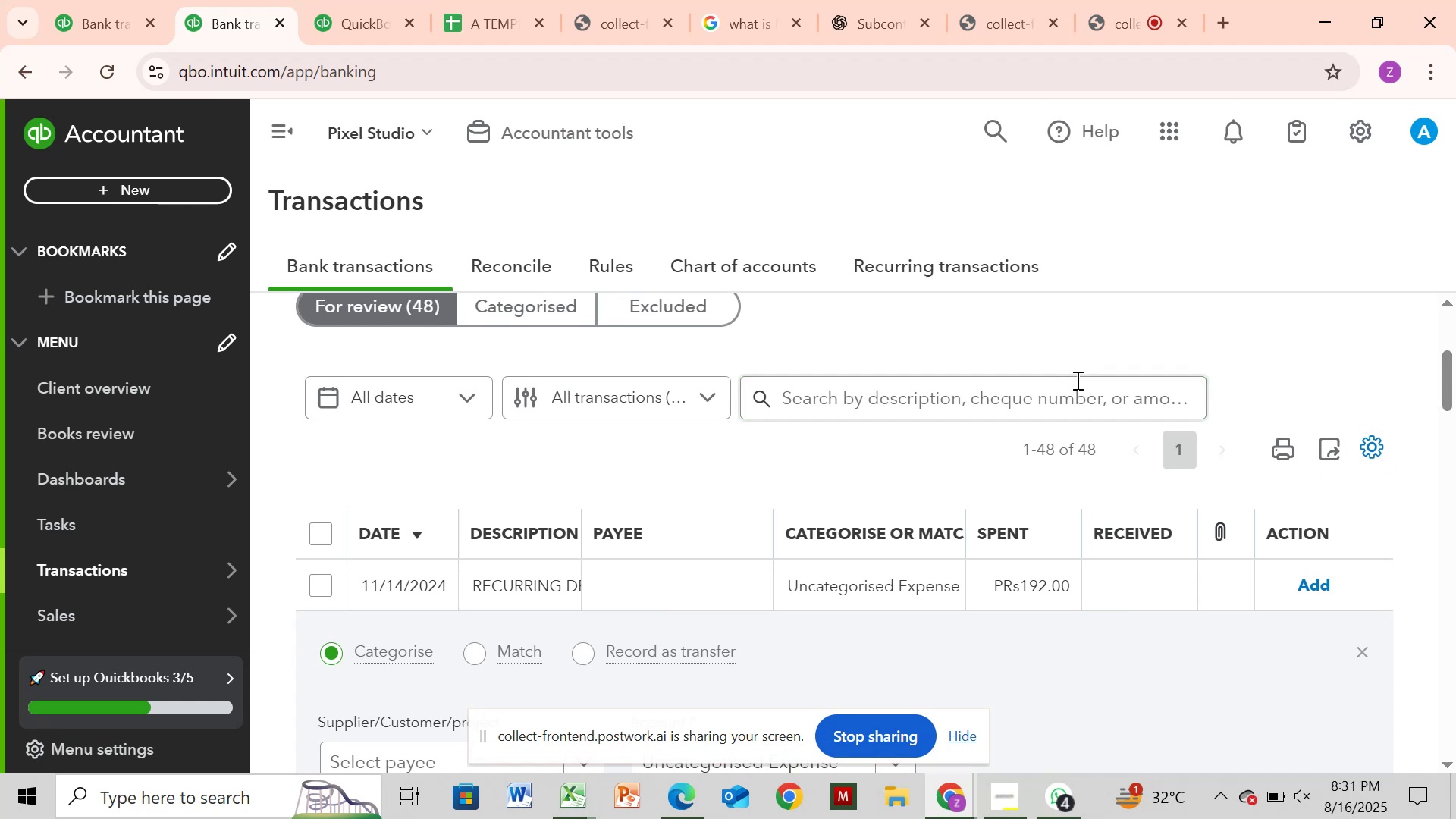 
left_click([1076, 381])
 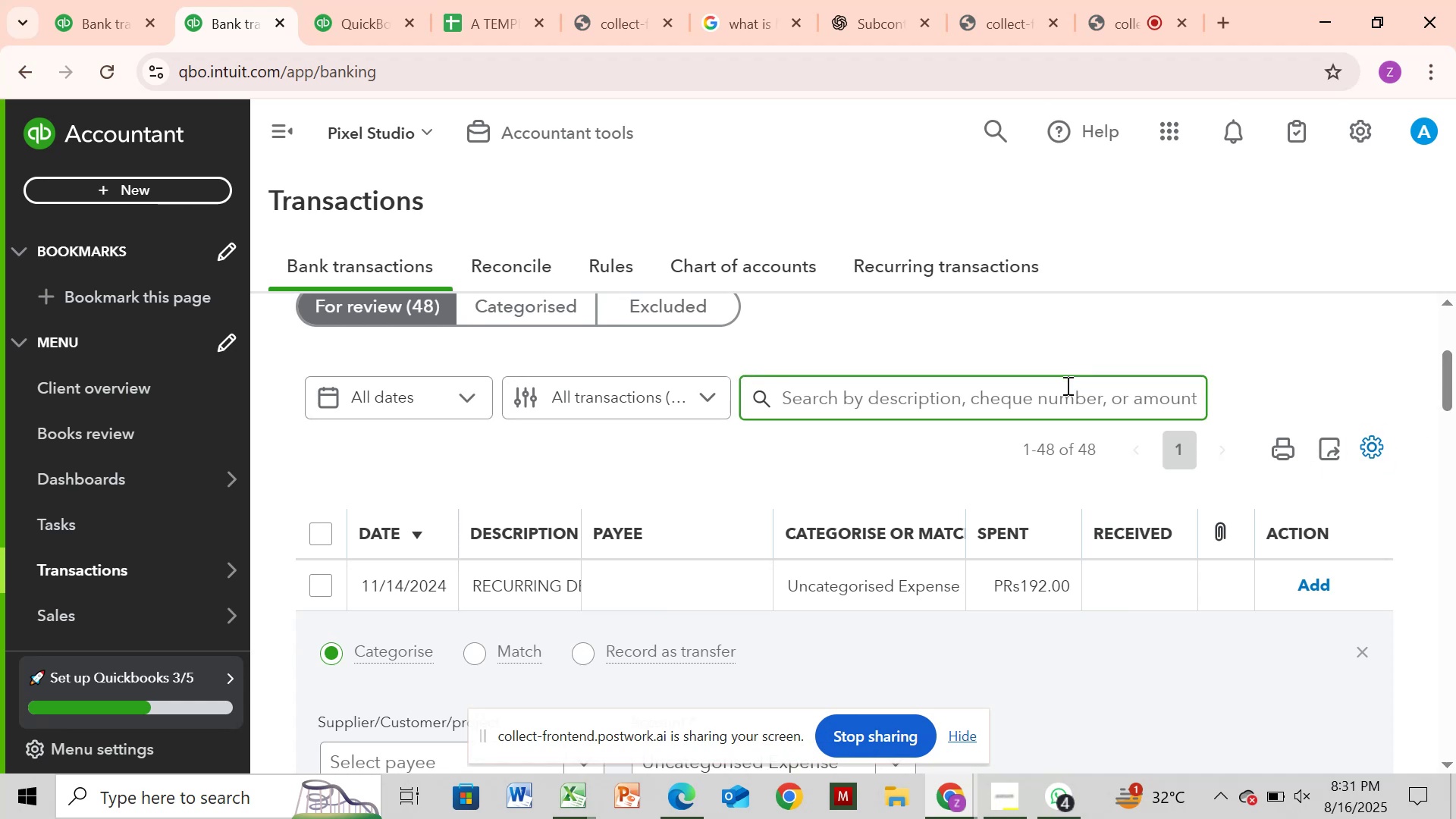 
key(Control+V)
 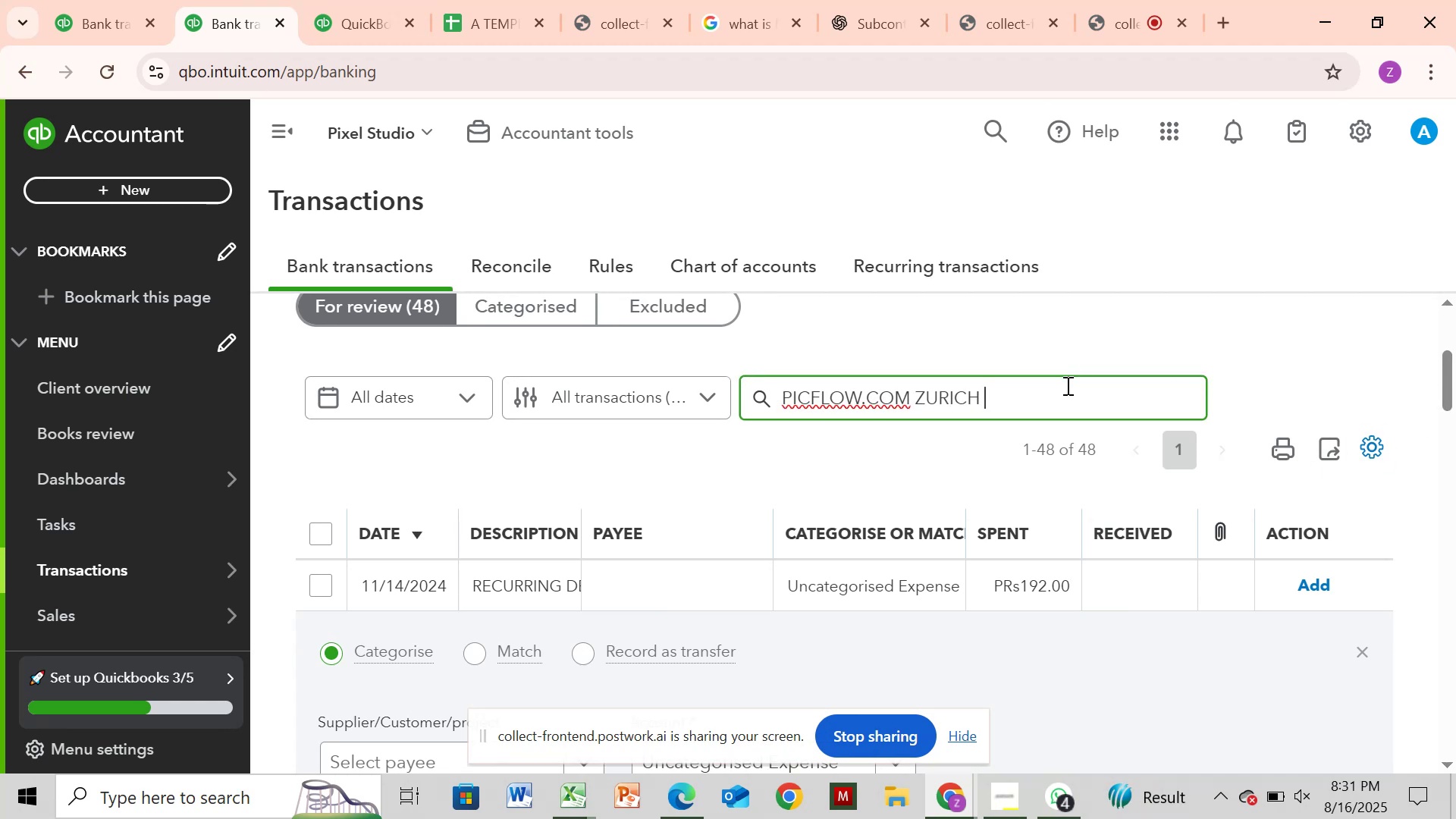 
key(Enter)
 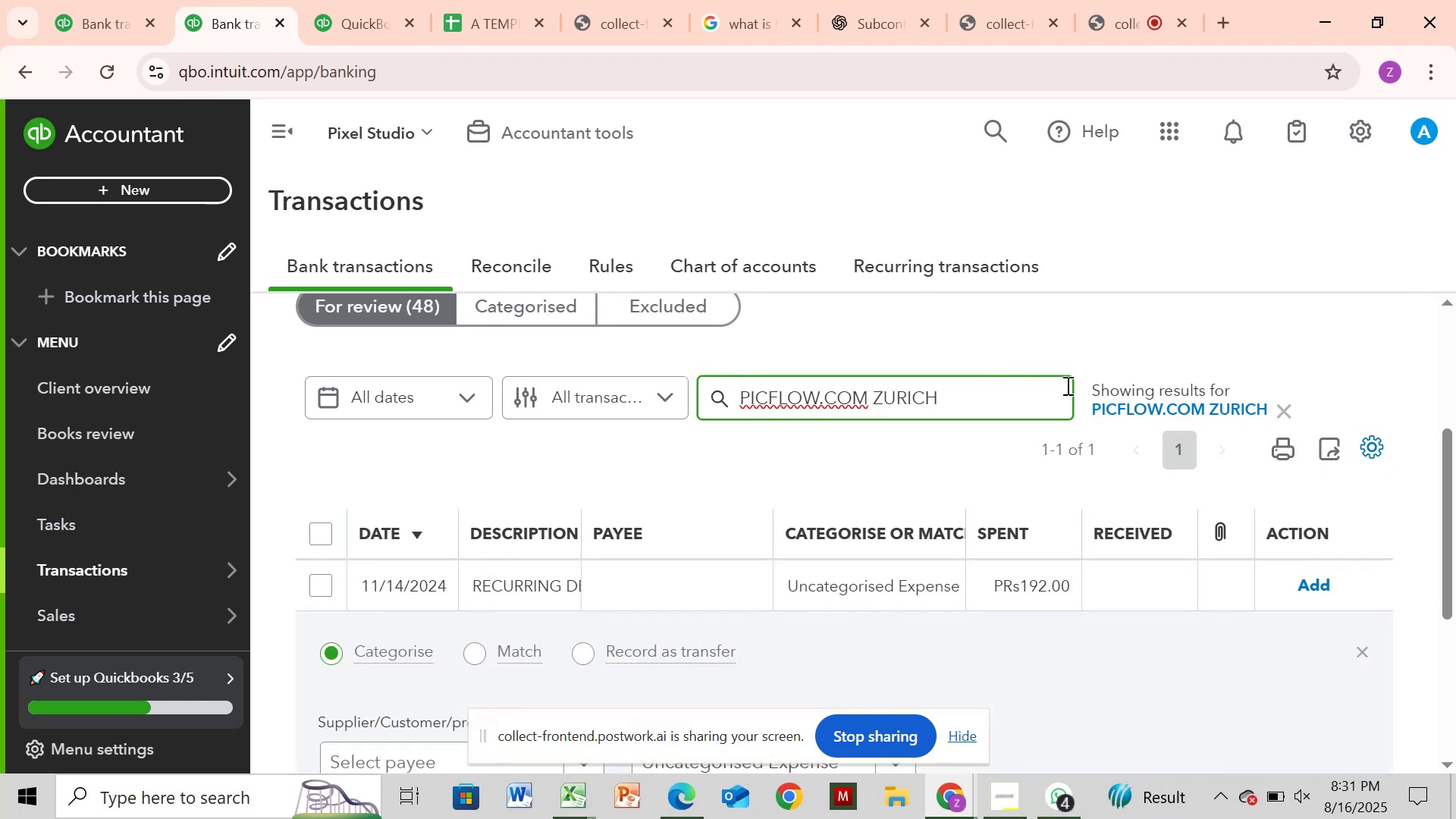 
hold_key(key=ArrowLeft, duration=0.8)
 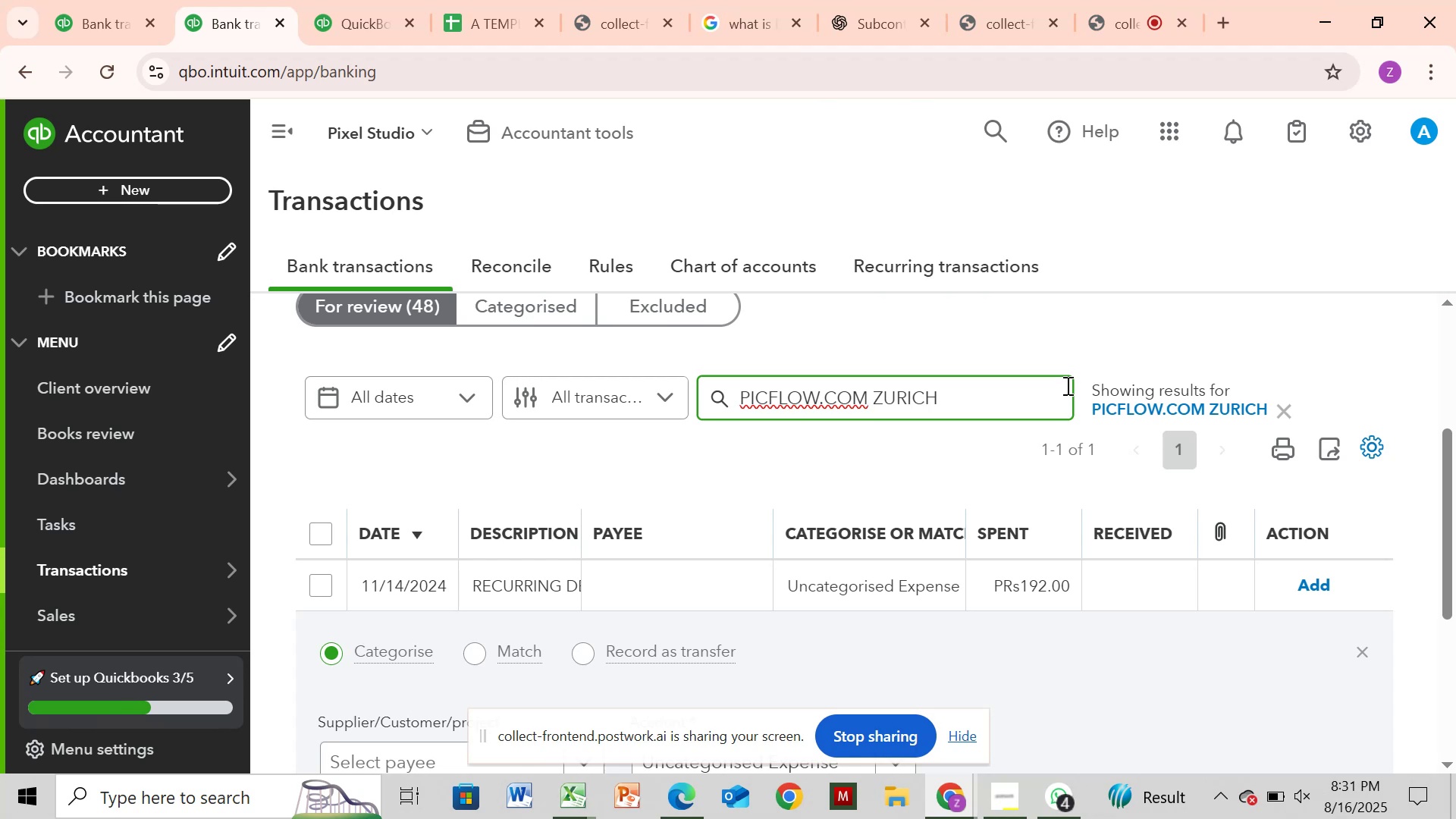 
hold_key(key=ArrowRight, duration=0.8)
 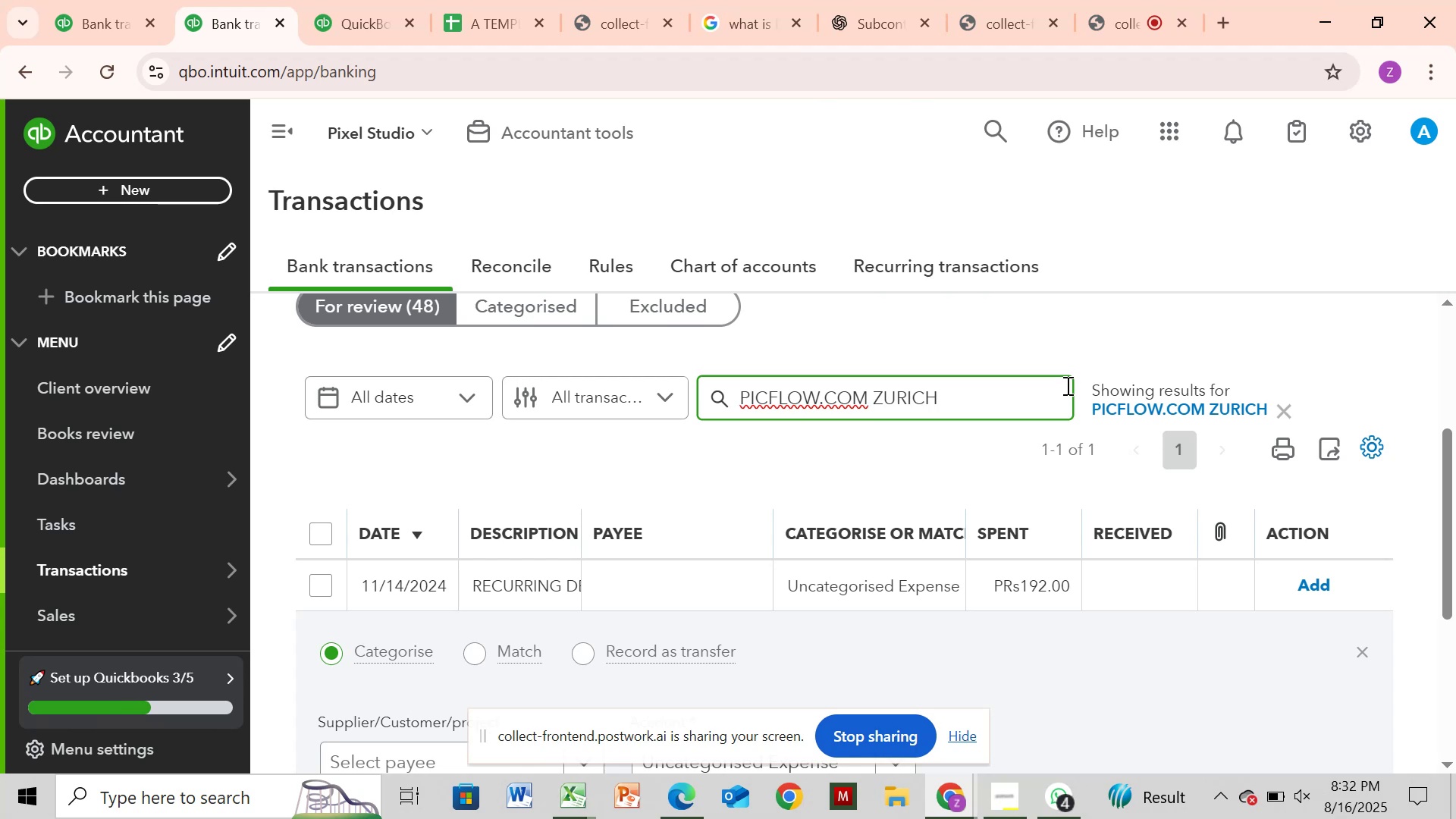 
key(Backspace)
 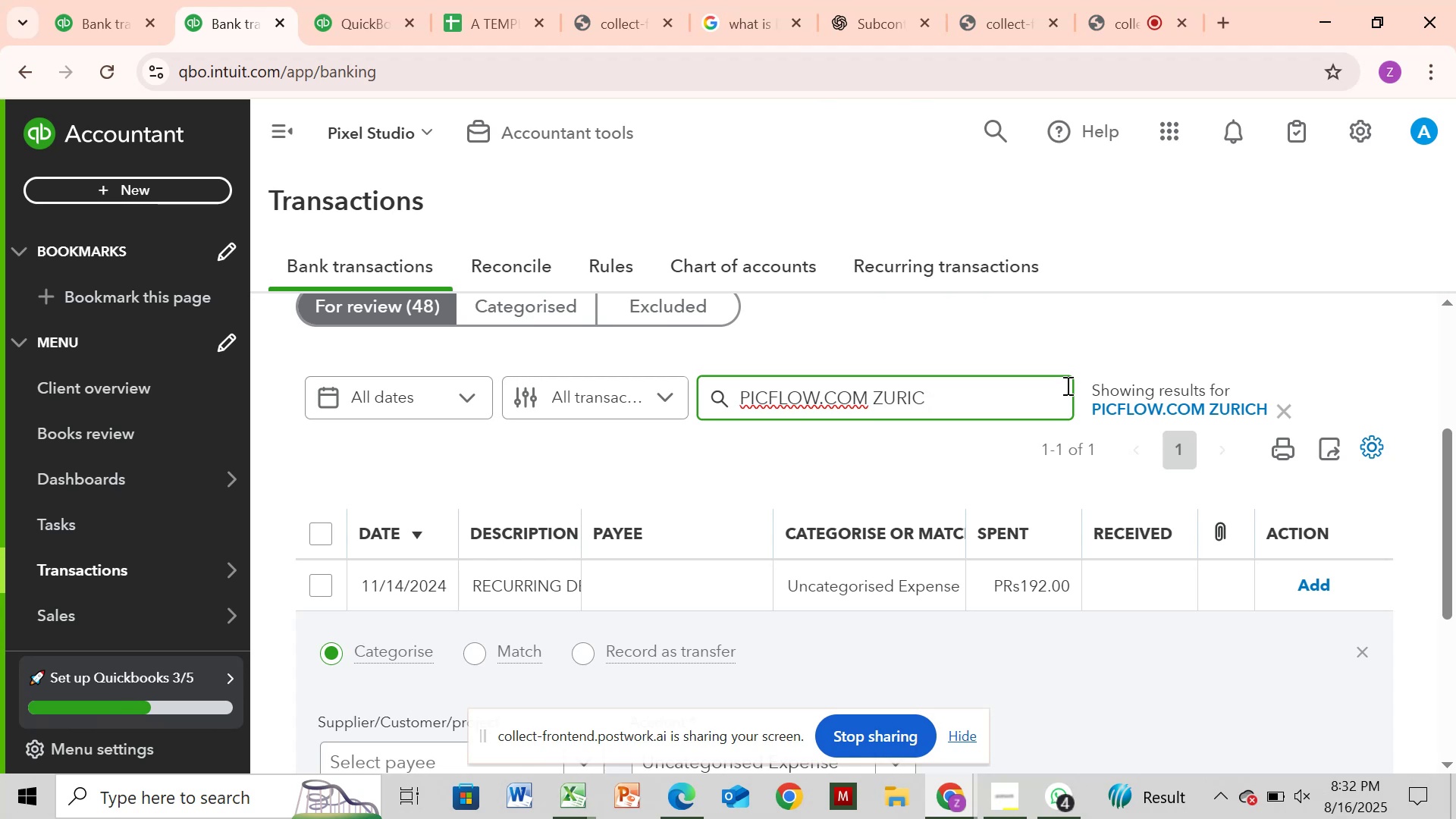 
key(Backspace)
 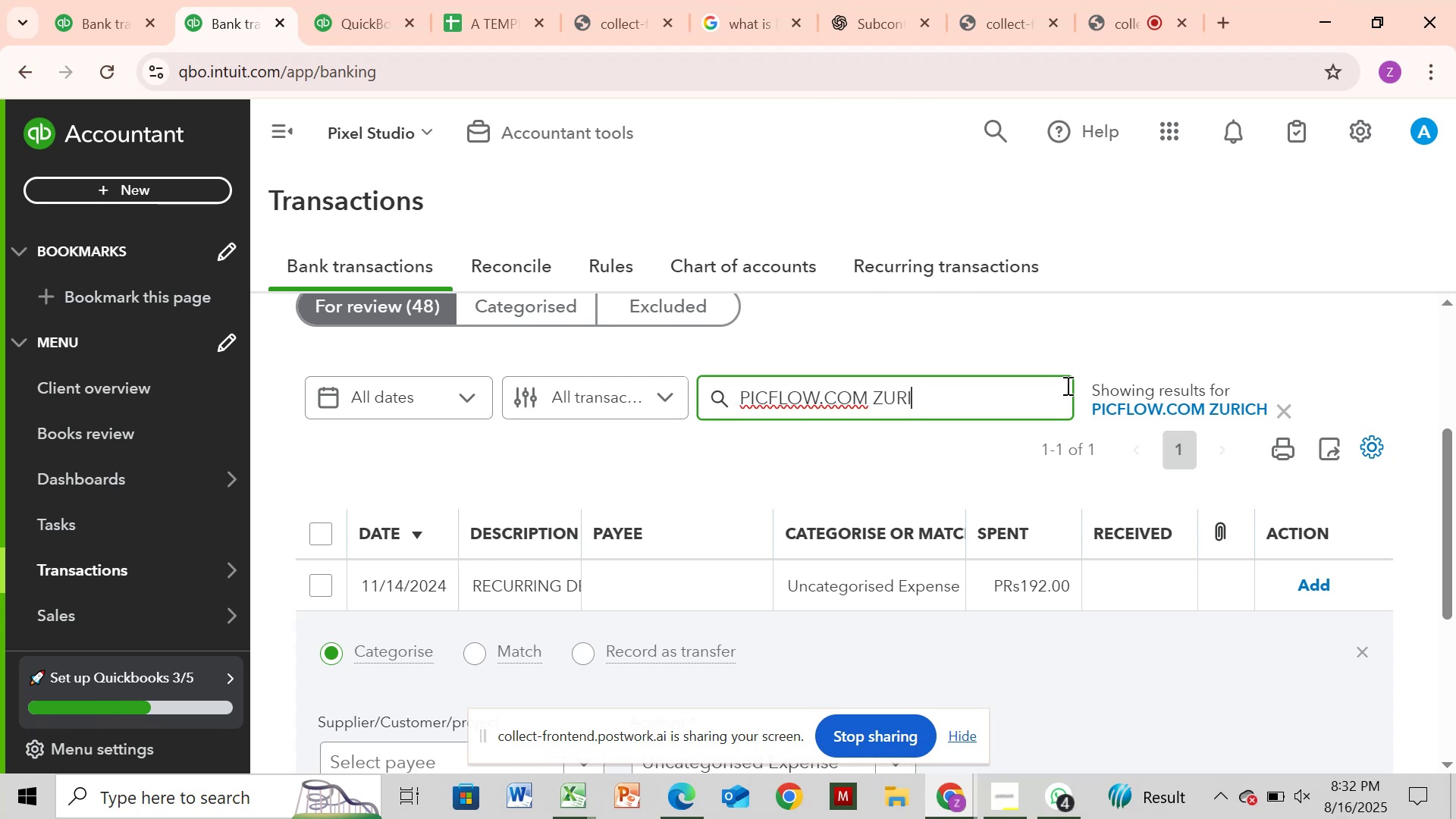 
key(Backspace)
 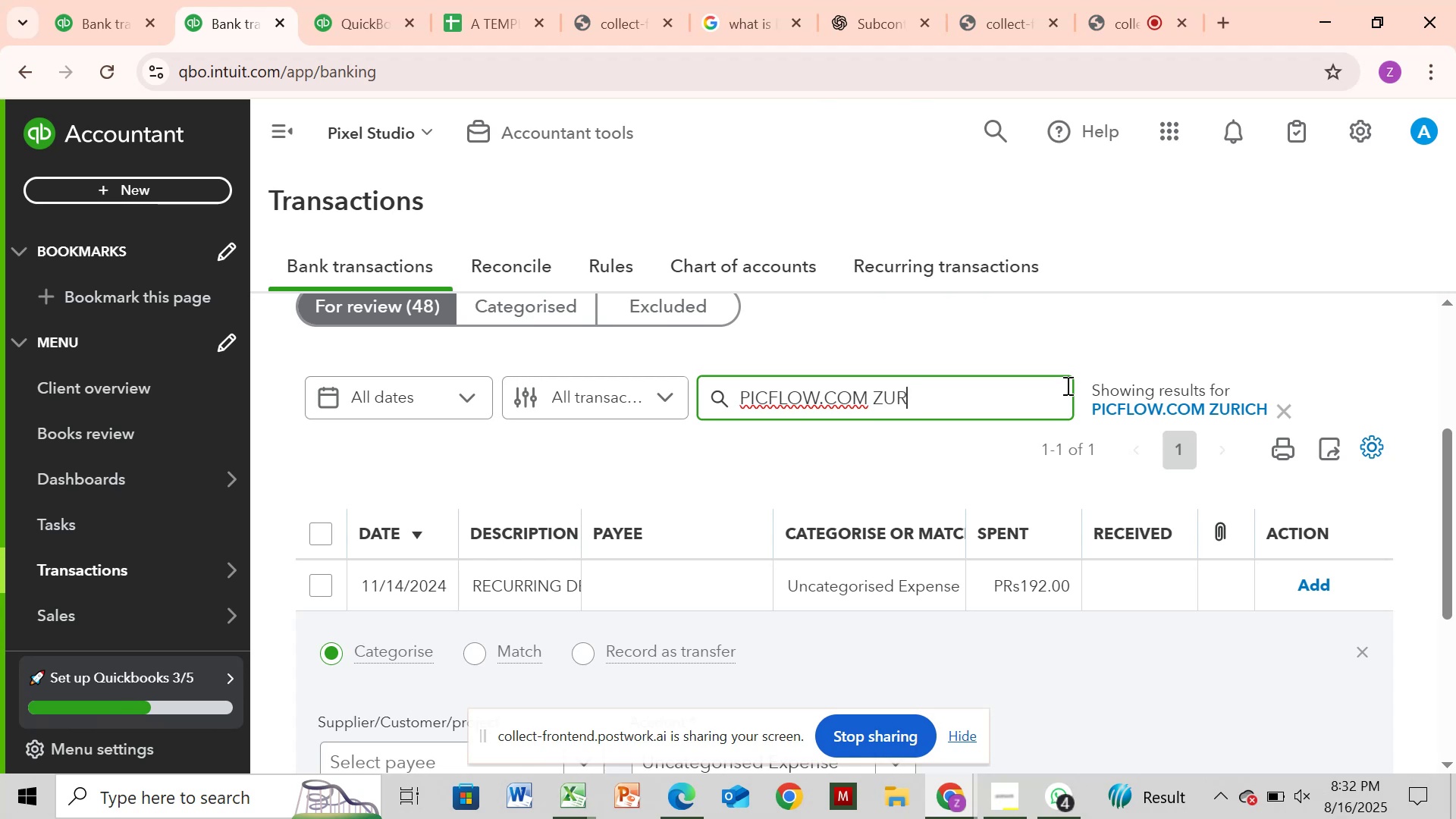 
key(Backspace)
 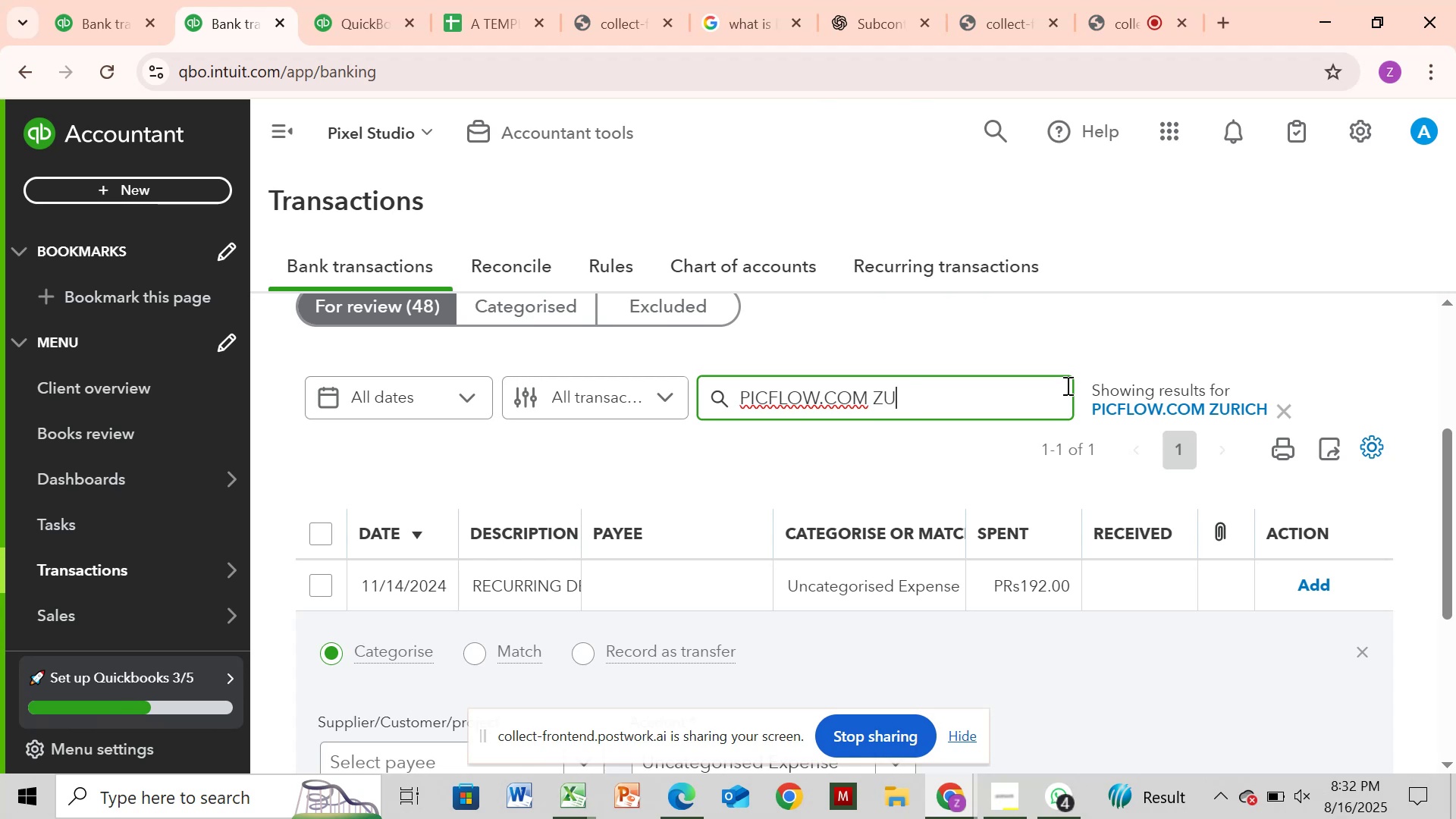 
key(Backspace)
 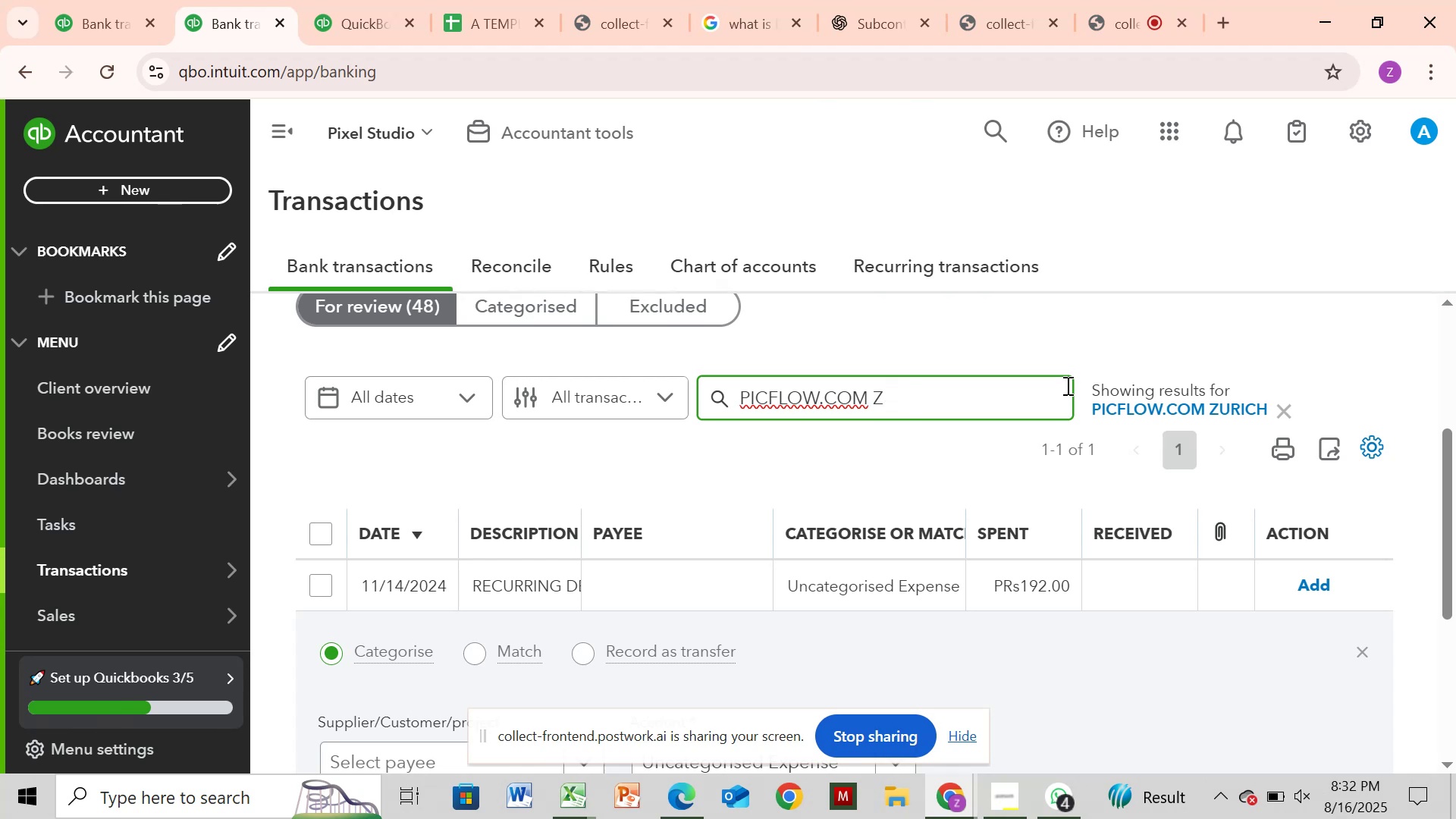 
key(Backspace)
 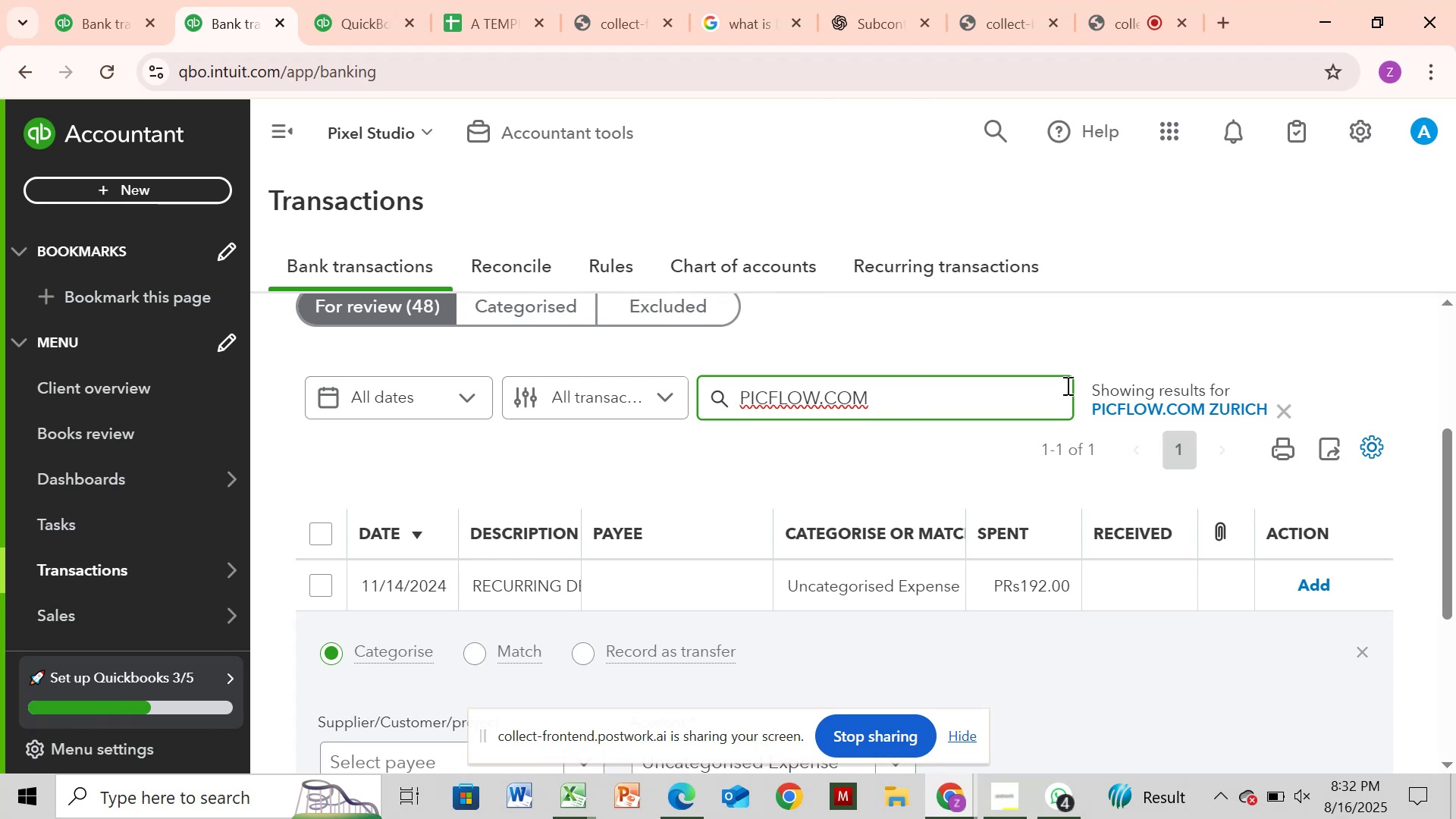 
key(Enter)
 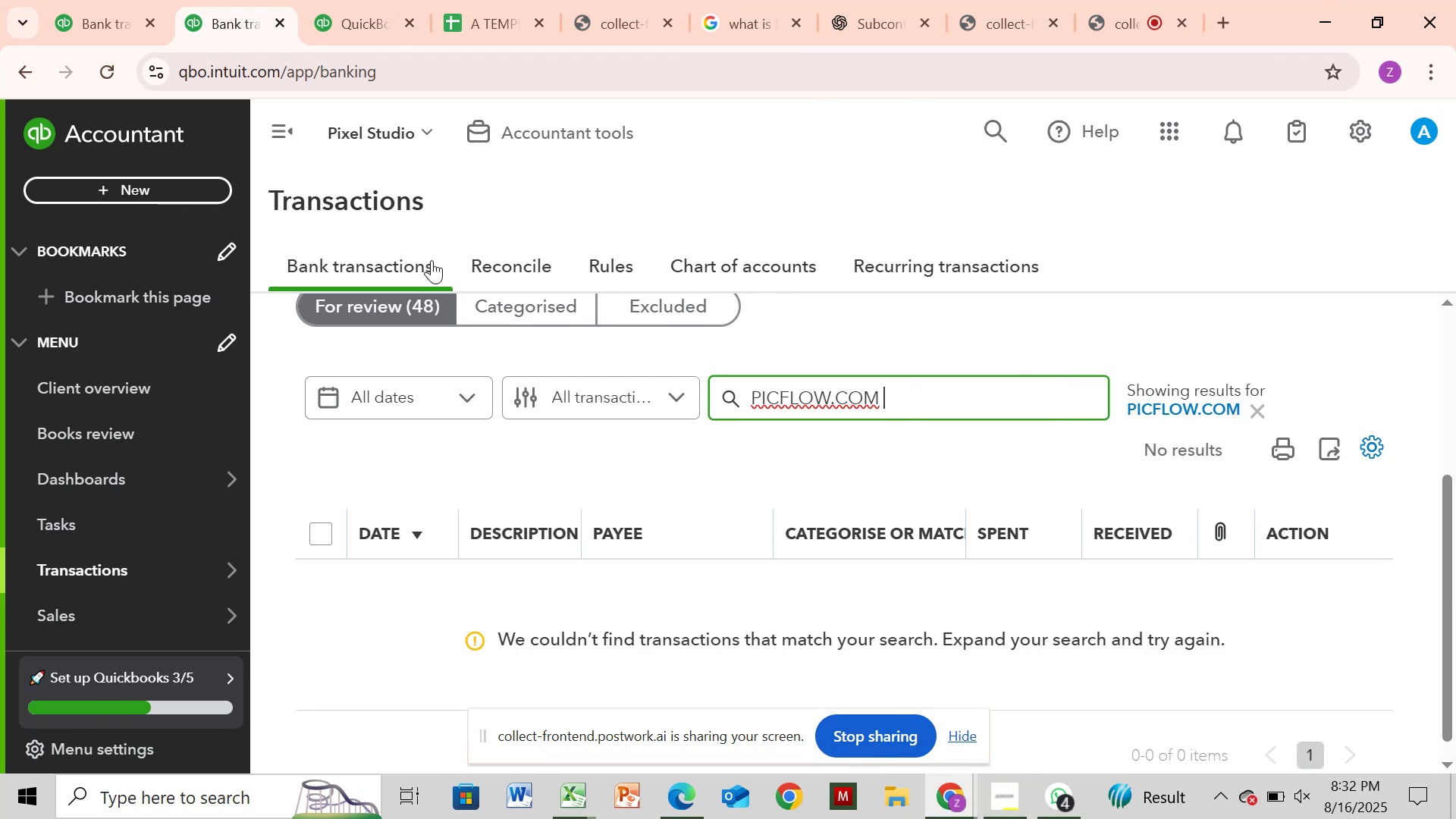 
left_click([484, 310])
 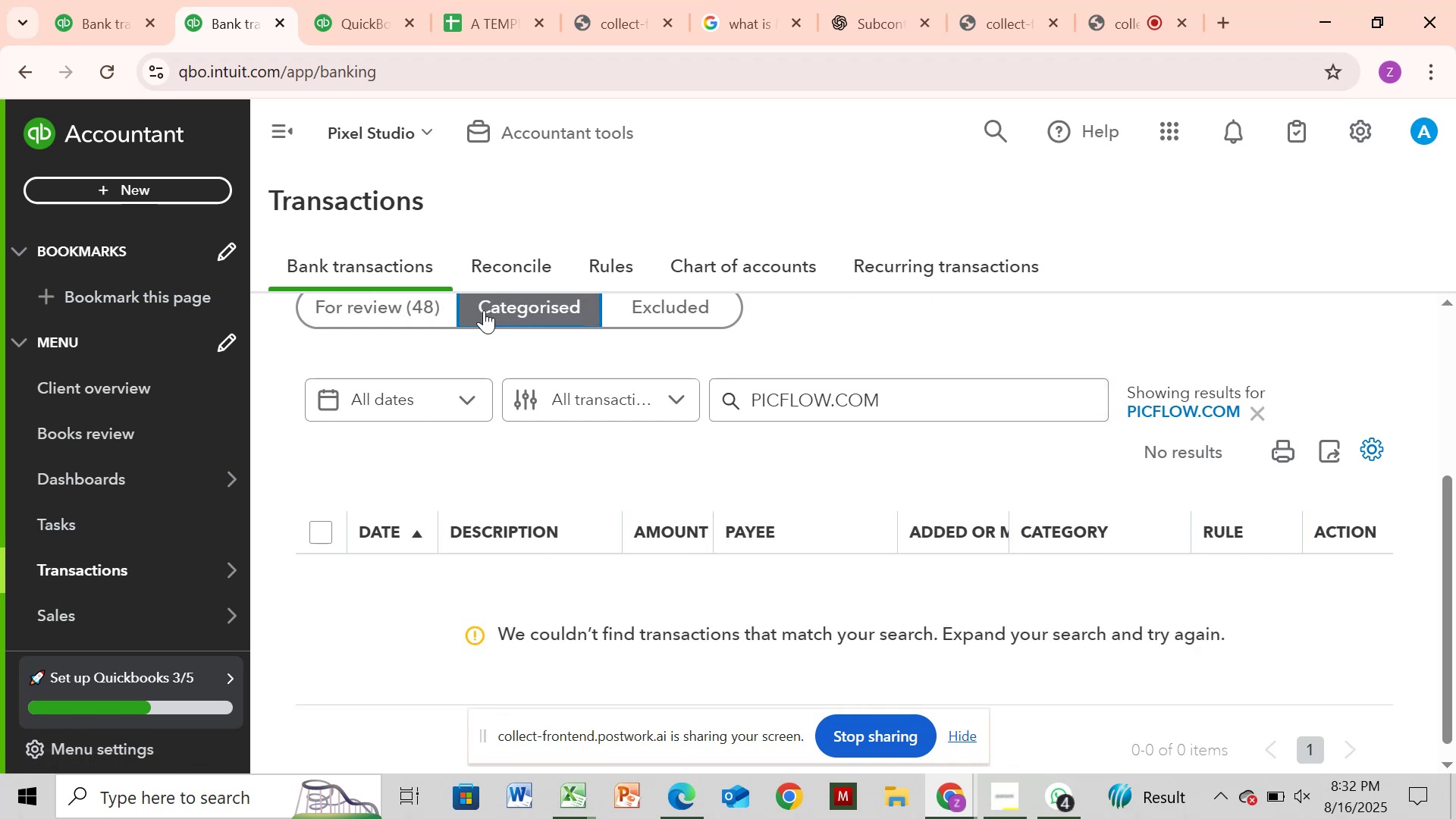 
left_click_drag(start_coordinate=[657, 370], to_coordinate=[761, 364])
 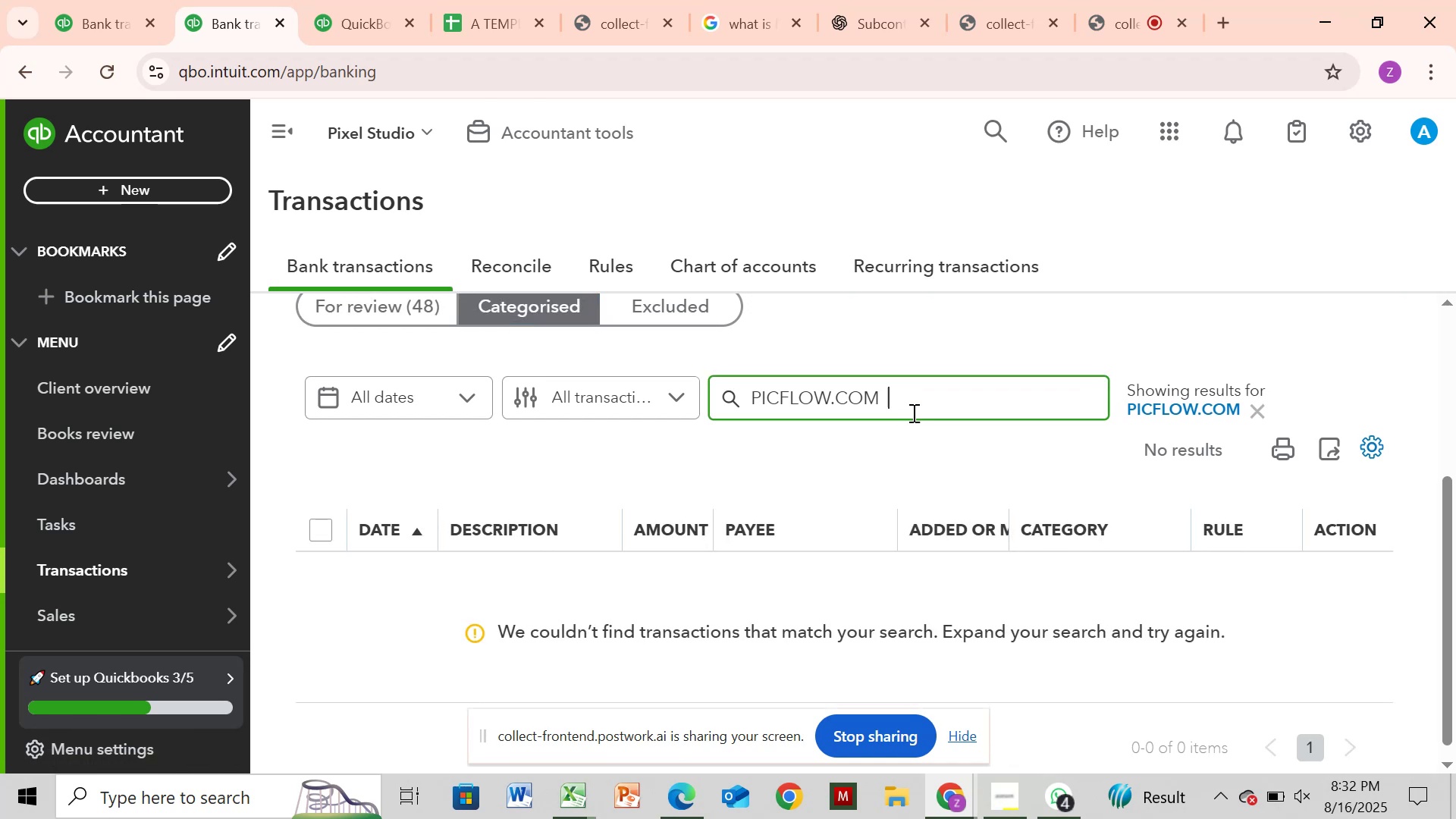 
left_click([912, 413])
 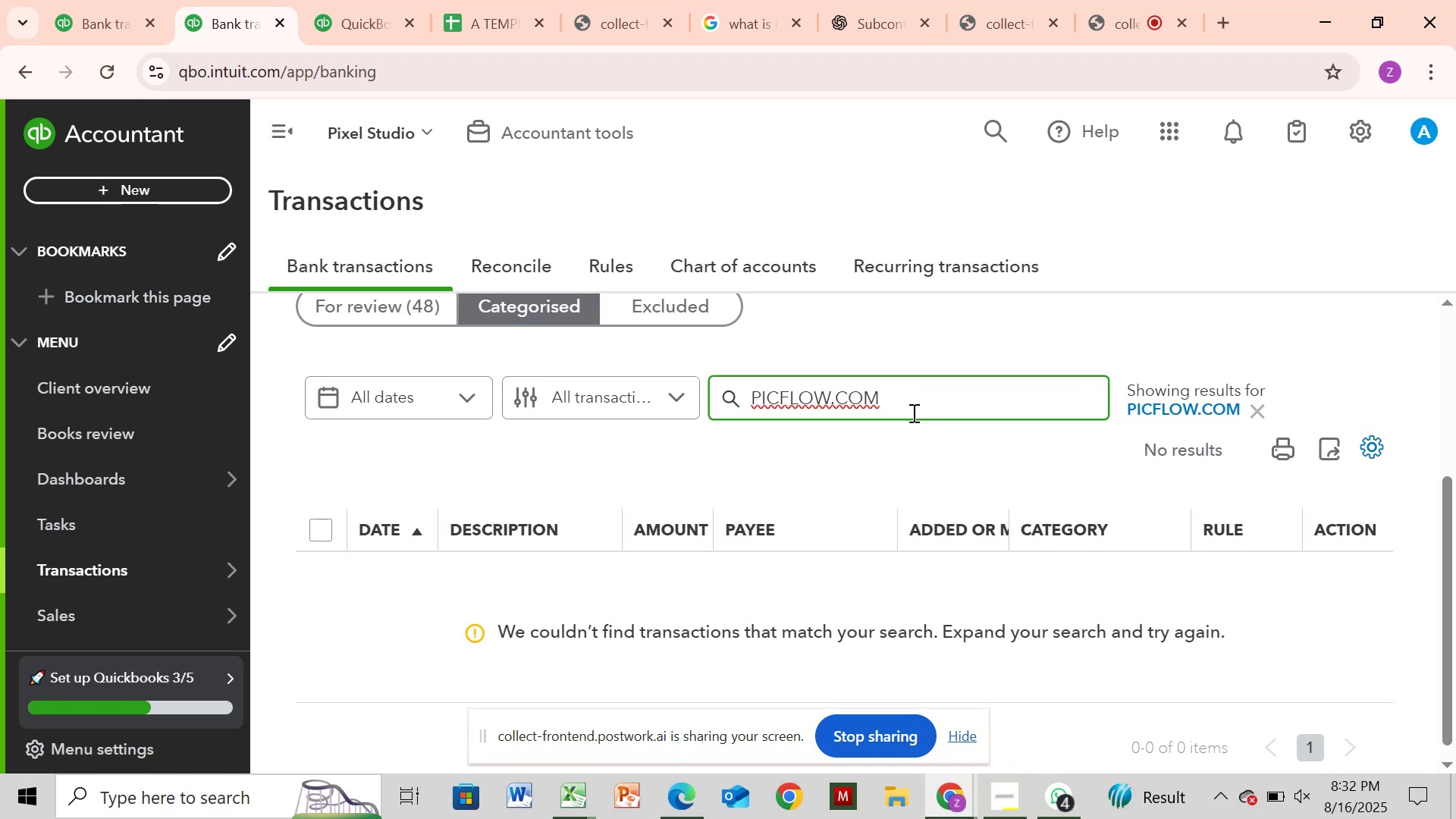 
hold_key(key=Backspace, duration=1.17)
 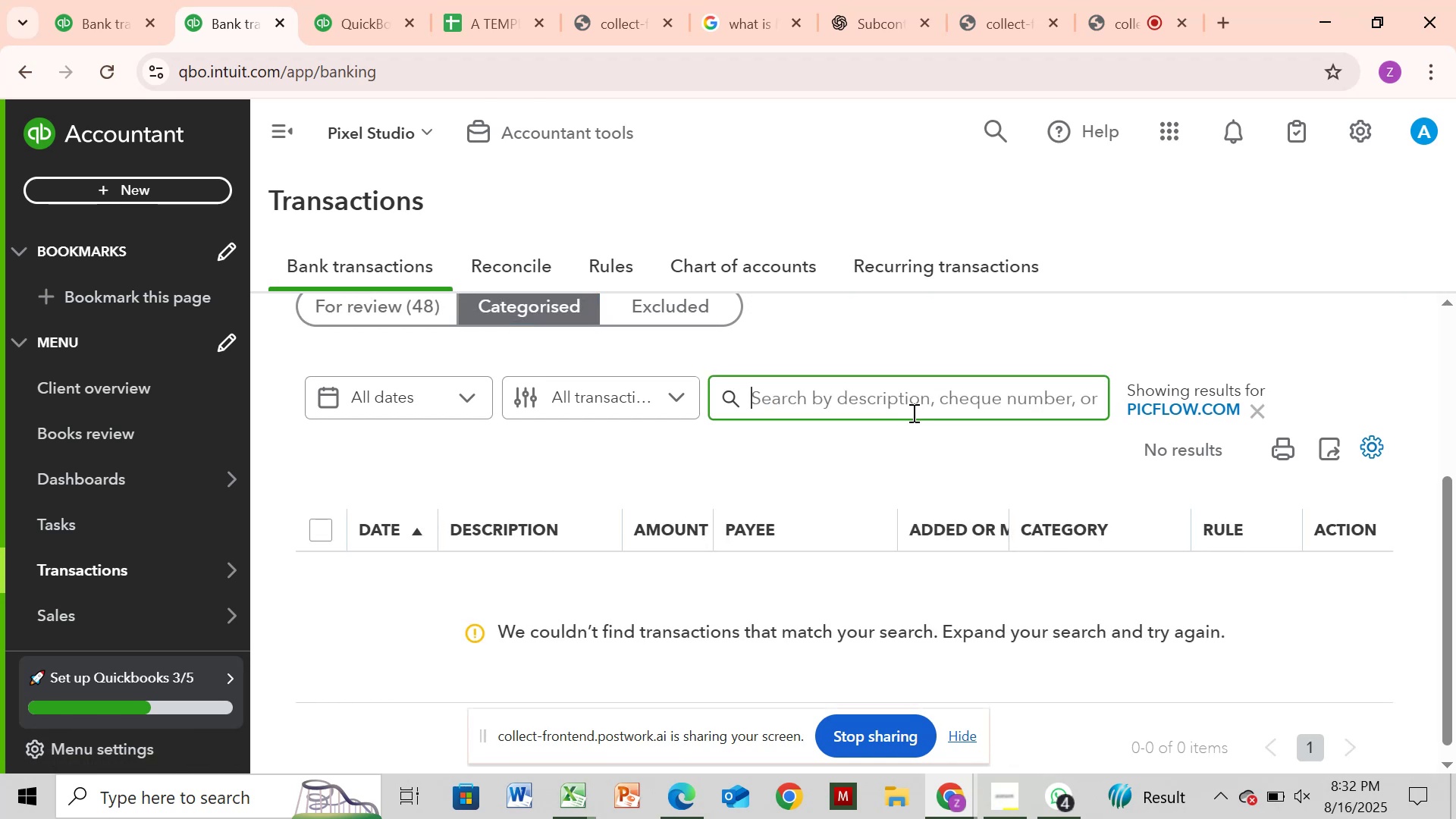 
key(Control+V)
 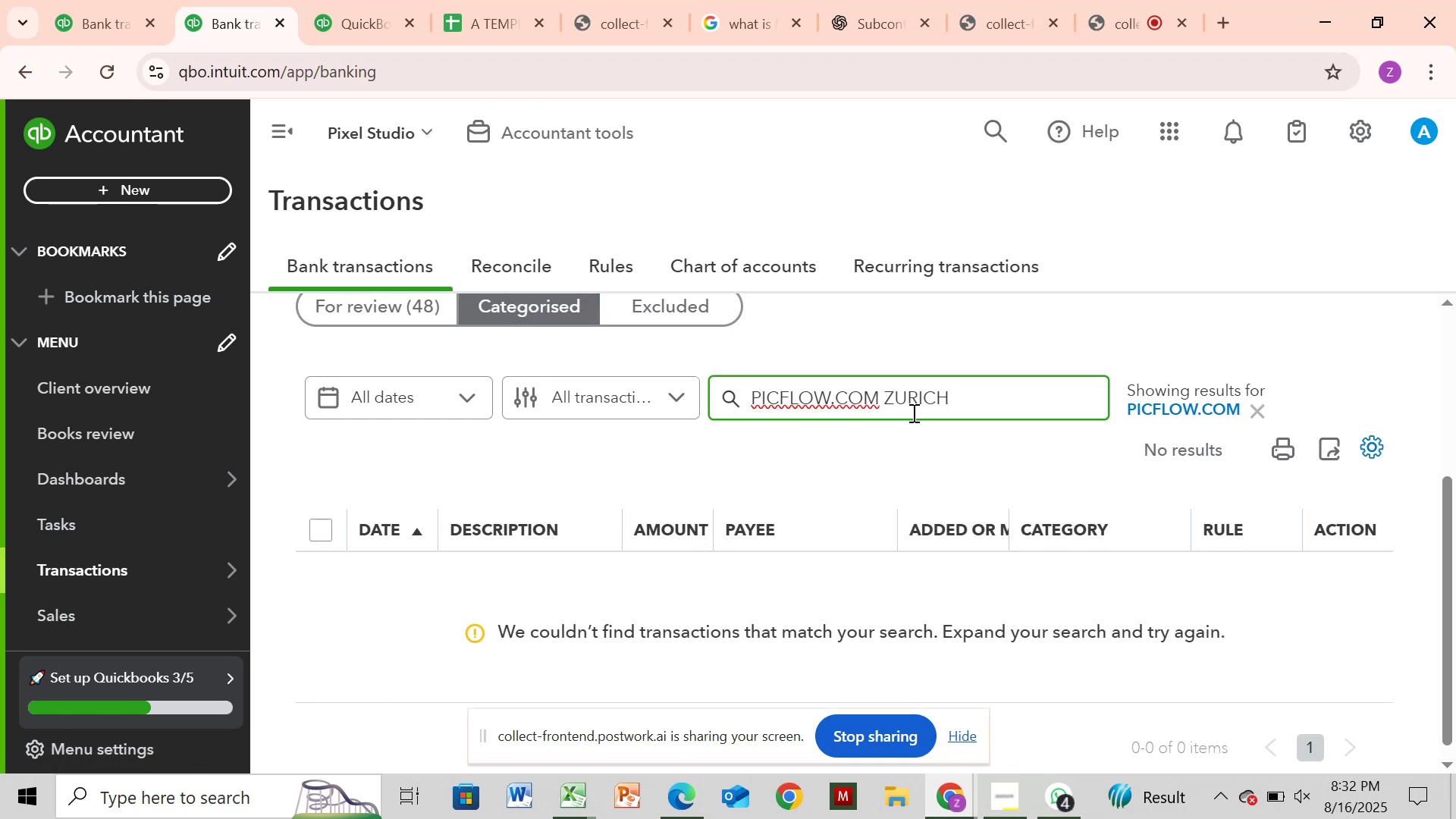 
key(ArrowLeft)
 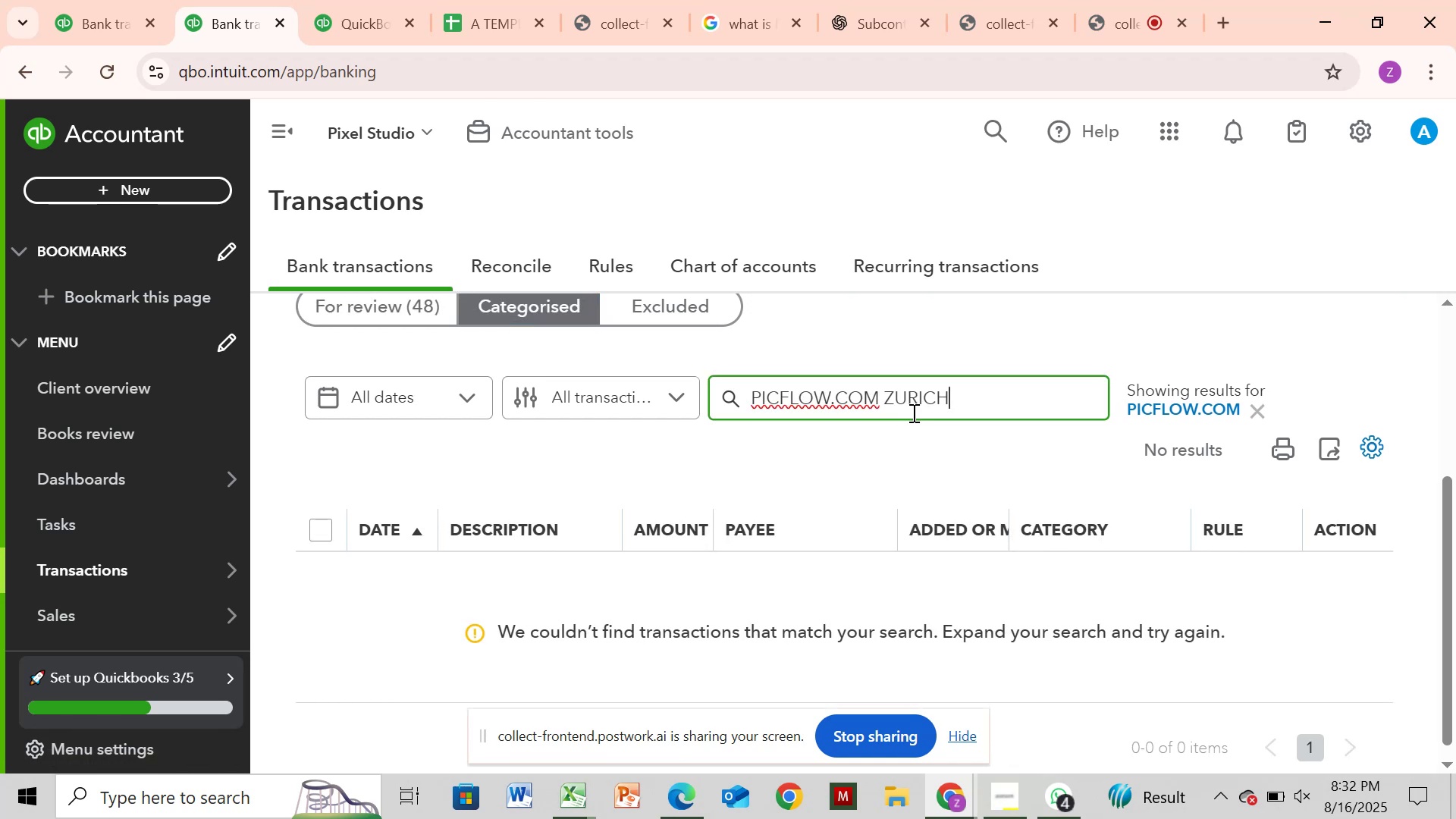 
key(ArrowLeft)
 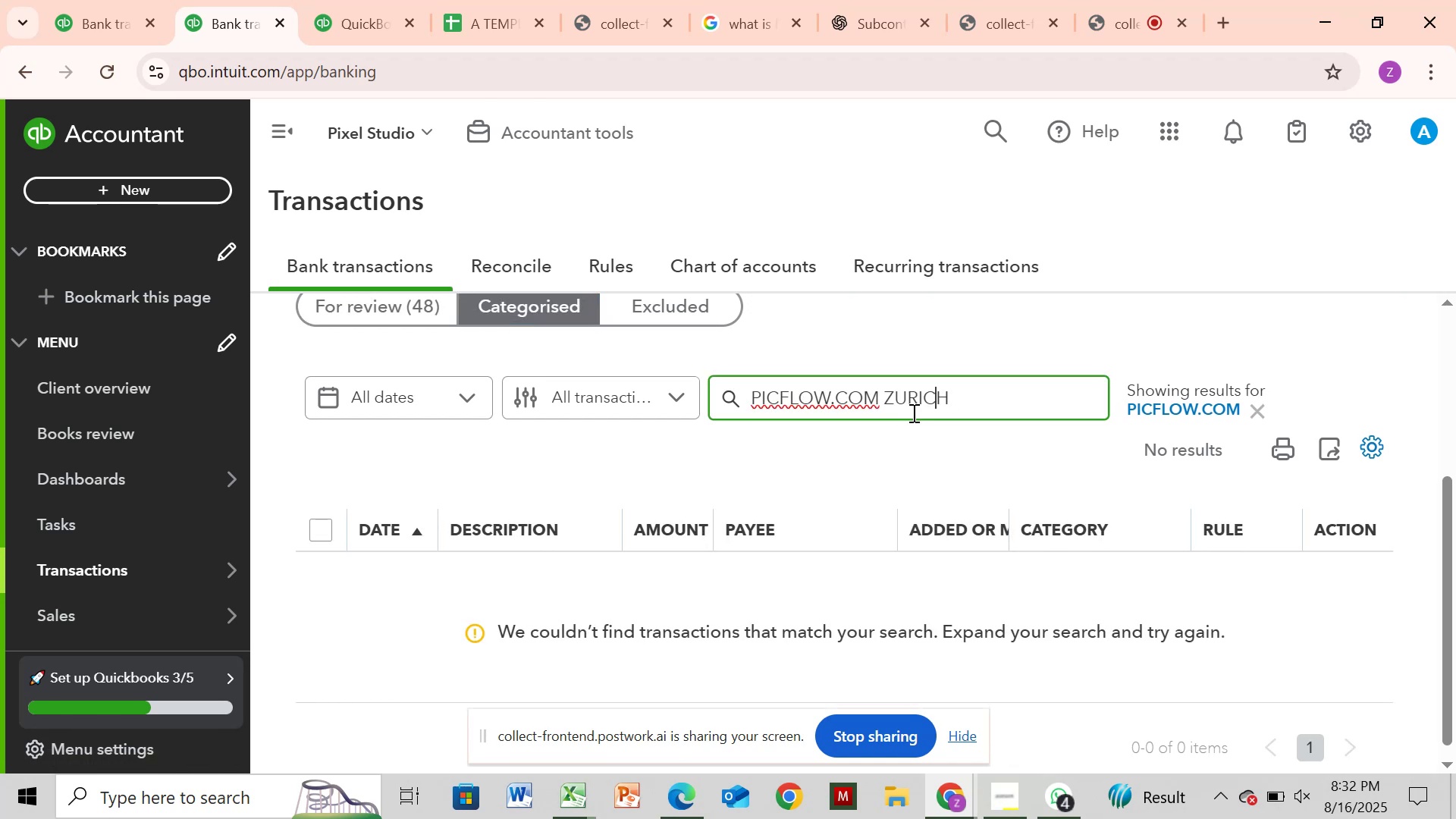 
key(ArrowLeft)
 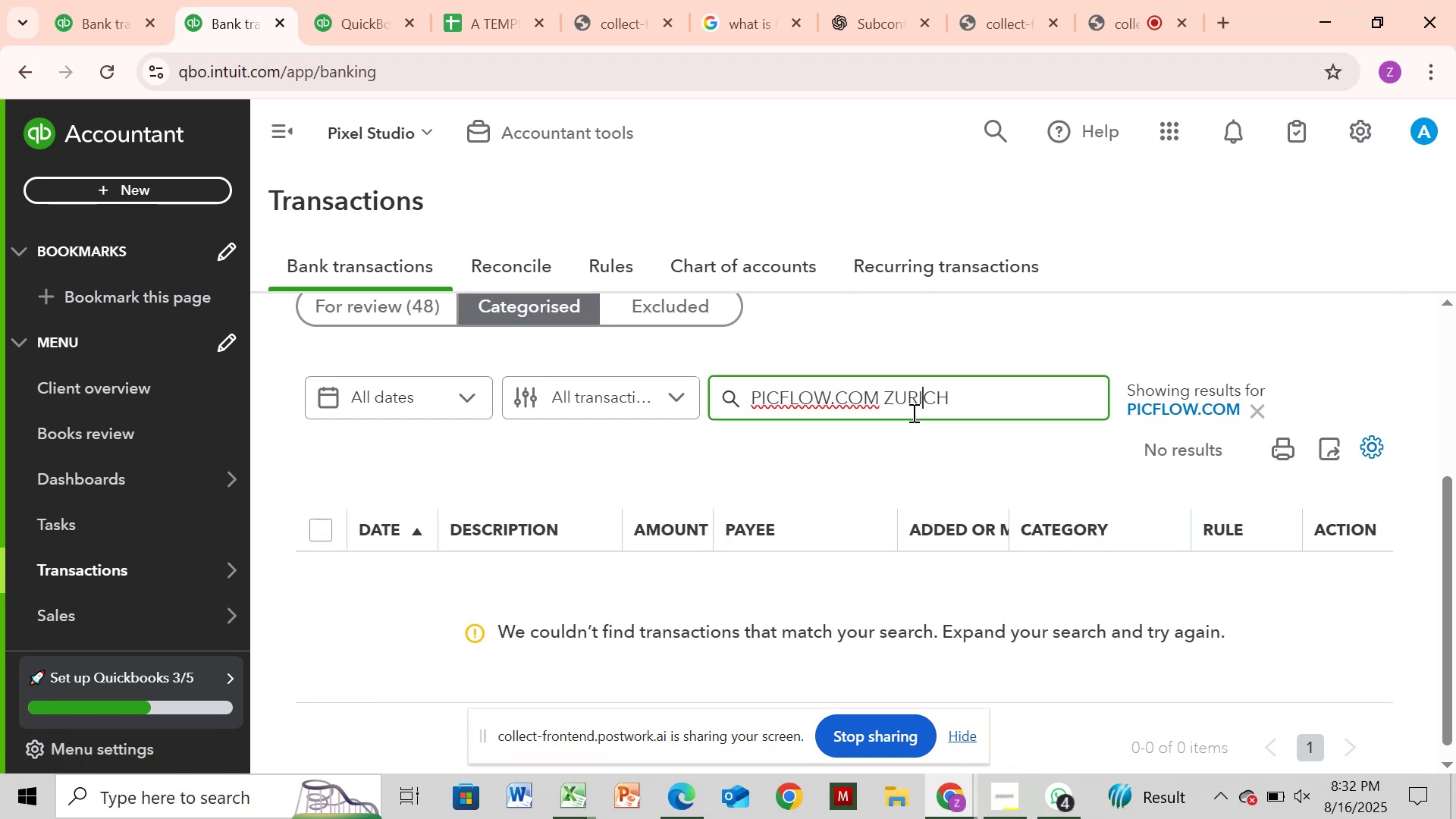 
key(ArrowLeft)
 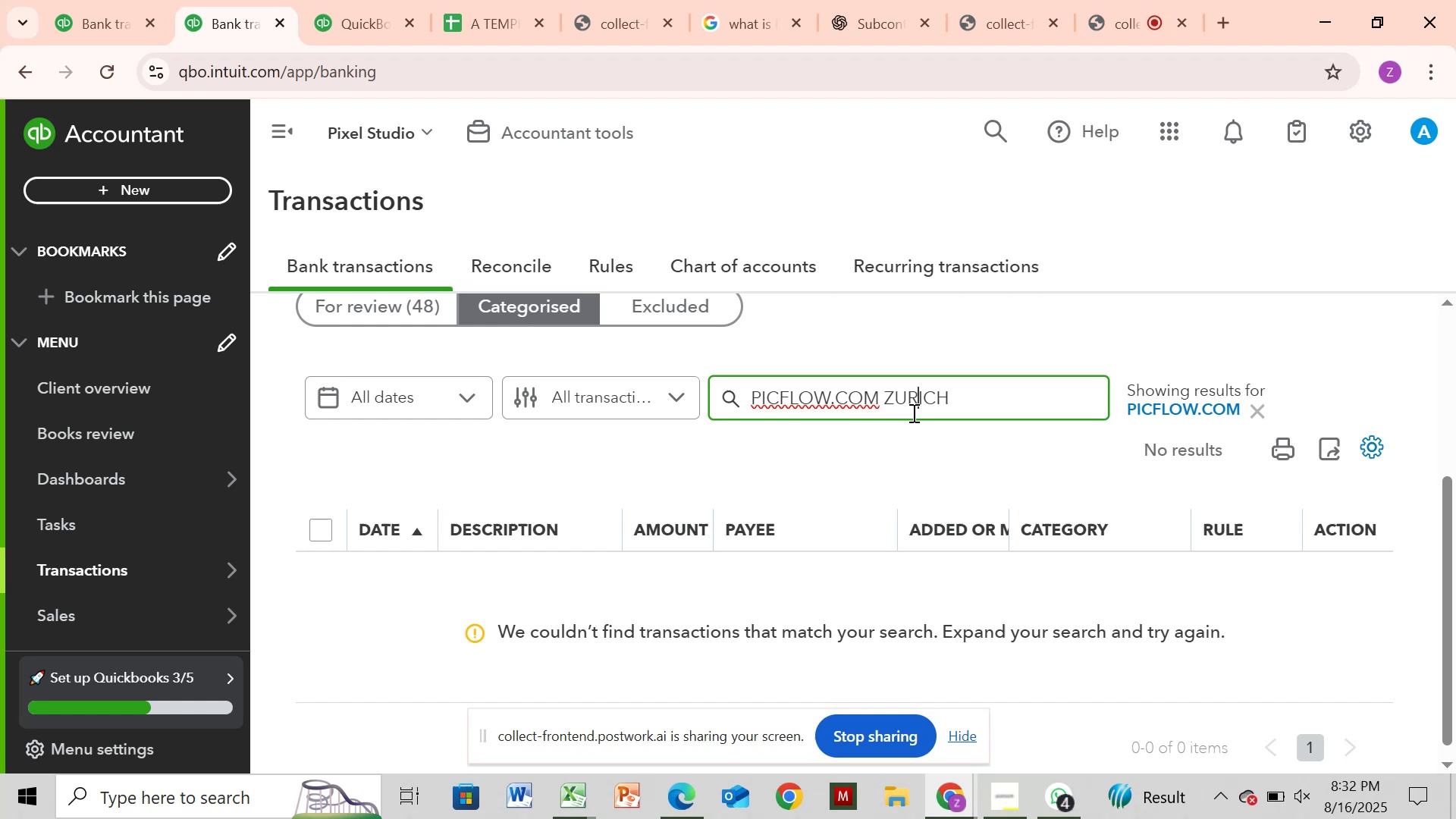 
key(ArrowLeft)
 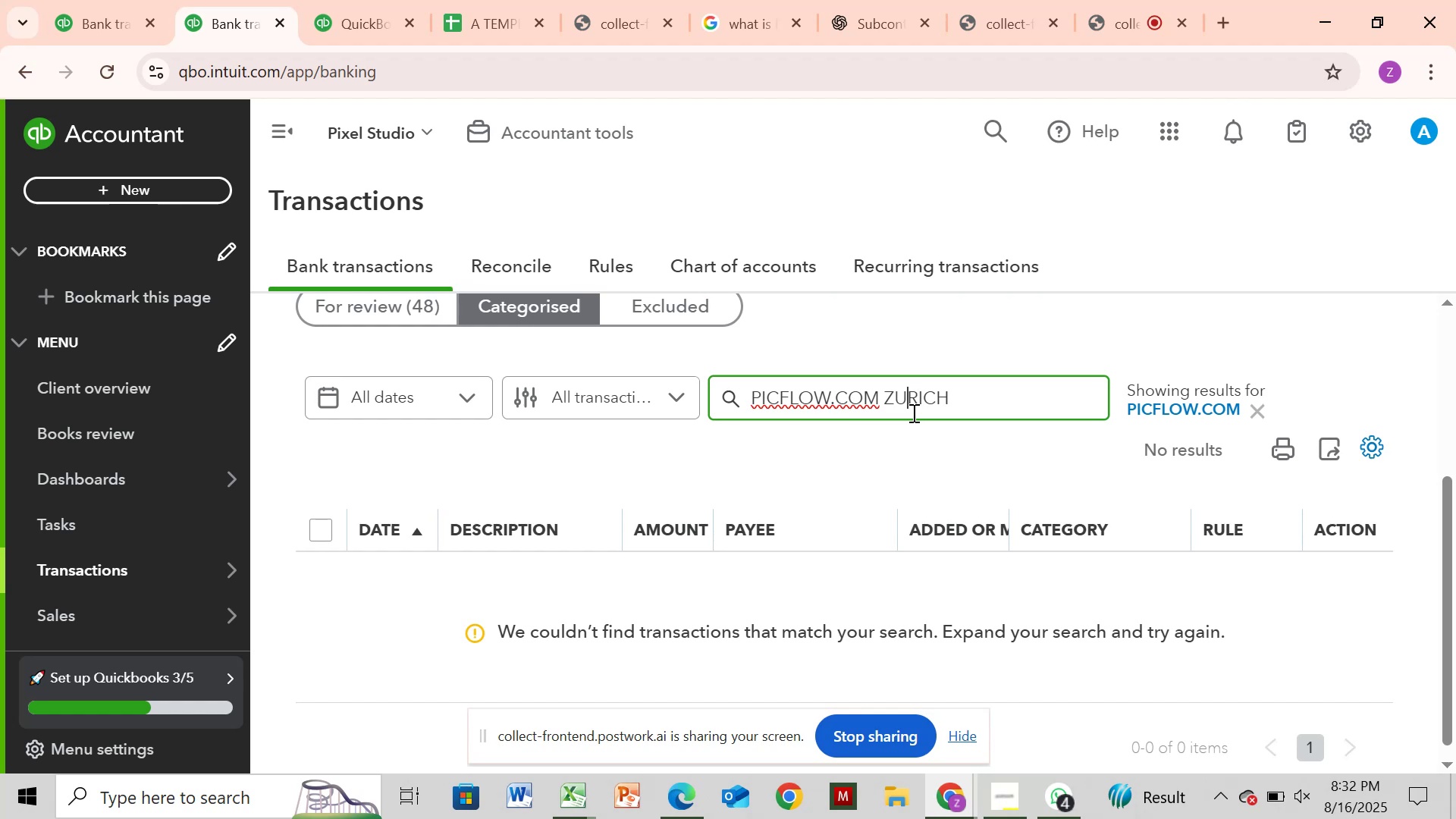 
key(ArrowLeft)
 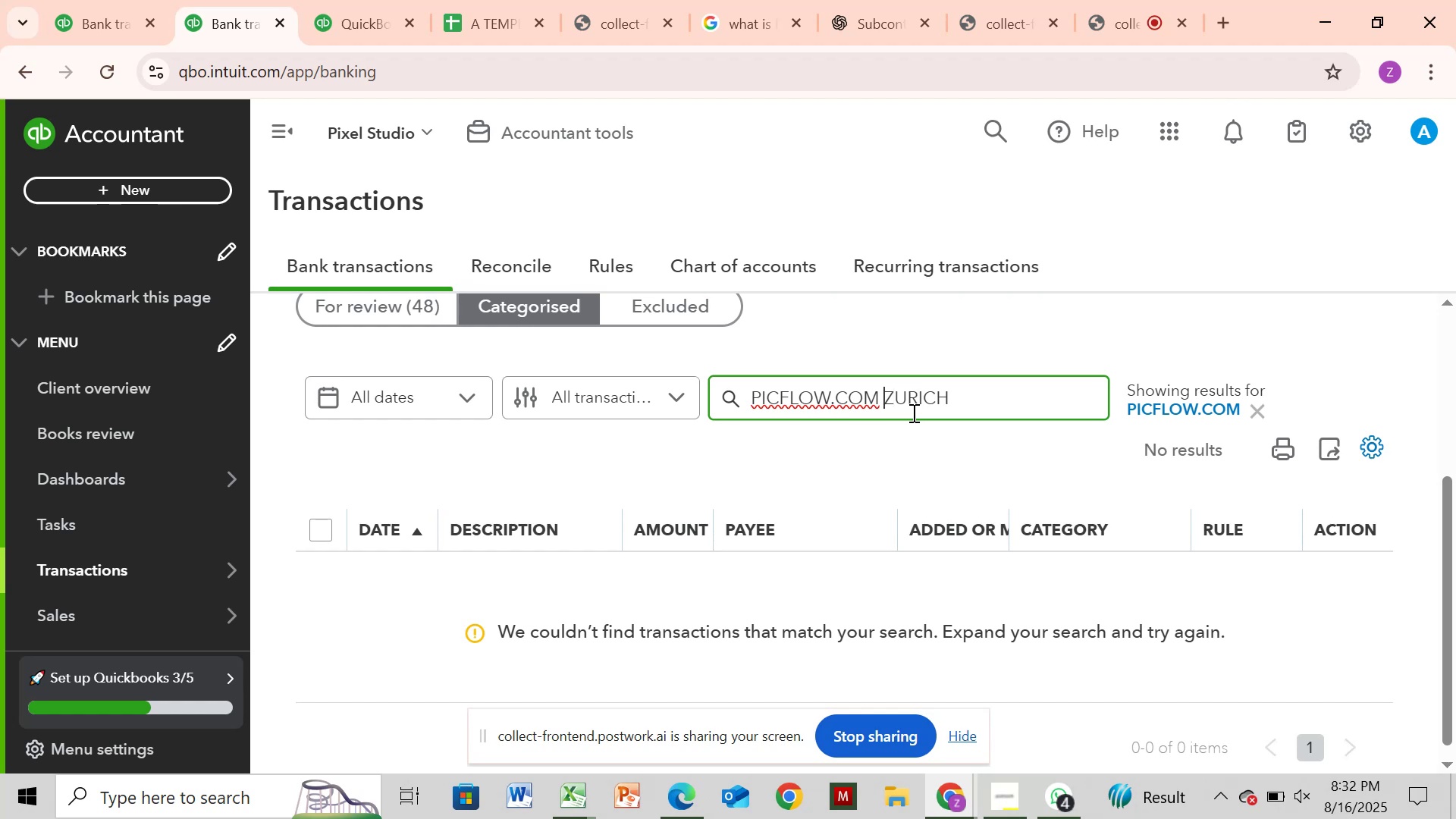 
key(ArrowLeft)
 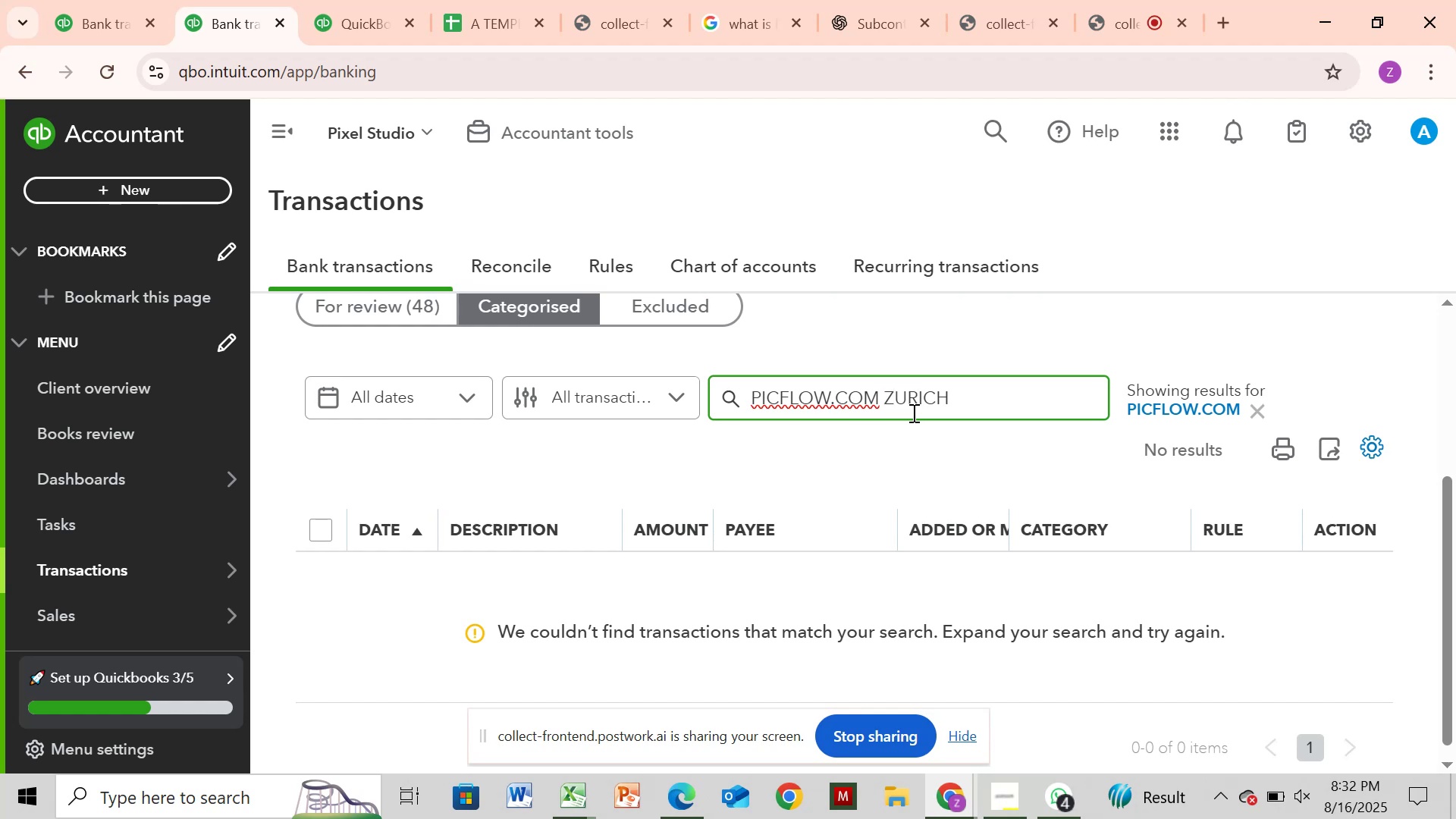 
hold_key(key=Backspace, duration=1.3)
 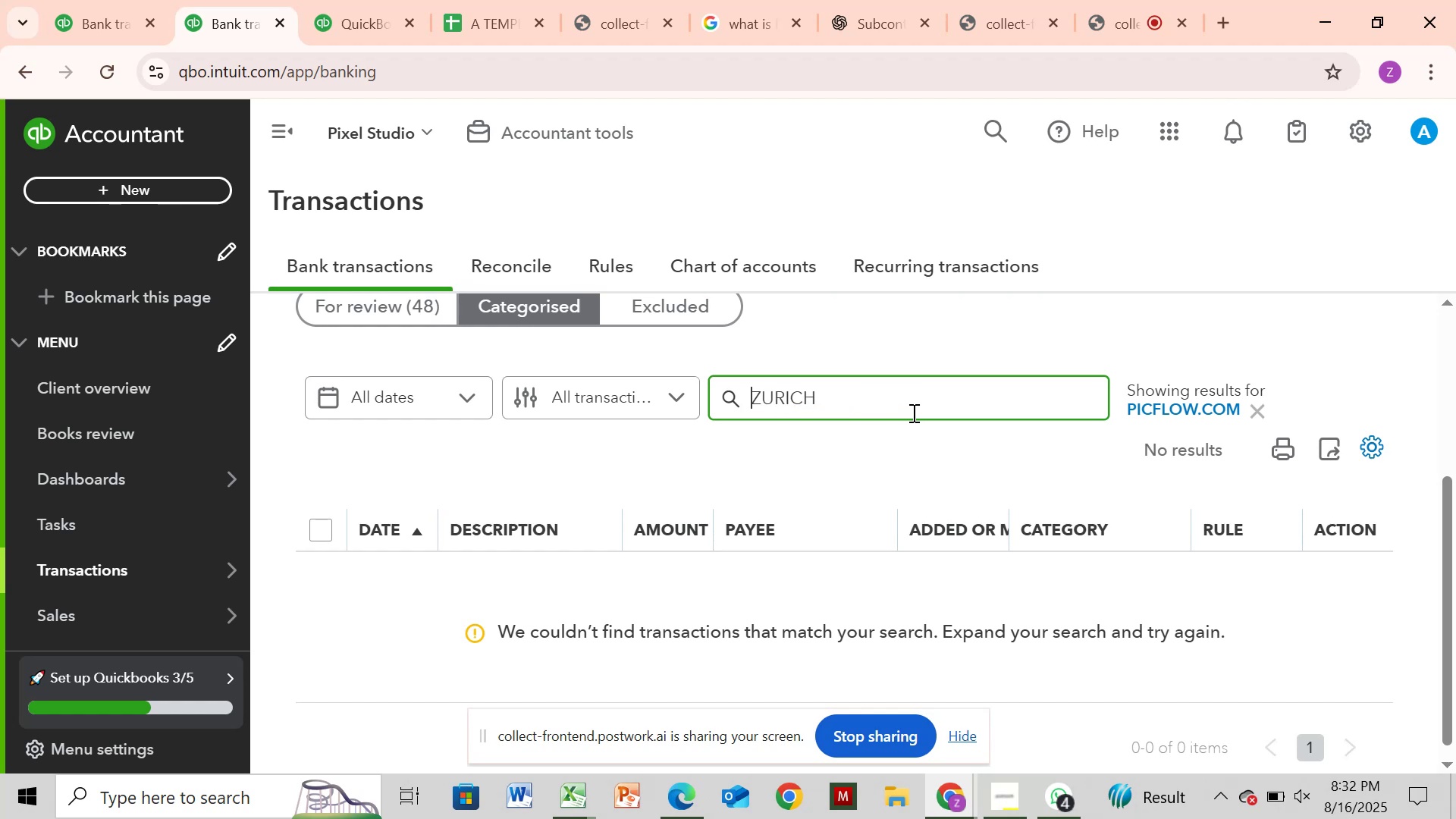 
key(Enter)
 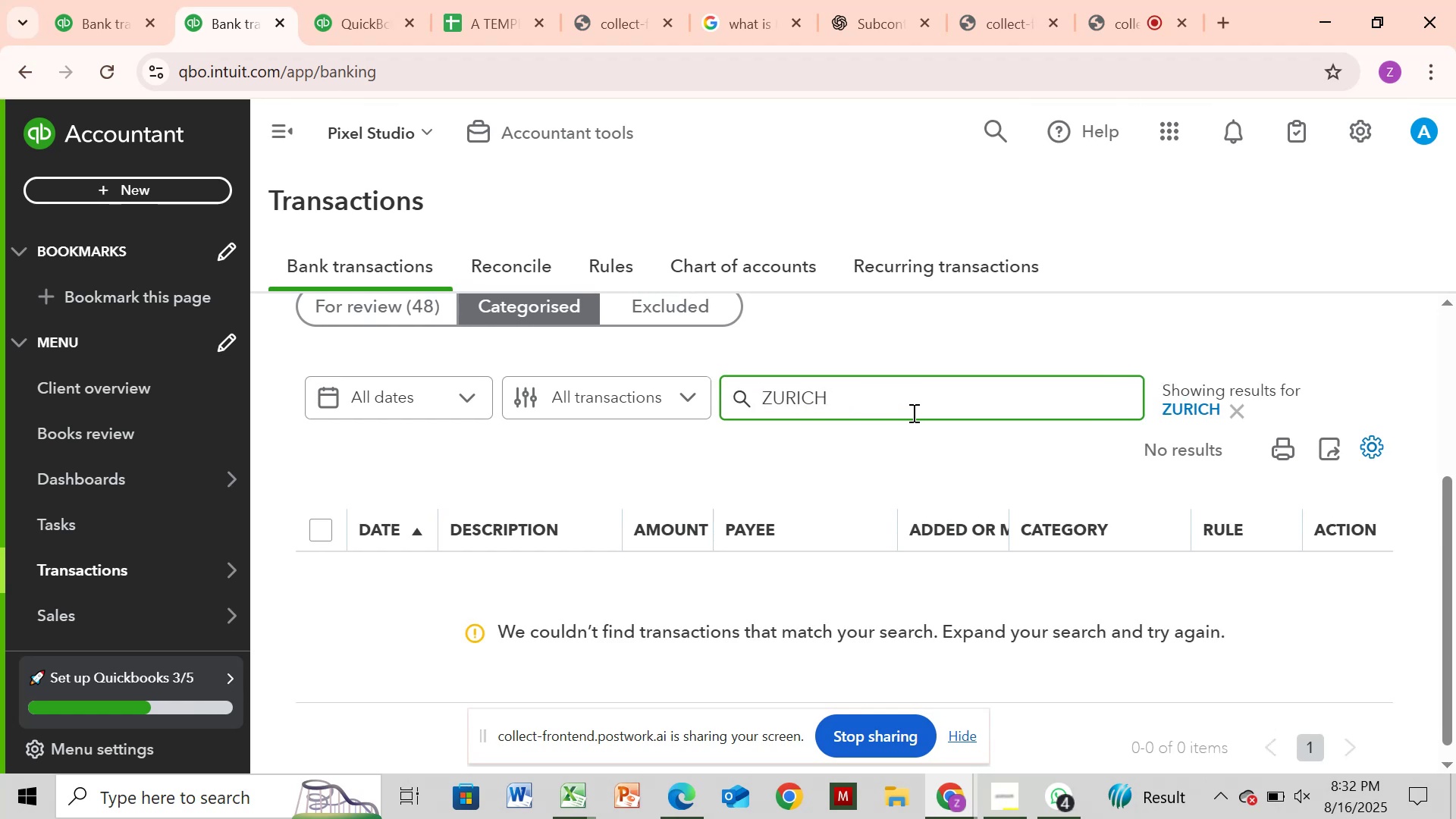 
wait(6.16)
 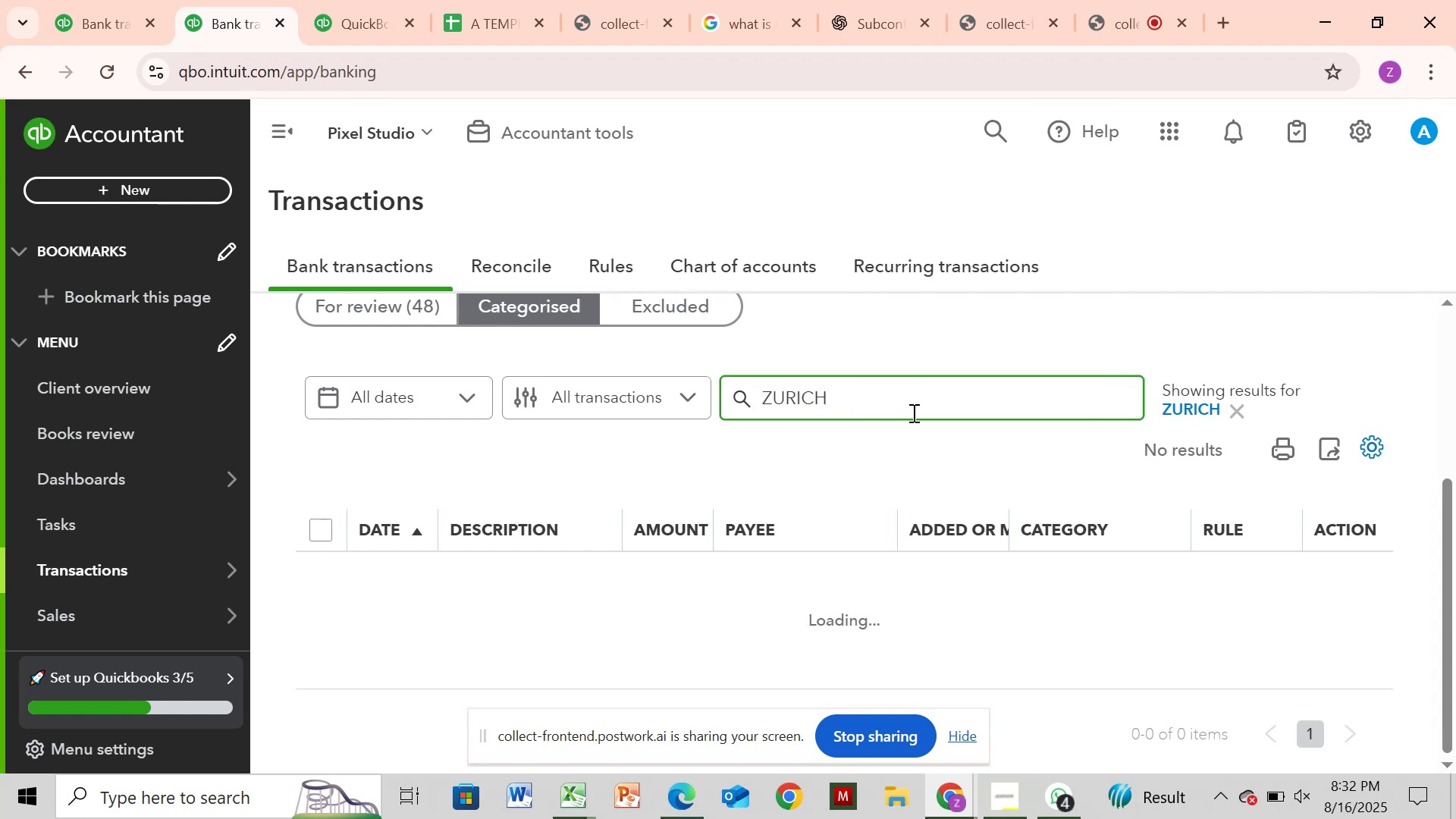 
left_click([912, 413])
 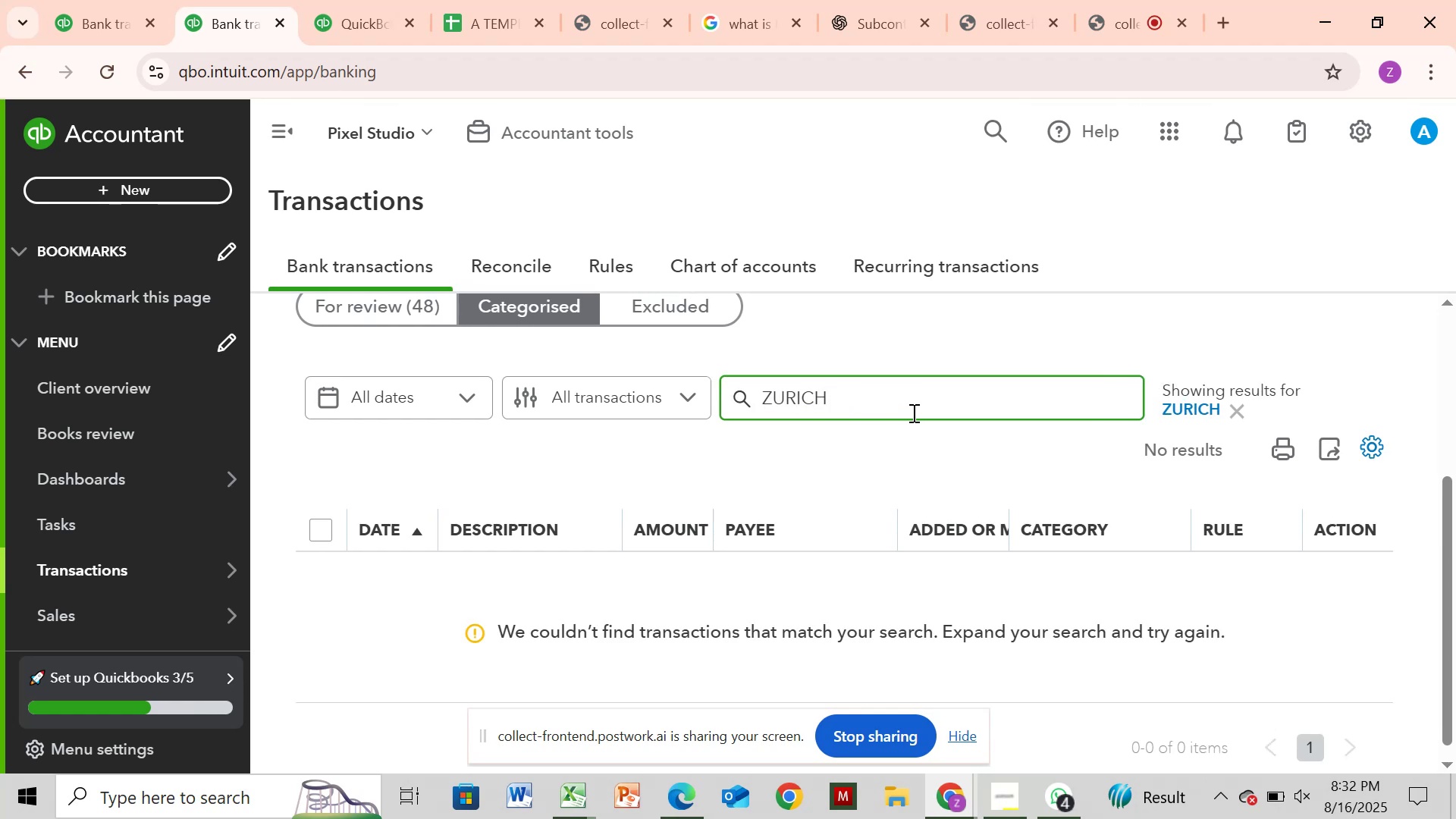 
hold_key(key=Backspace, duration=1.05)
 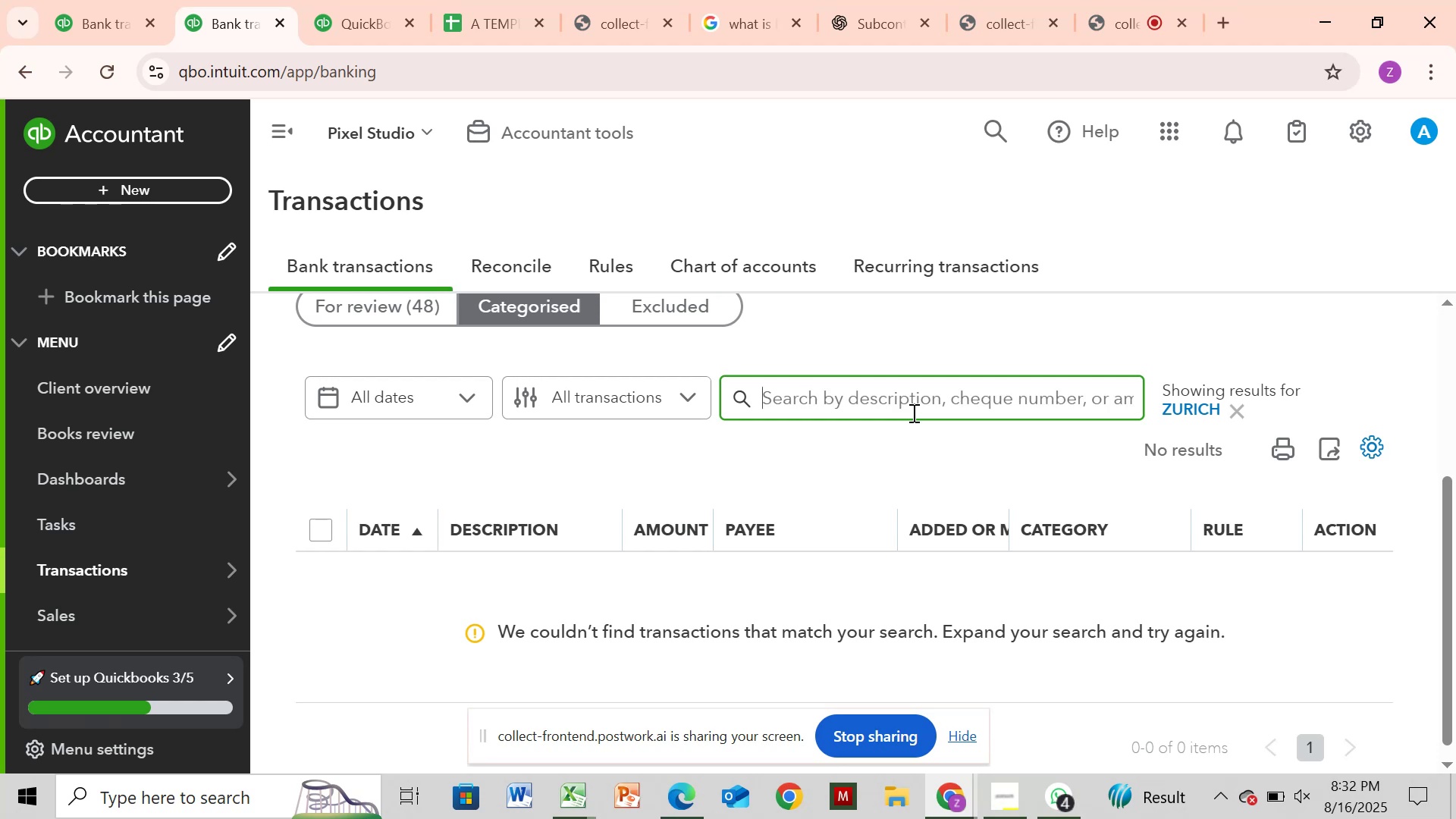 
key(Control+V)
 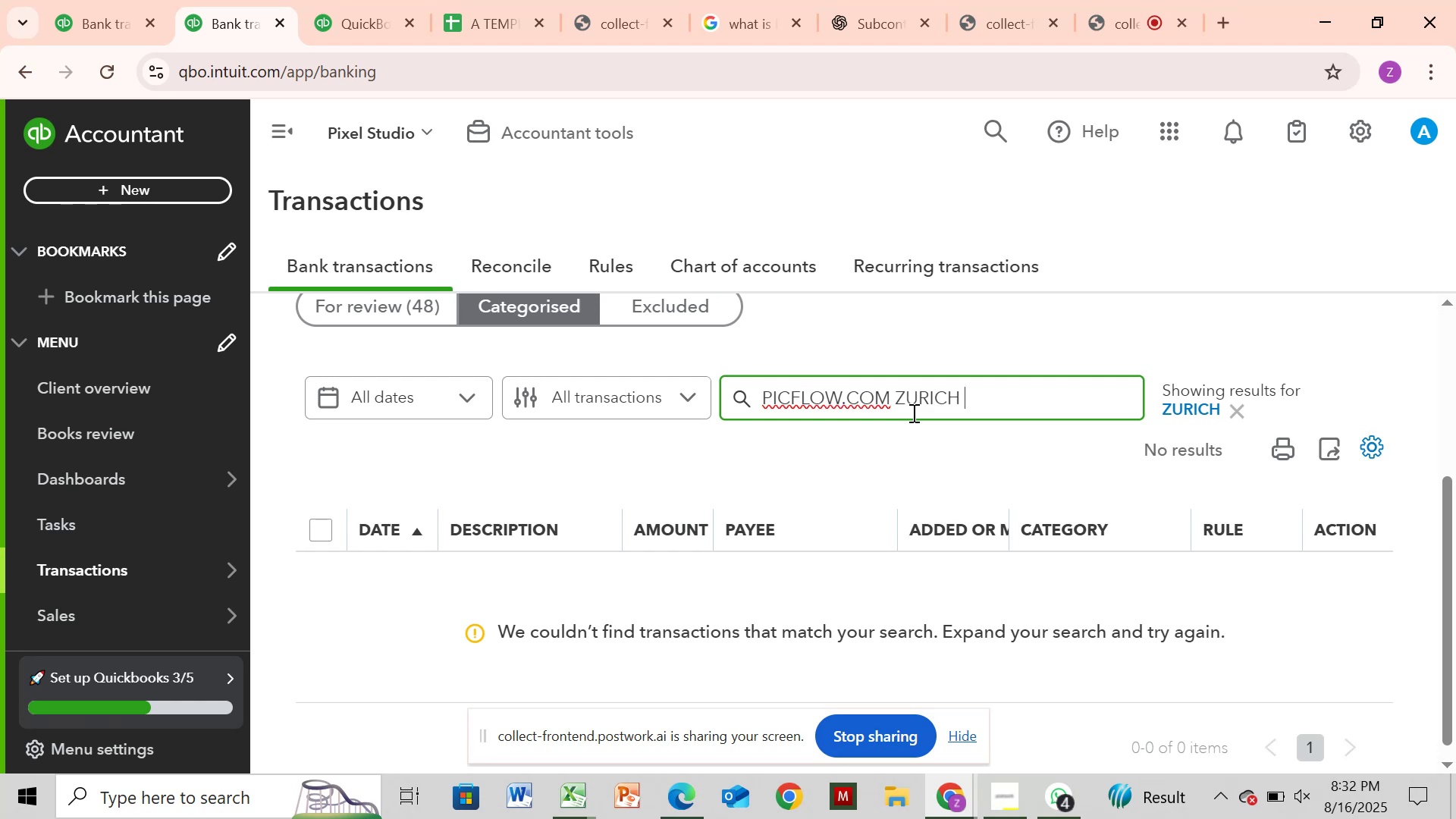 
key(Enter)
 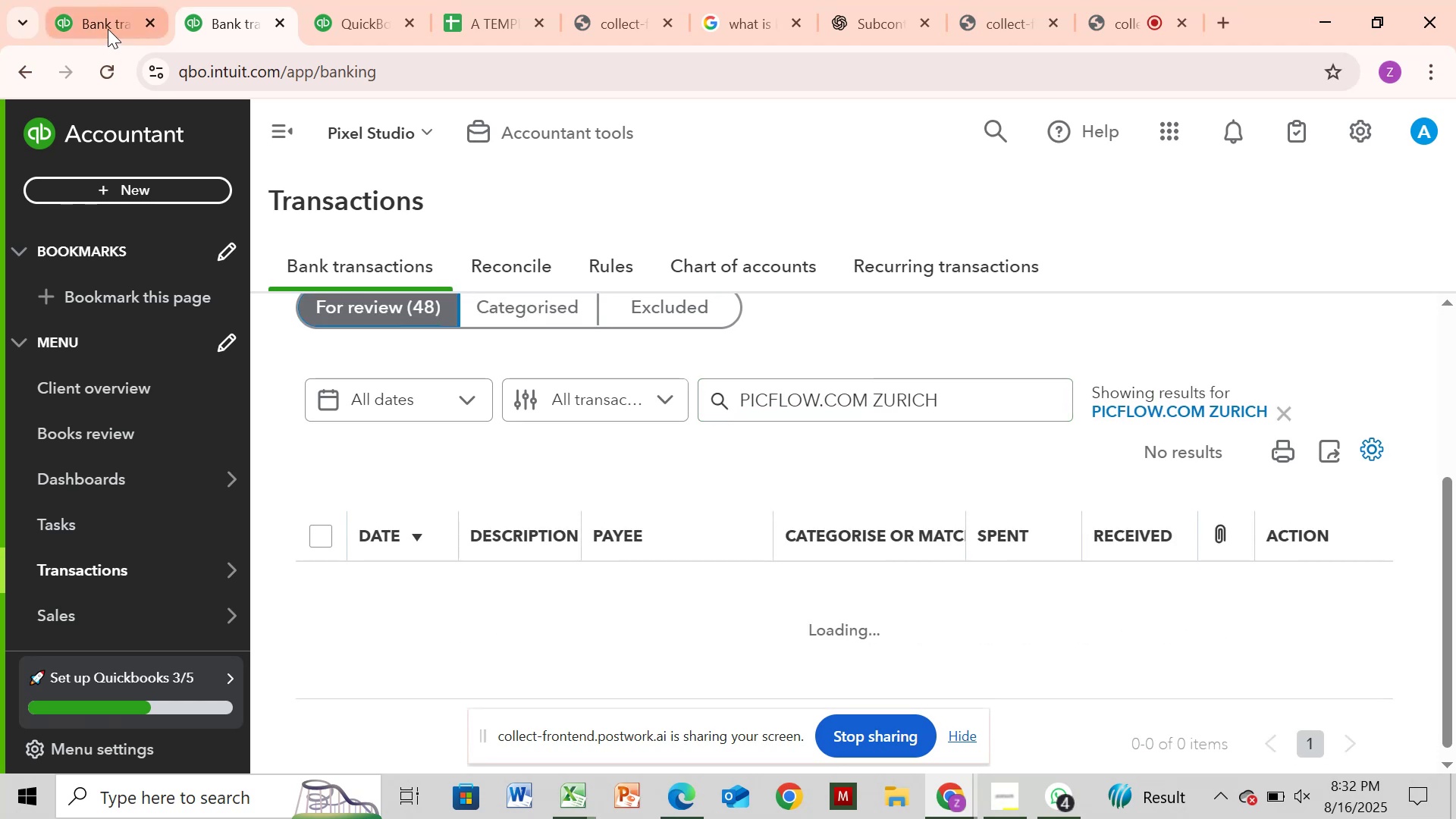 
wait(6.27)
 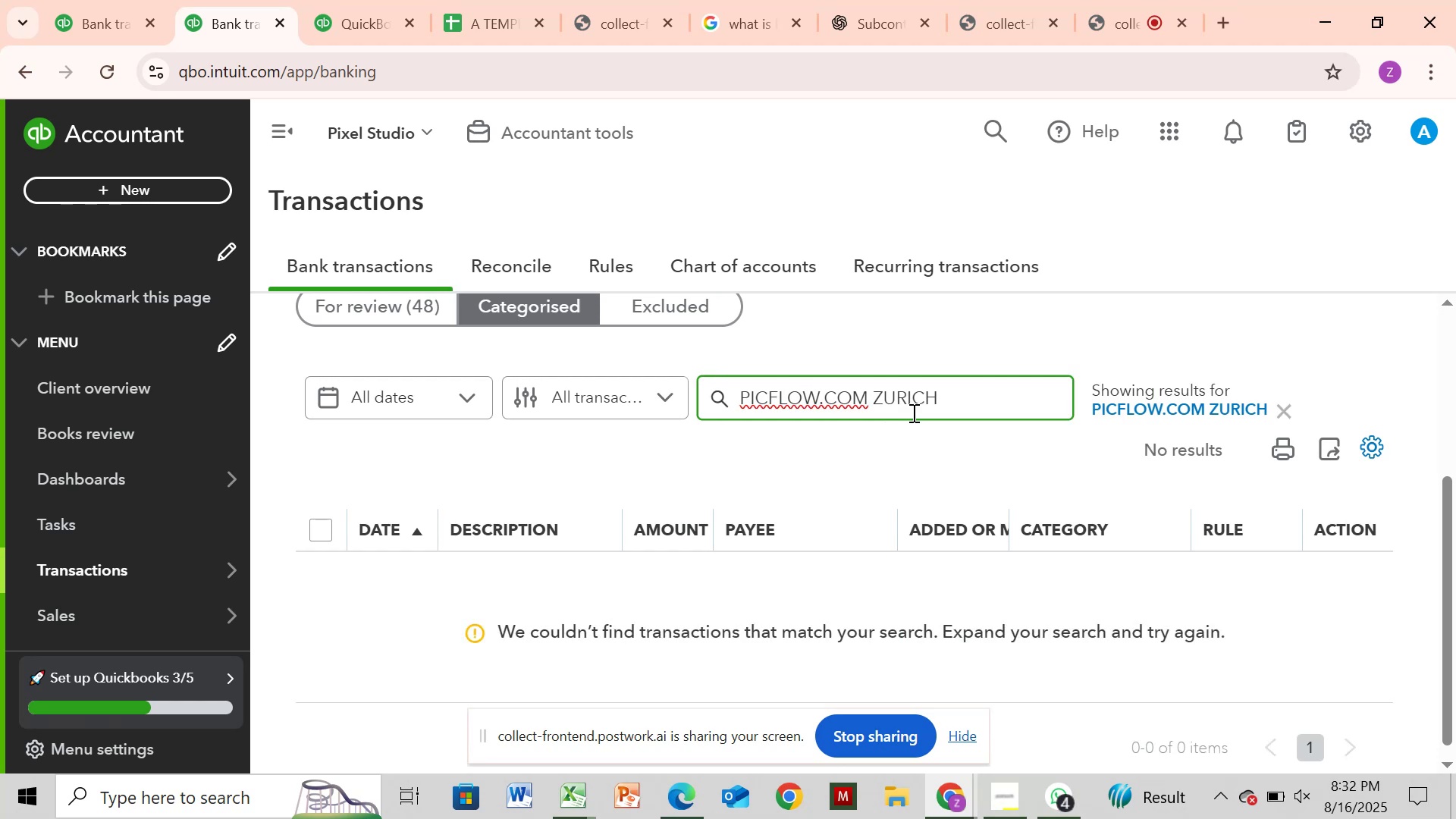 
left_click([108, 29])
 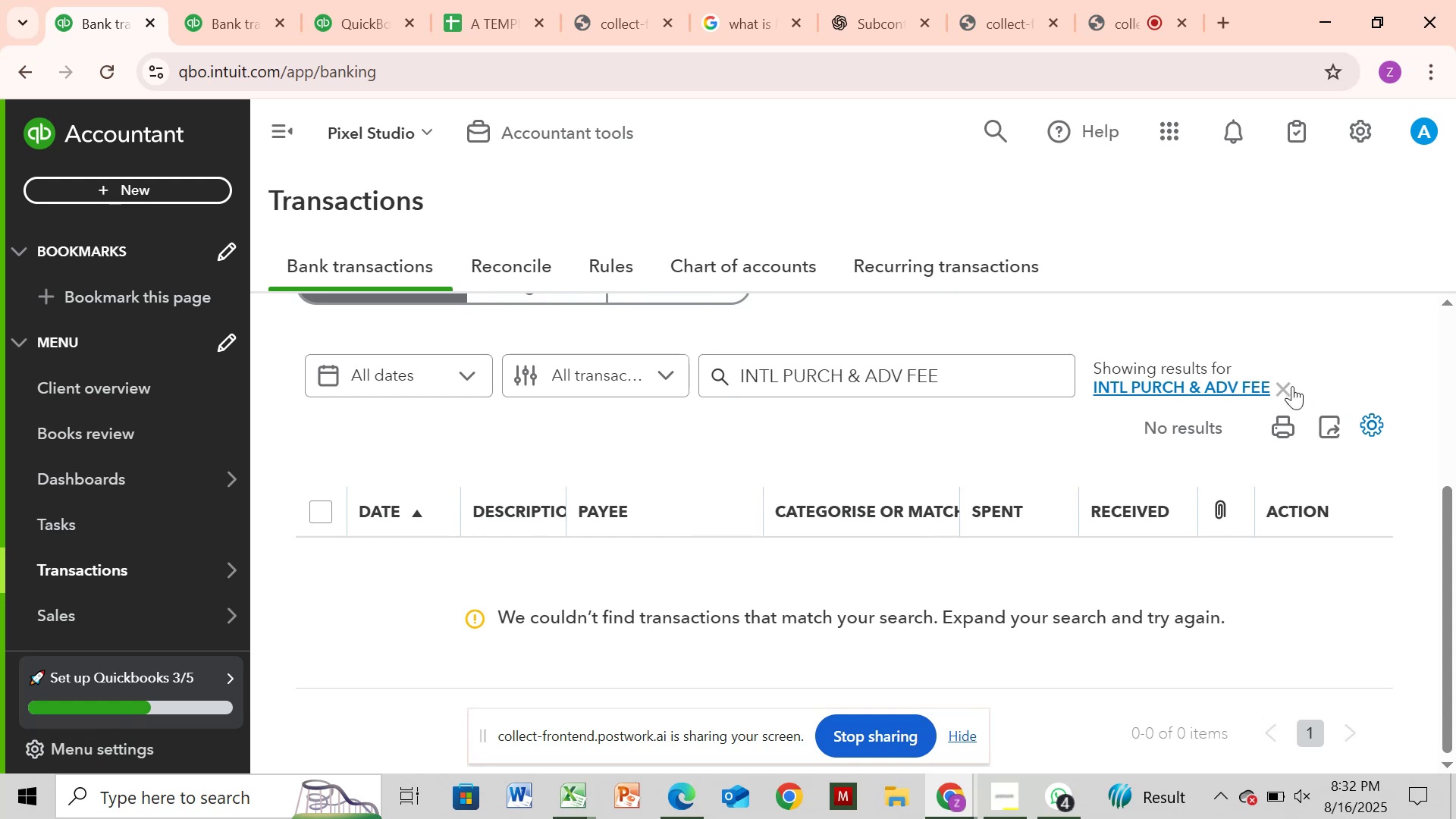 
left_click([1285, 389])
 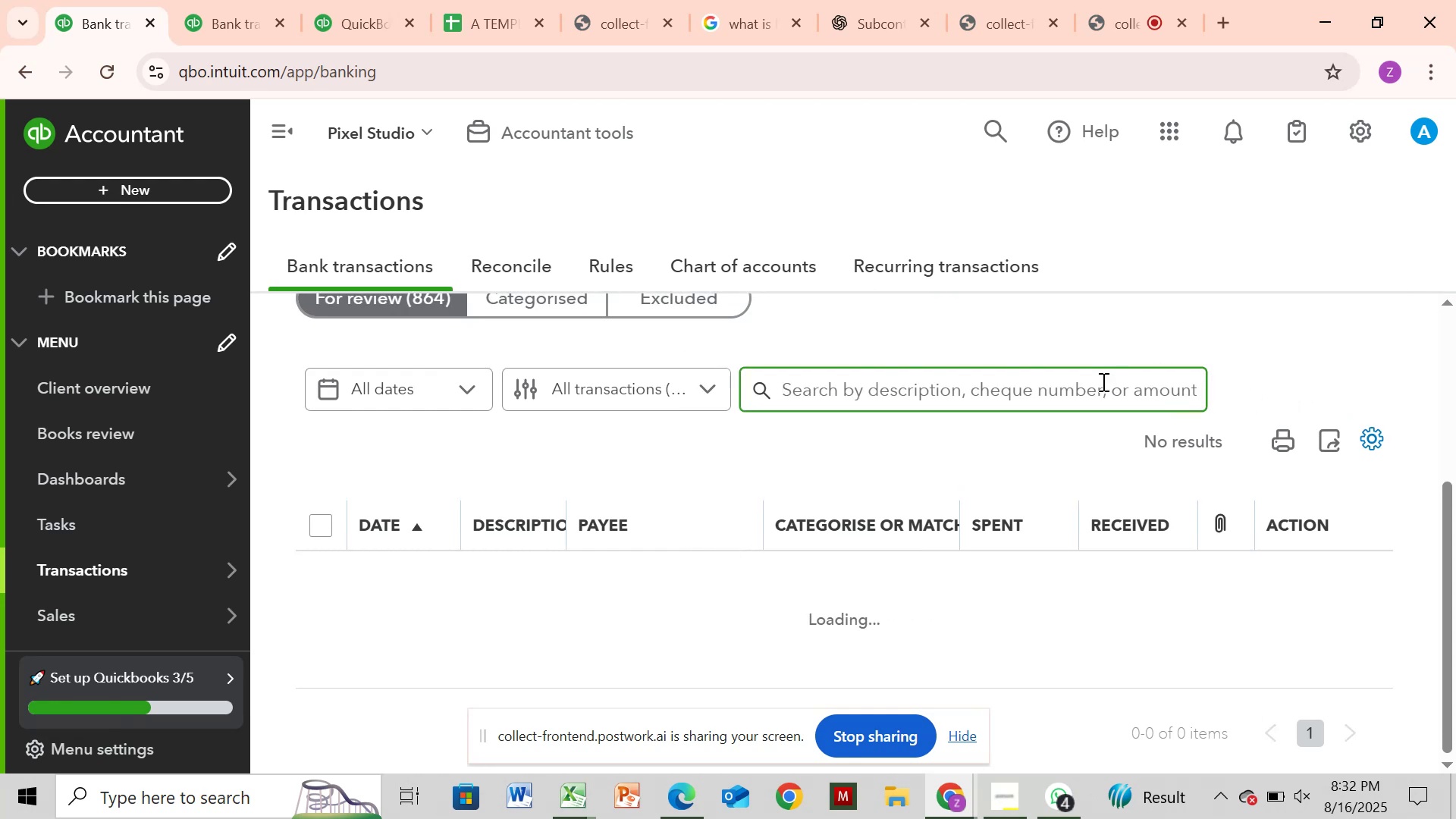 
left_click([1102, 381])
 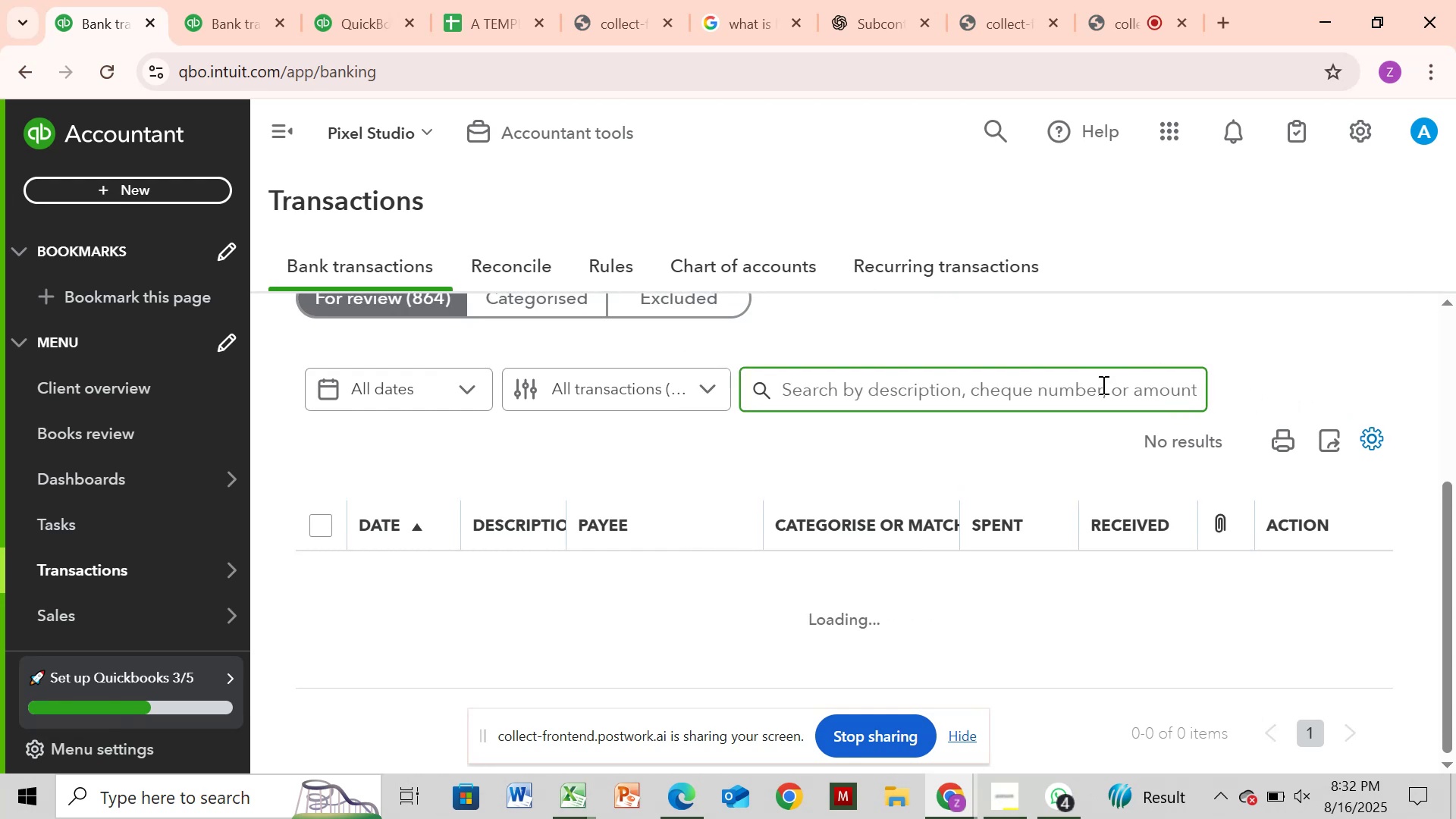 
key(Control+C)
 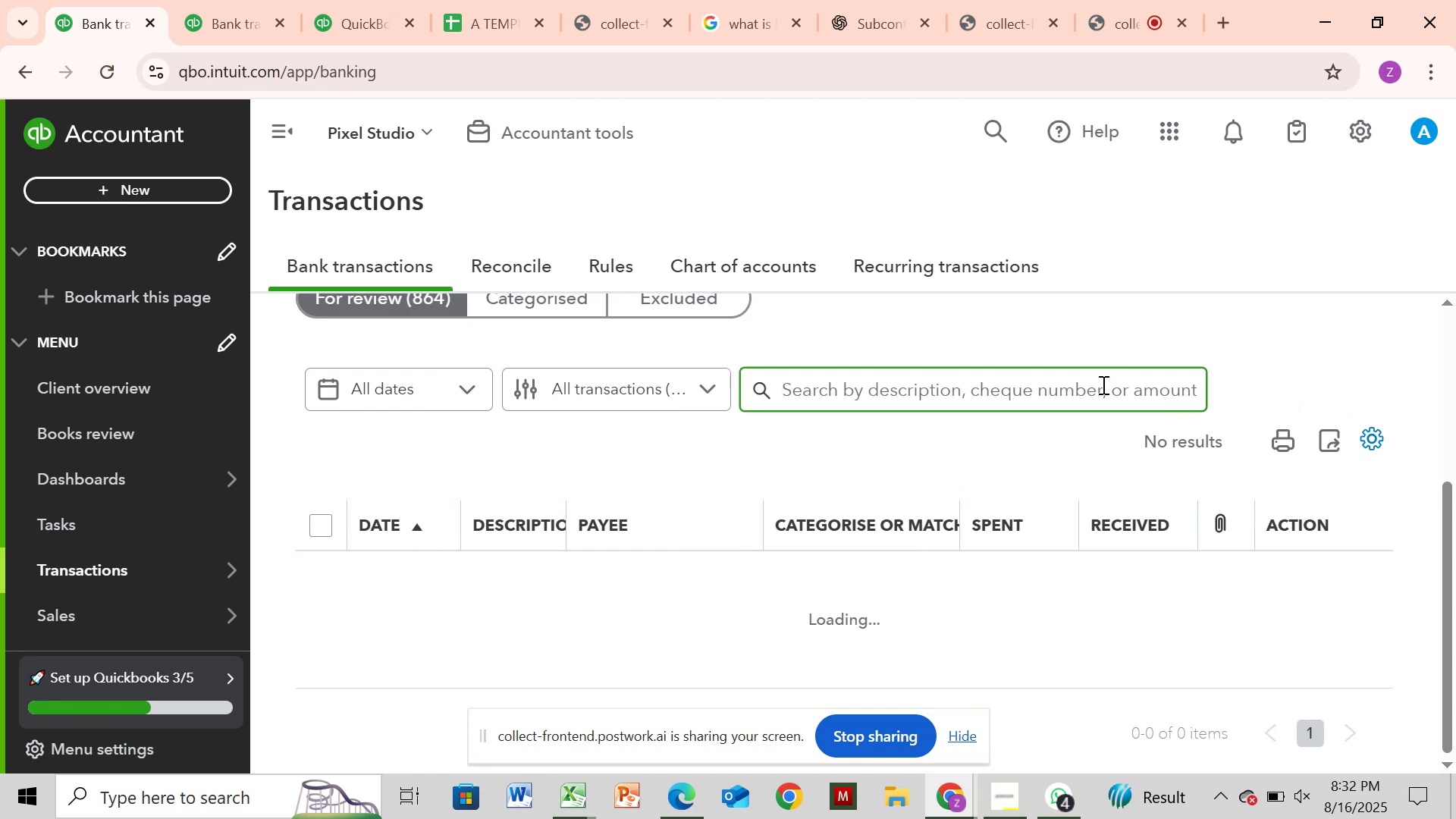 
key(Control+V)
 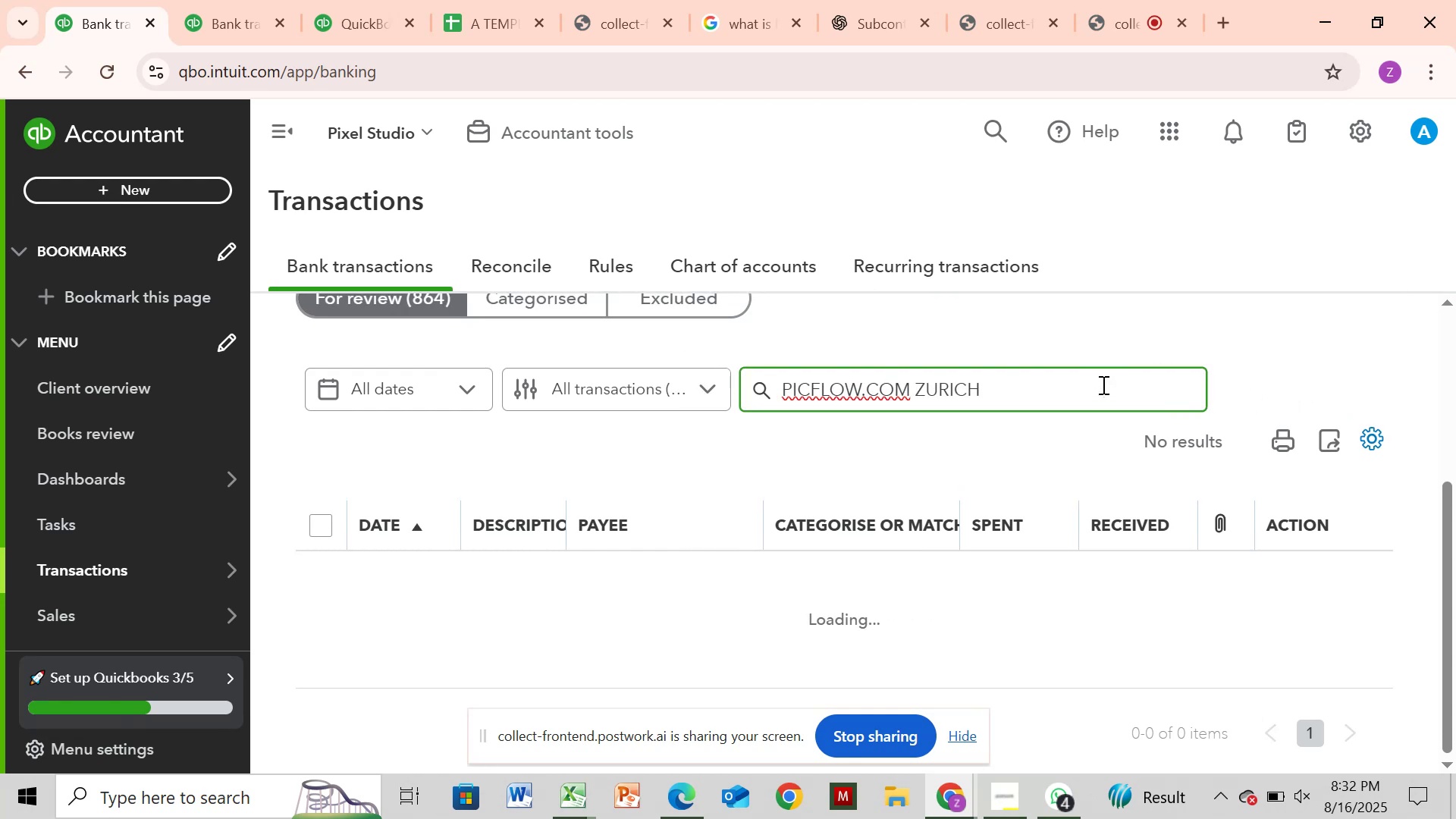 
key(Enter)
 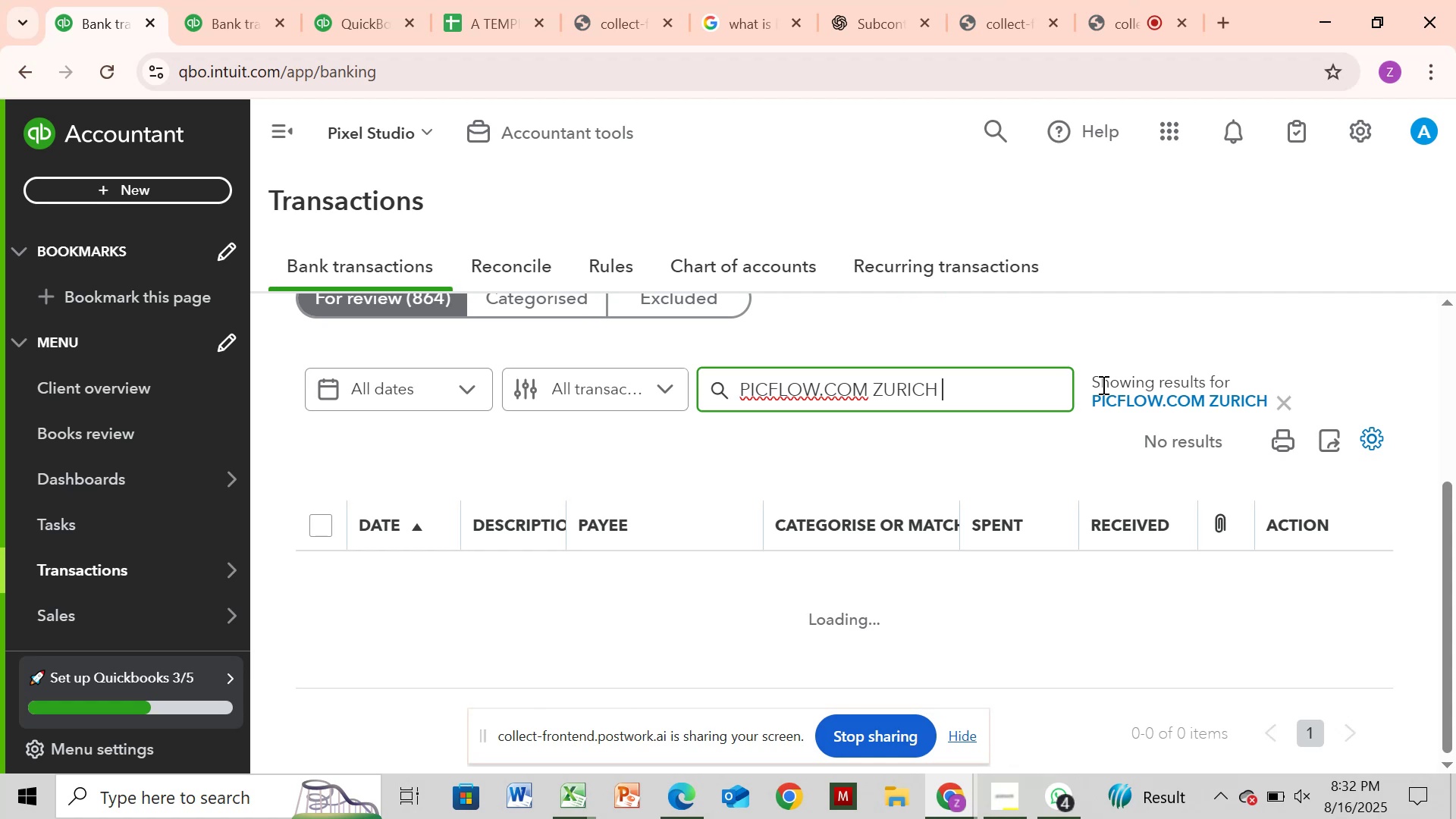 
wait(18.73)
 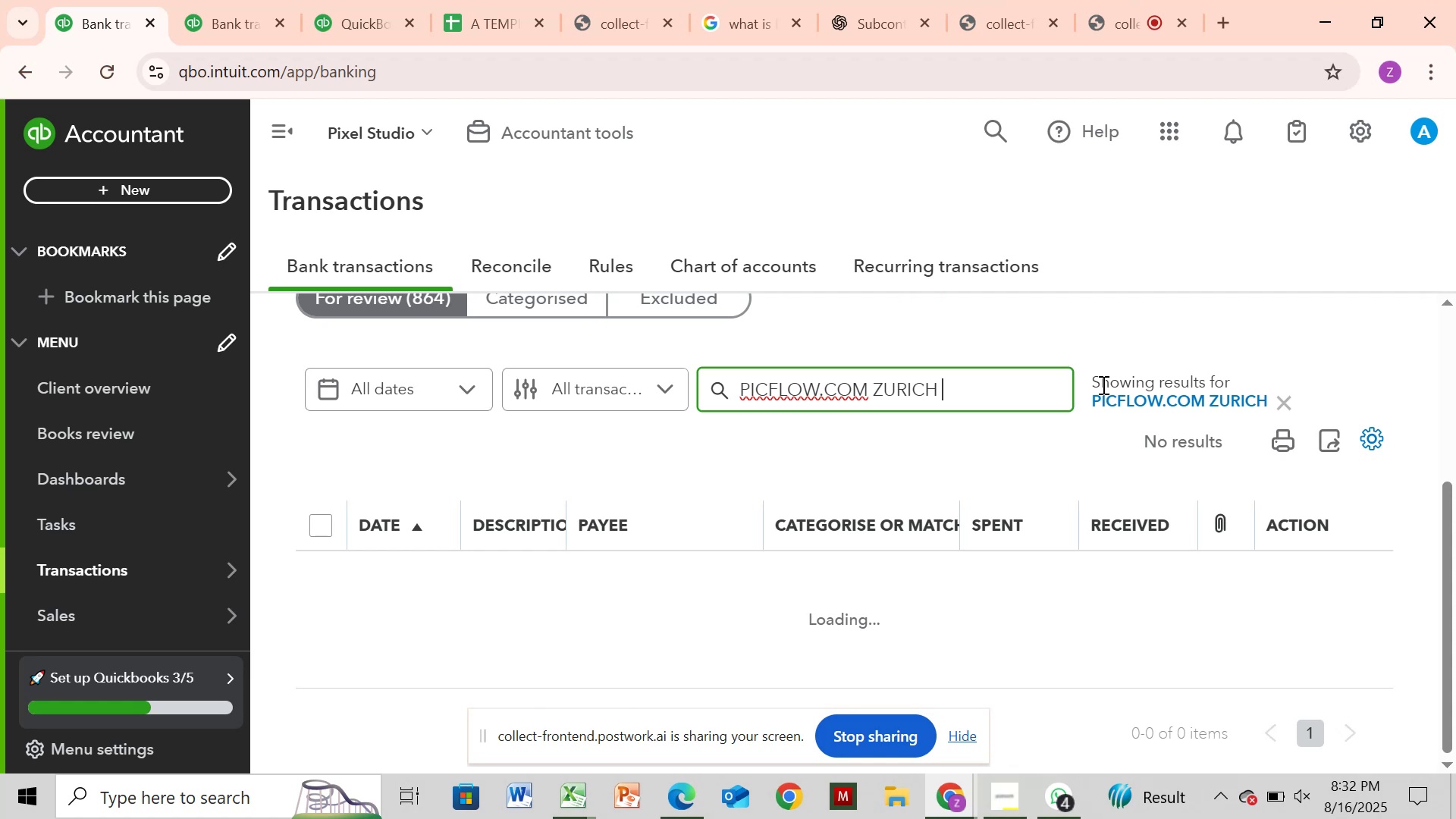 
key(Enter)
 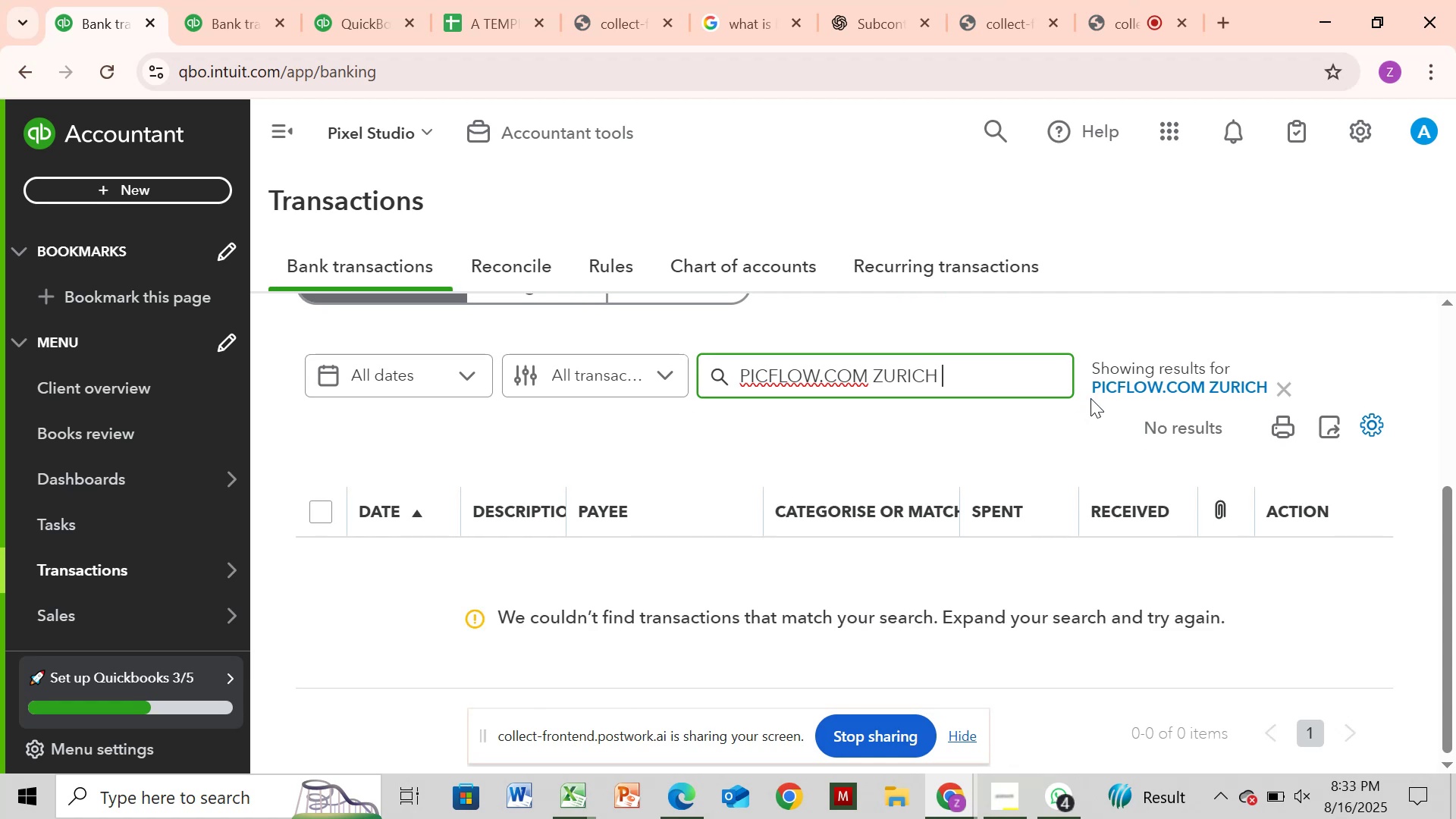 
key(Enter)
 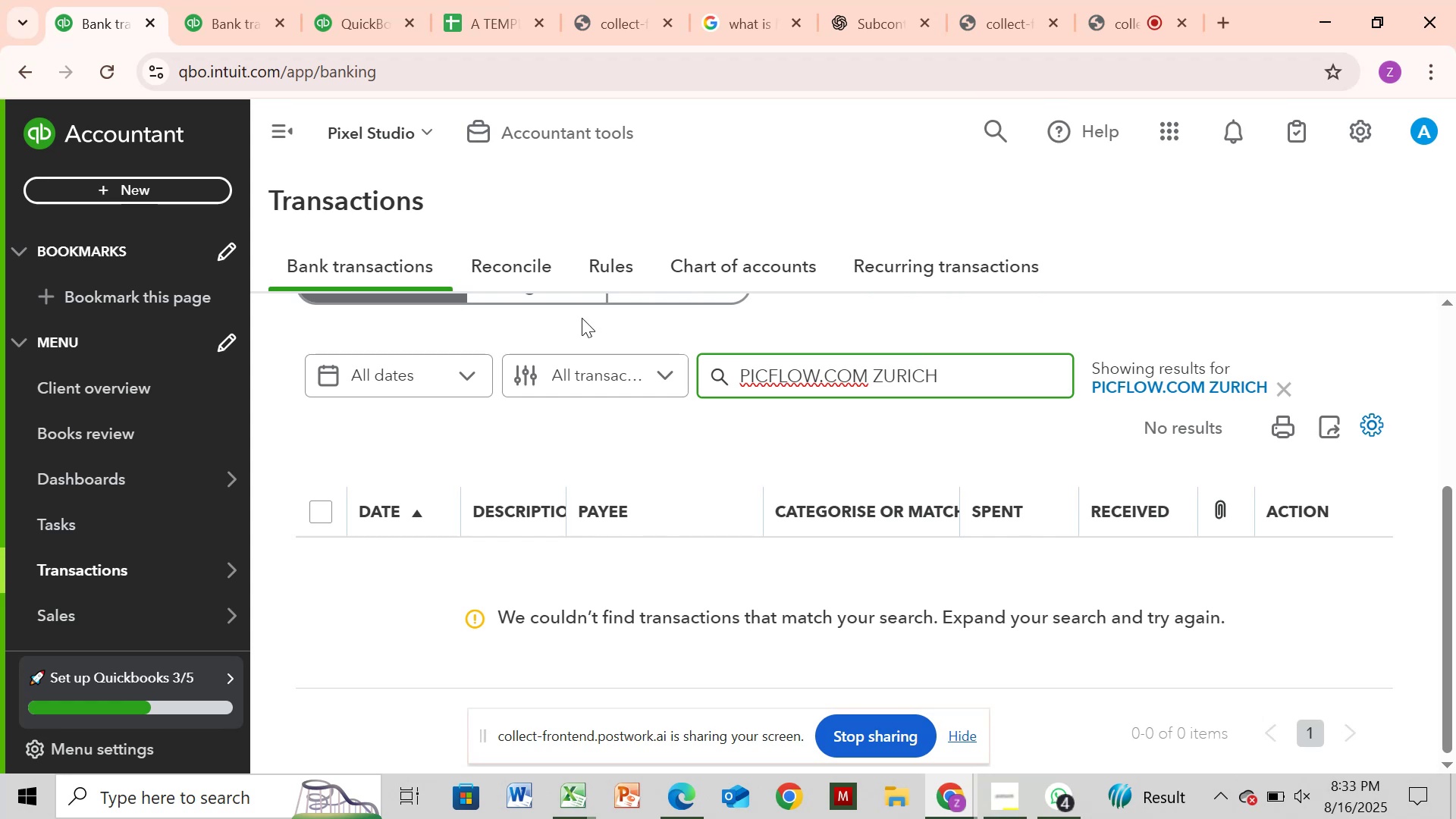 
left_click([563, 294])
 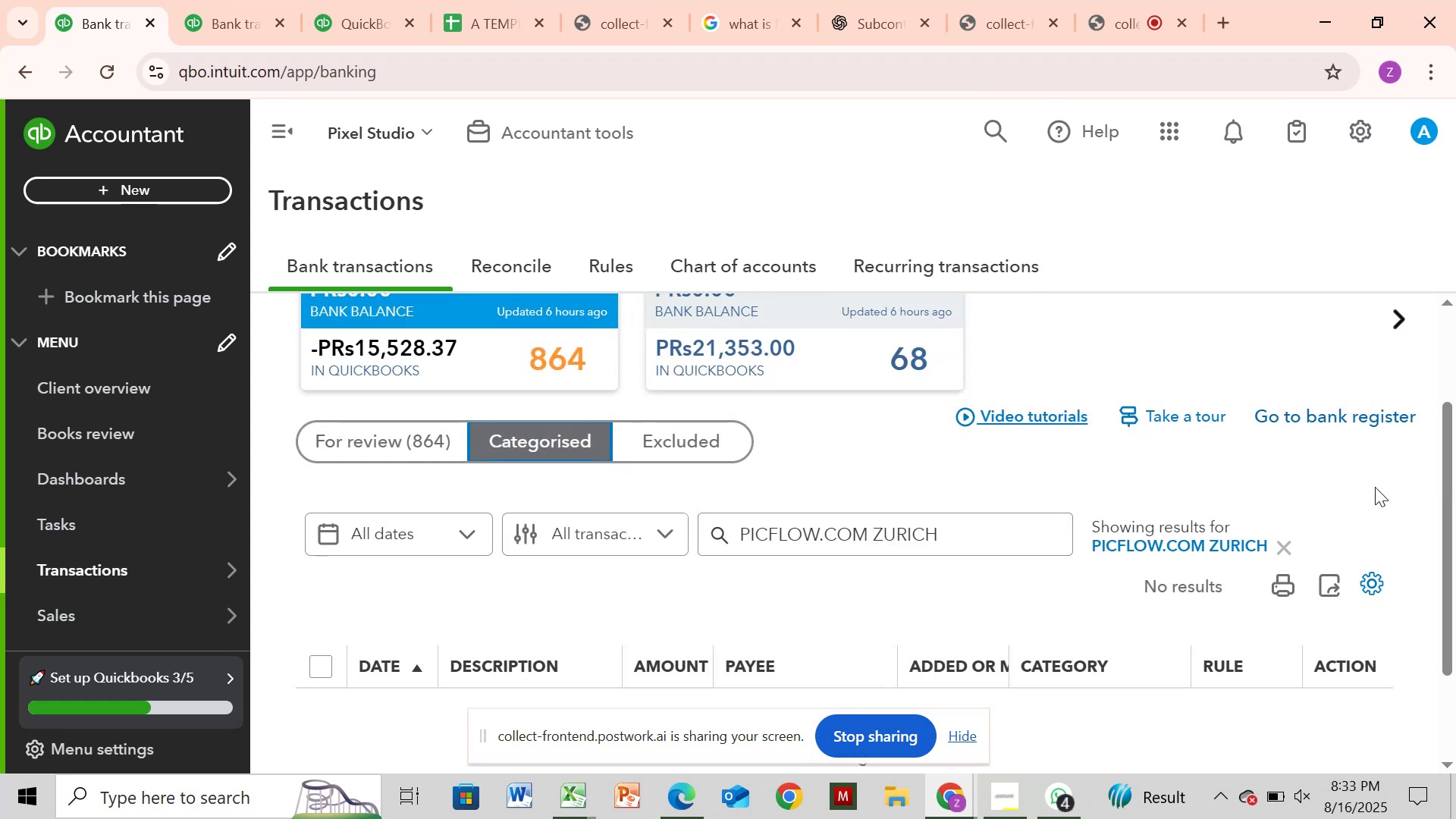 
left_click_drag(start_coordinate=[1455, 500], to_coordinate=[1450, 568])
 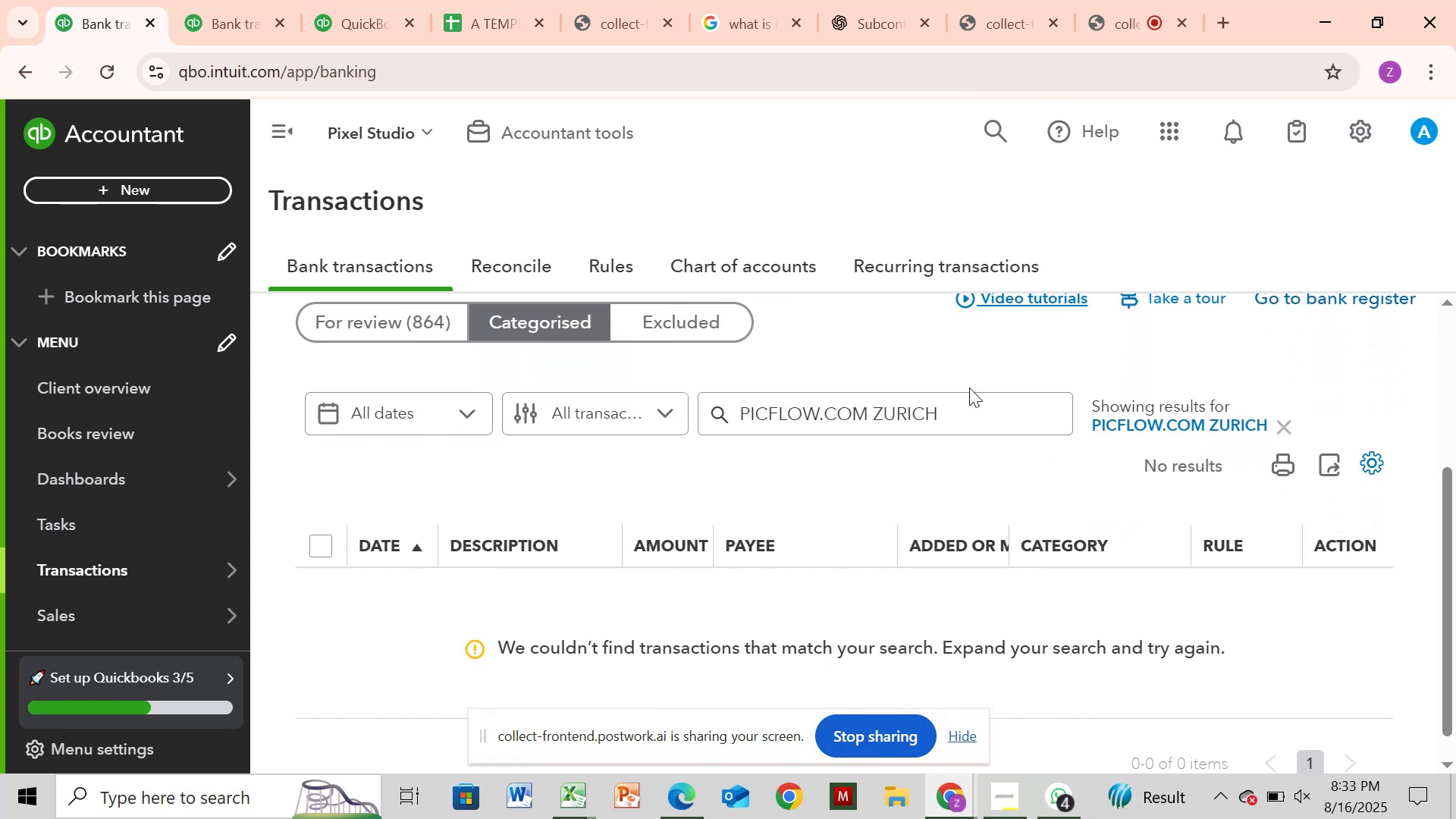 
left_click([956, 413])
 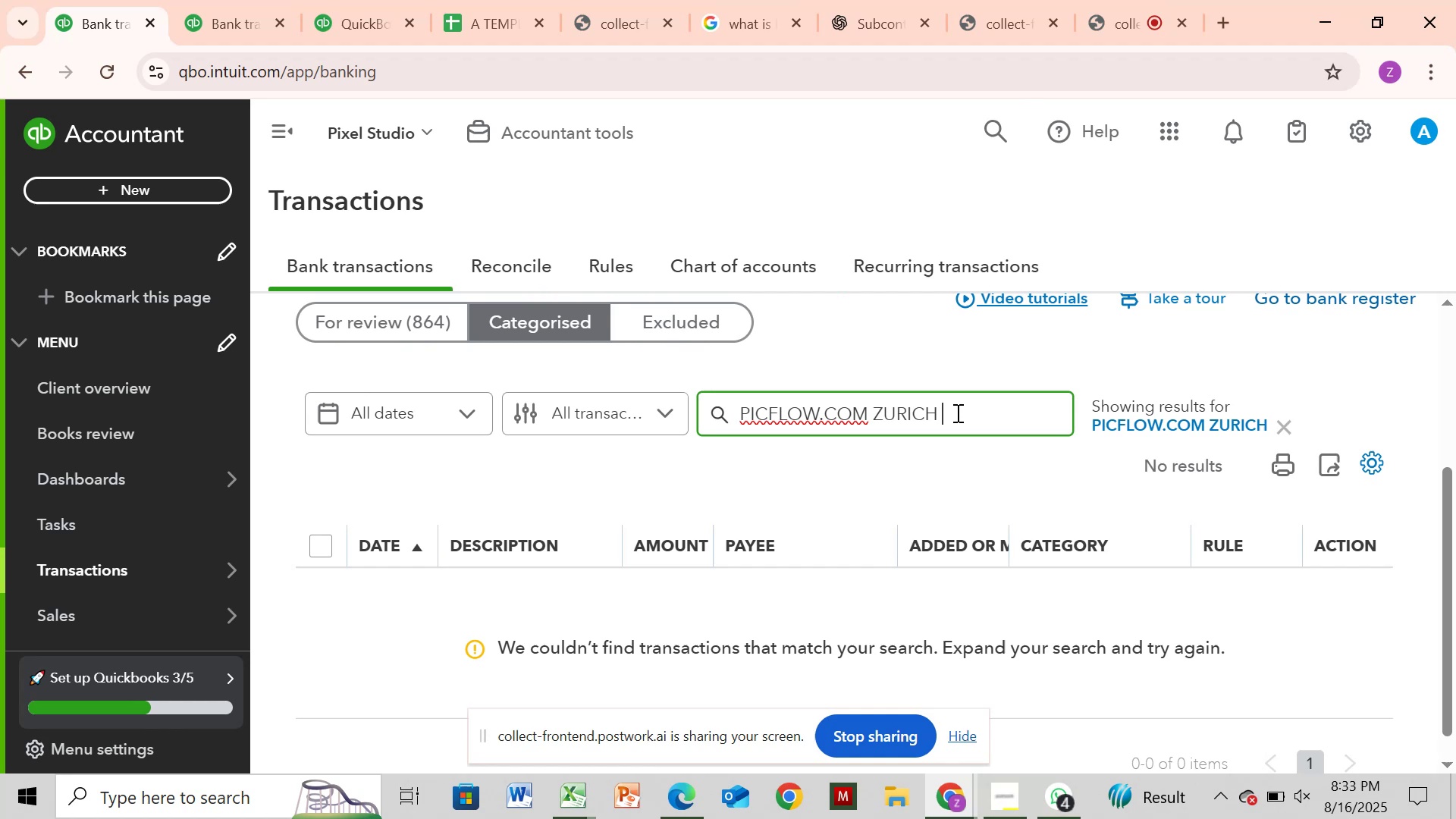 
key(Enter)
 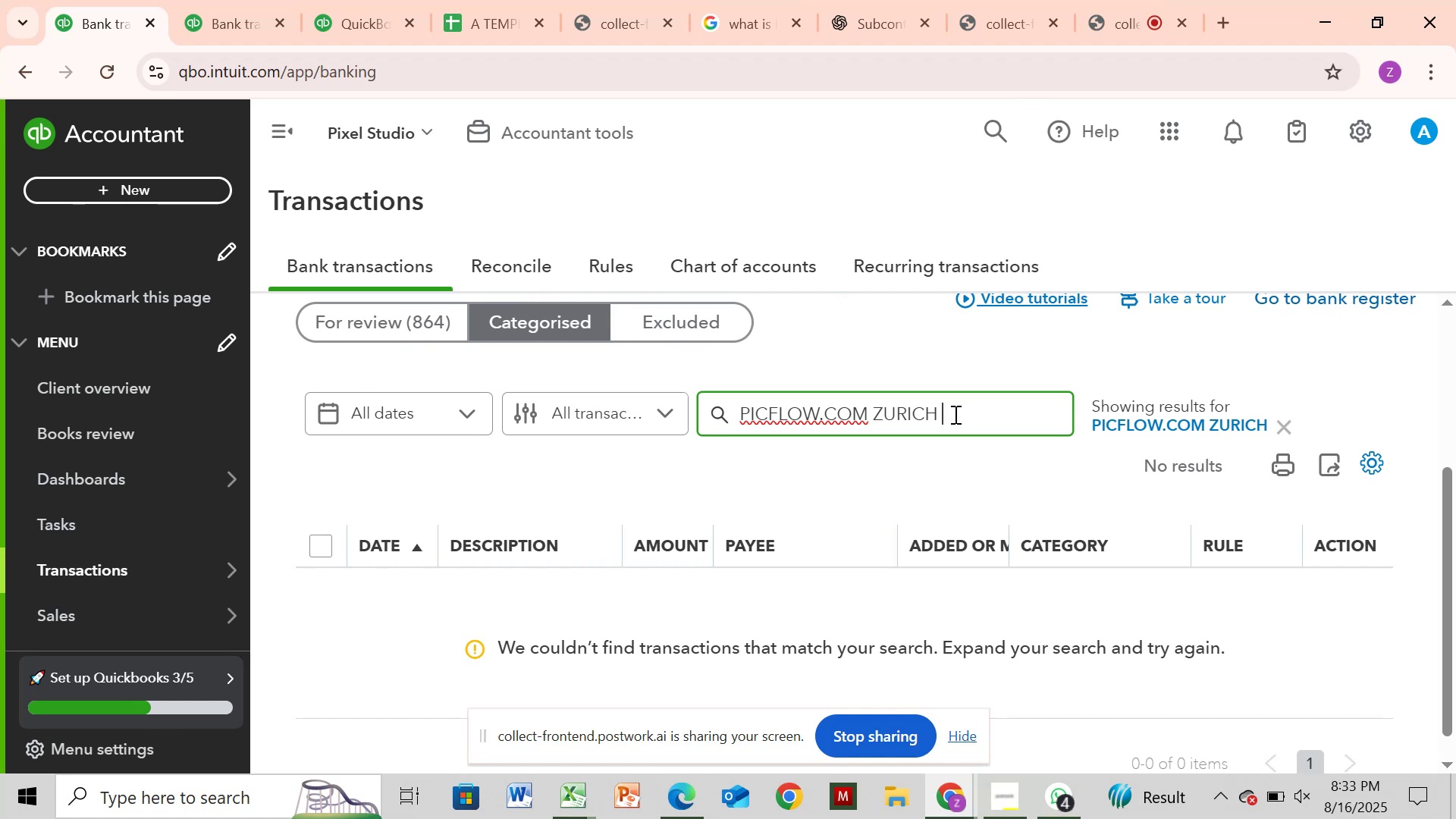 
key(Backspace)
 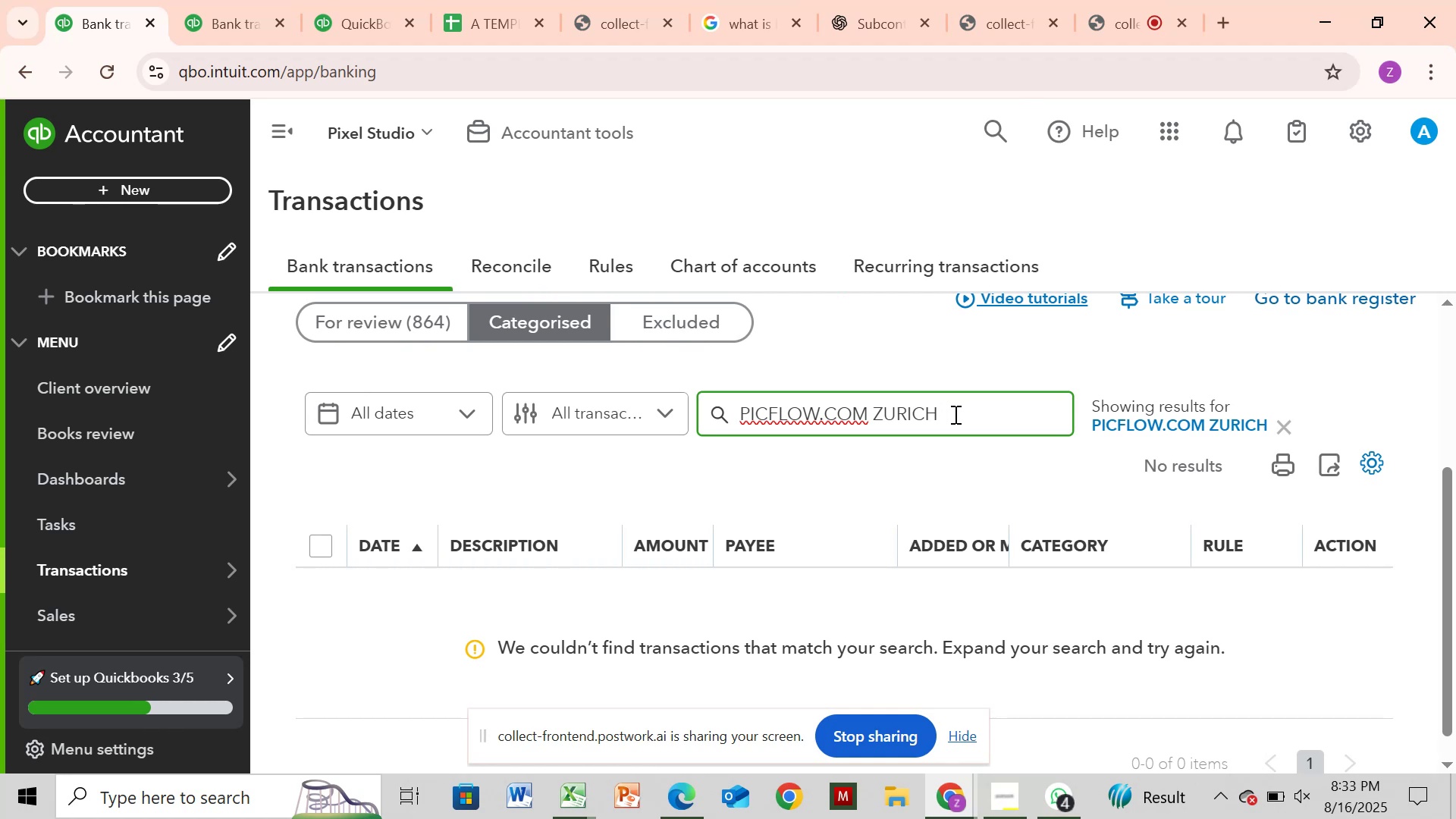 
key(Backspace)
 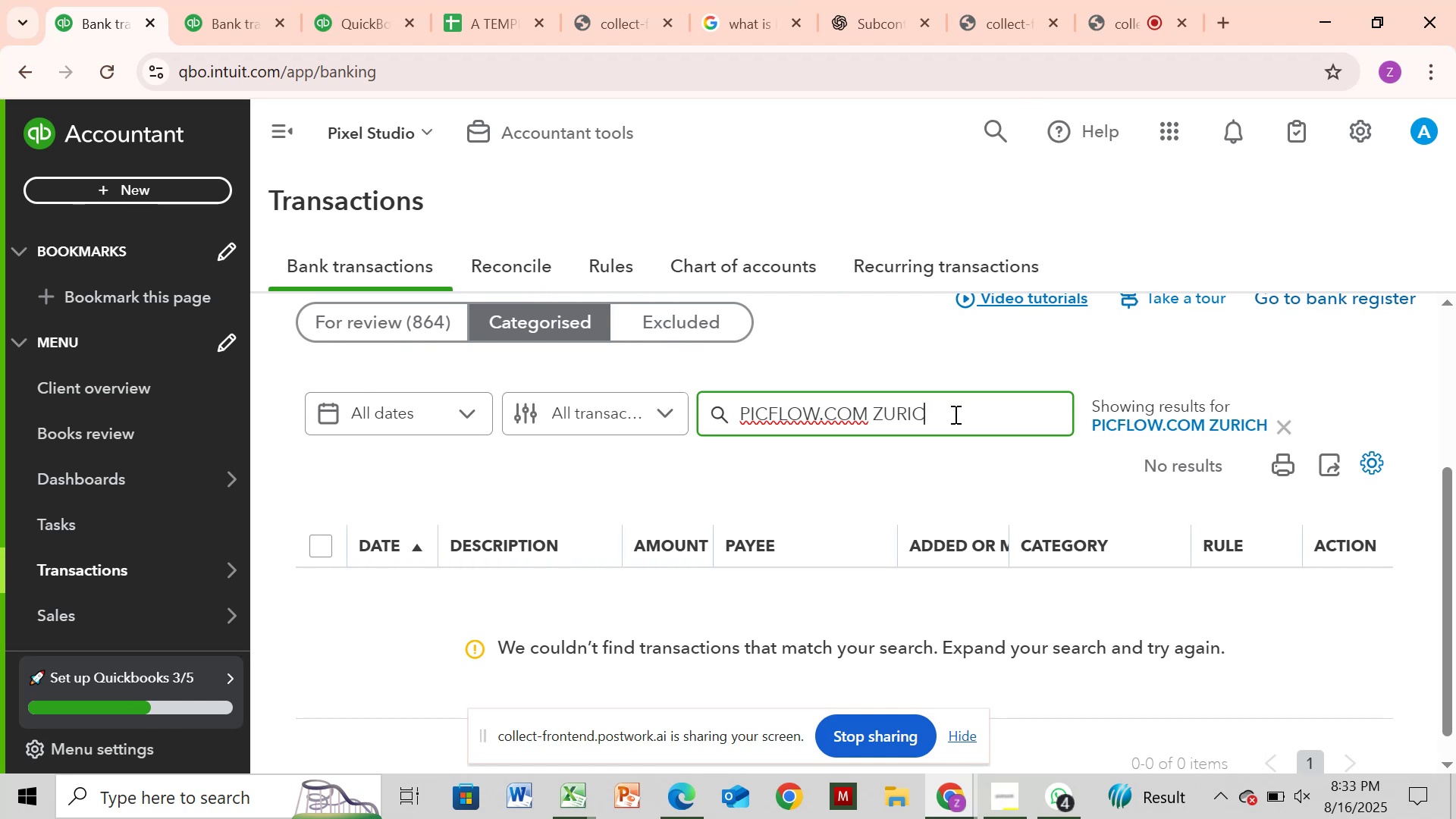 
key(Backspace)
 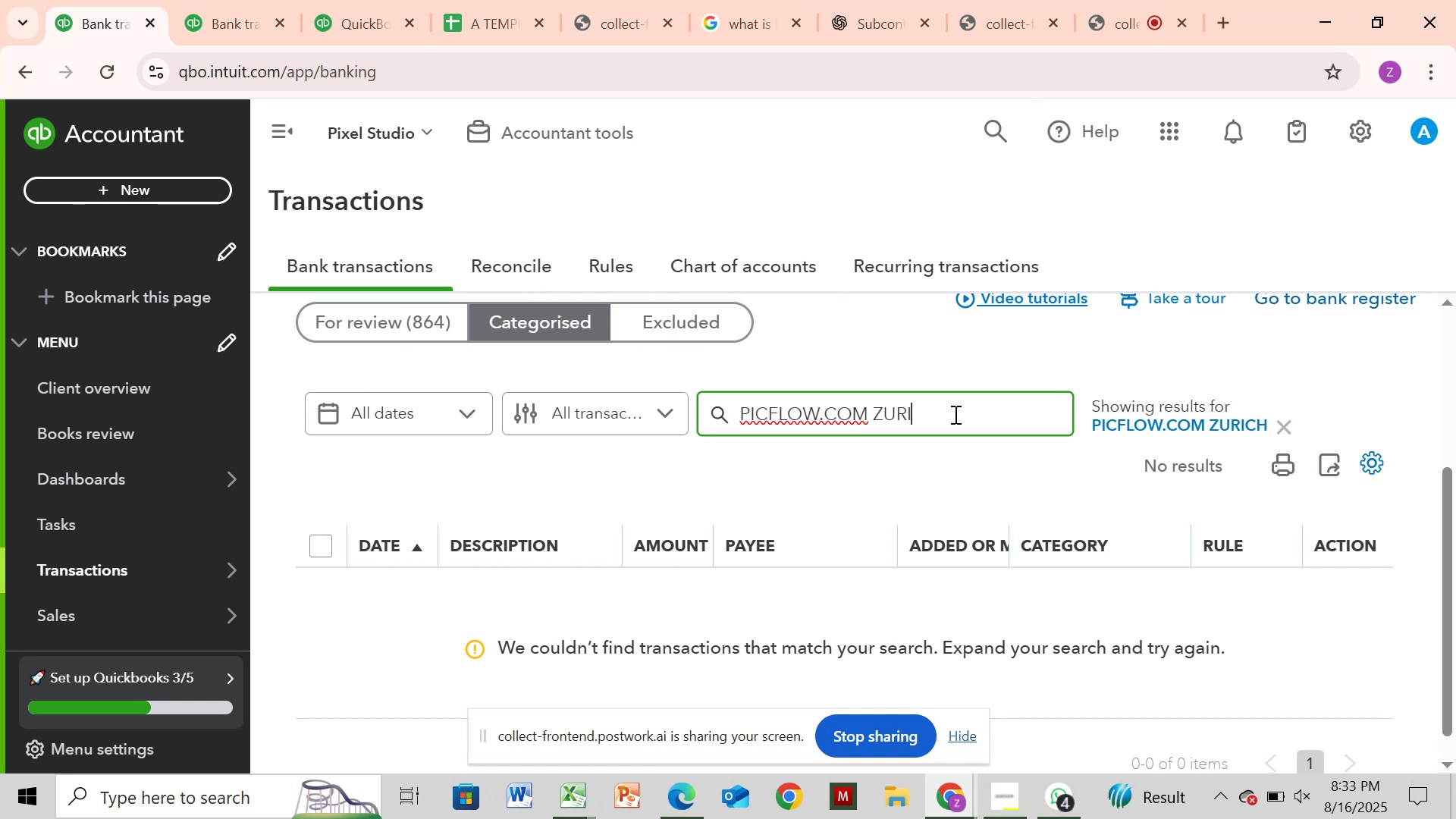 
key(Backspace)
 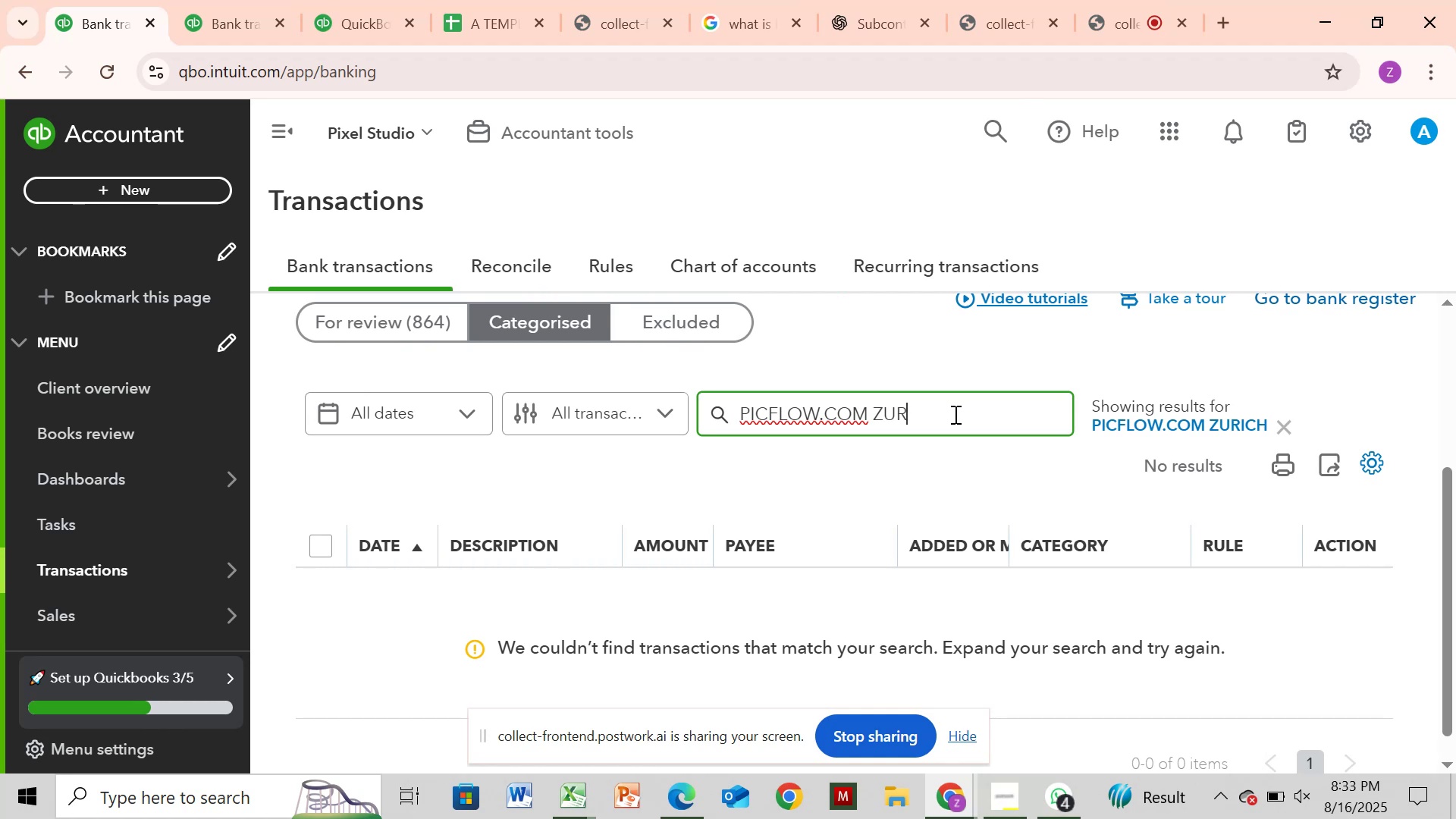 
key(Backspace)
 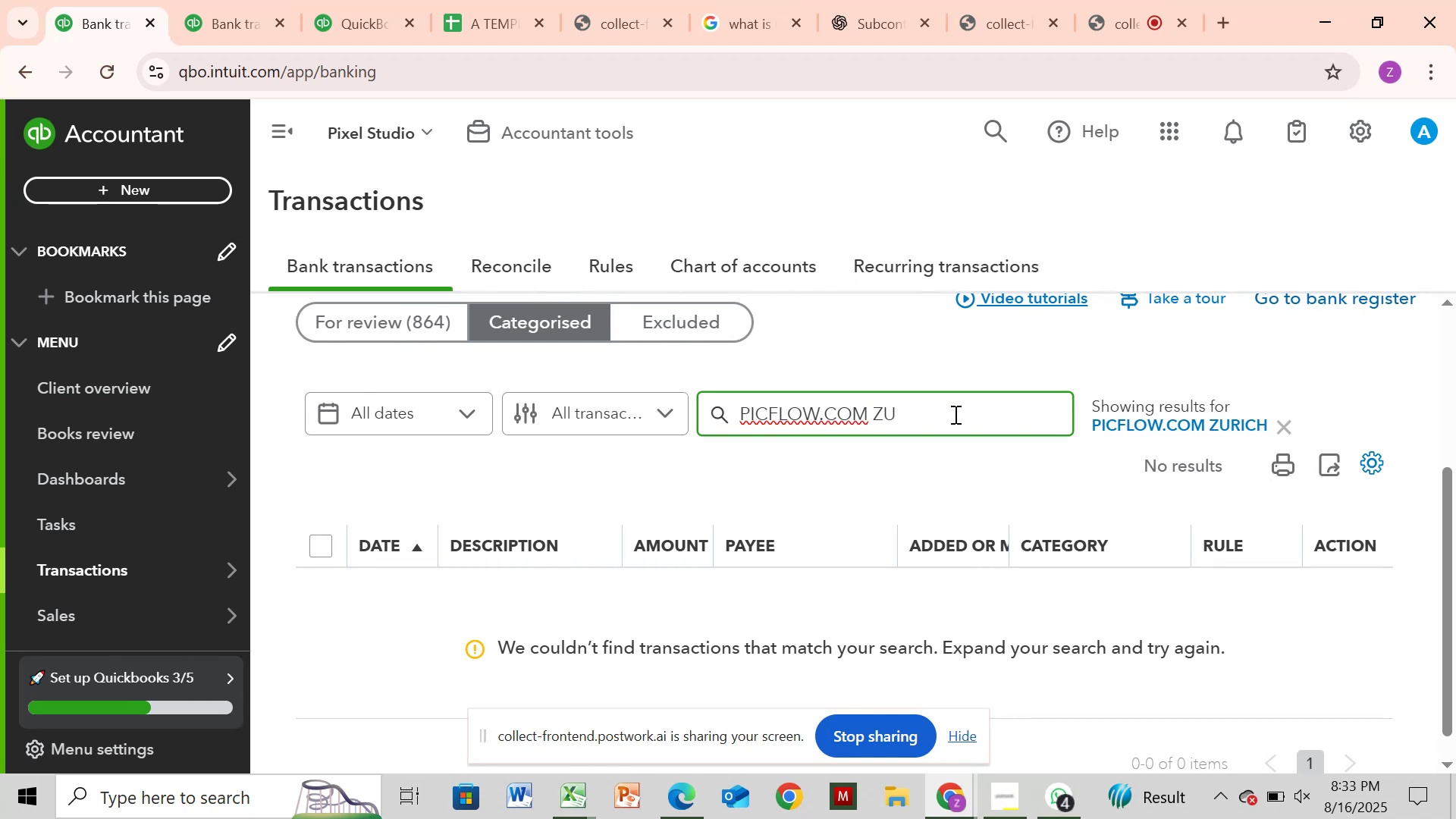 
key(Backspace)
 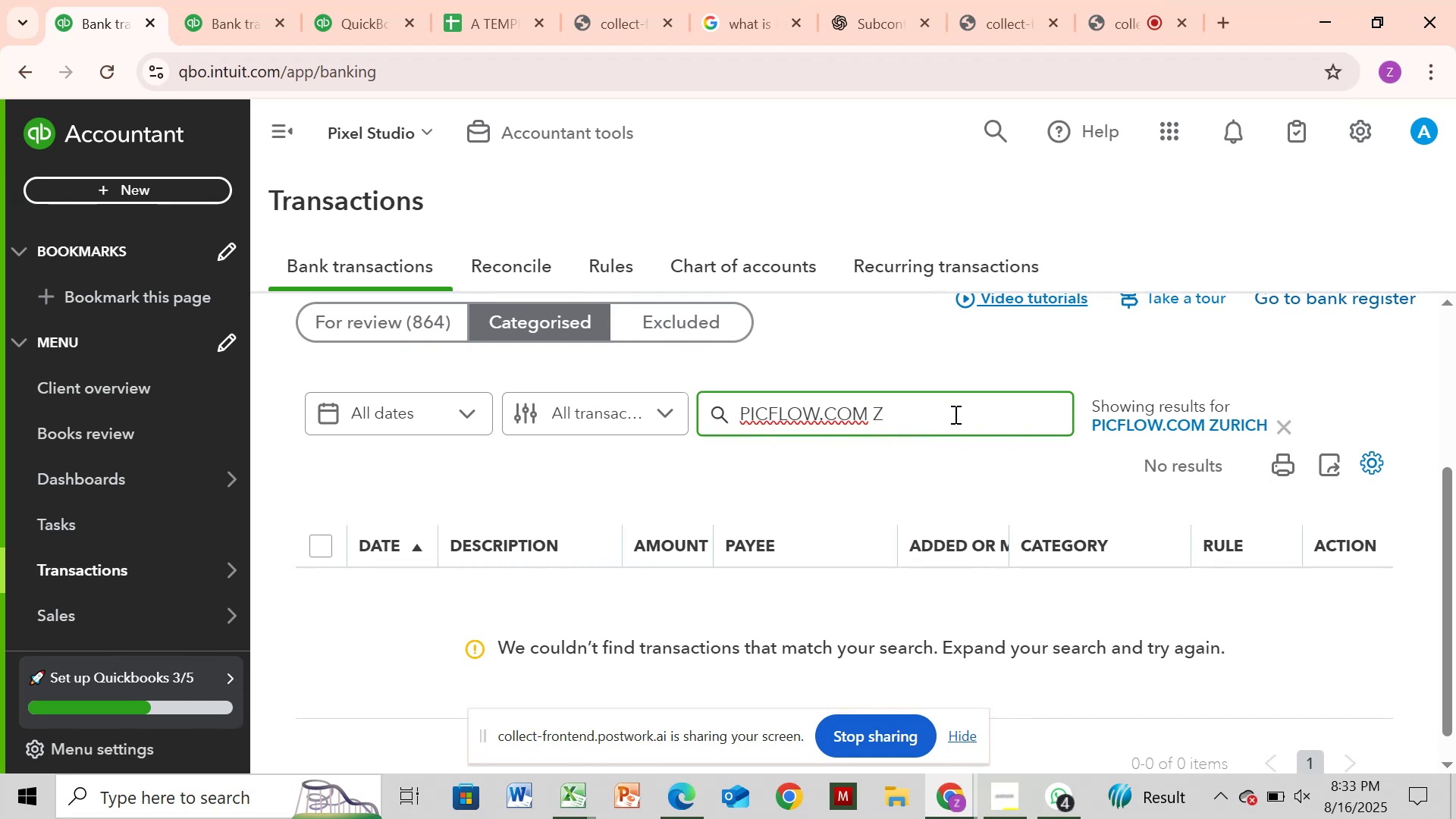 
key(Backspace)
 